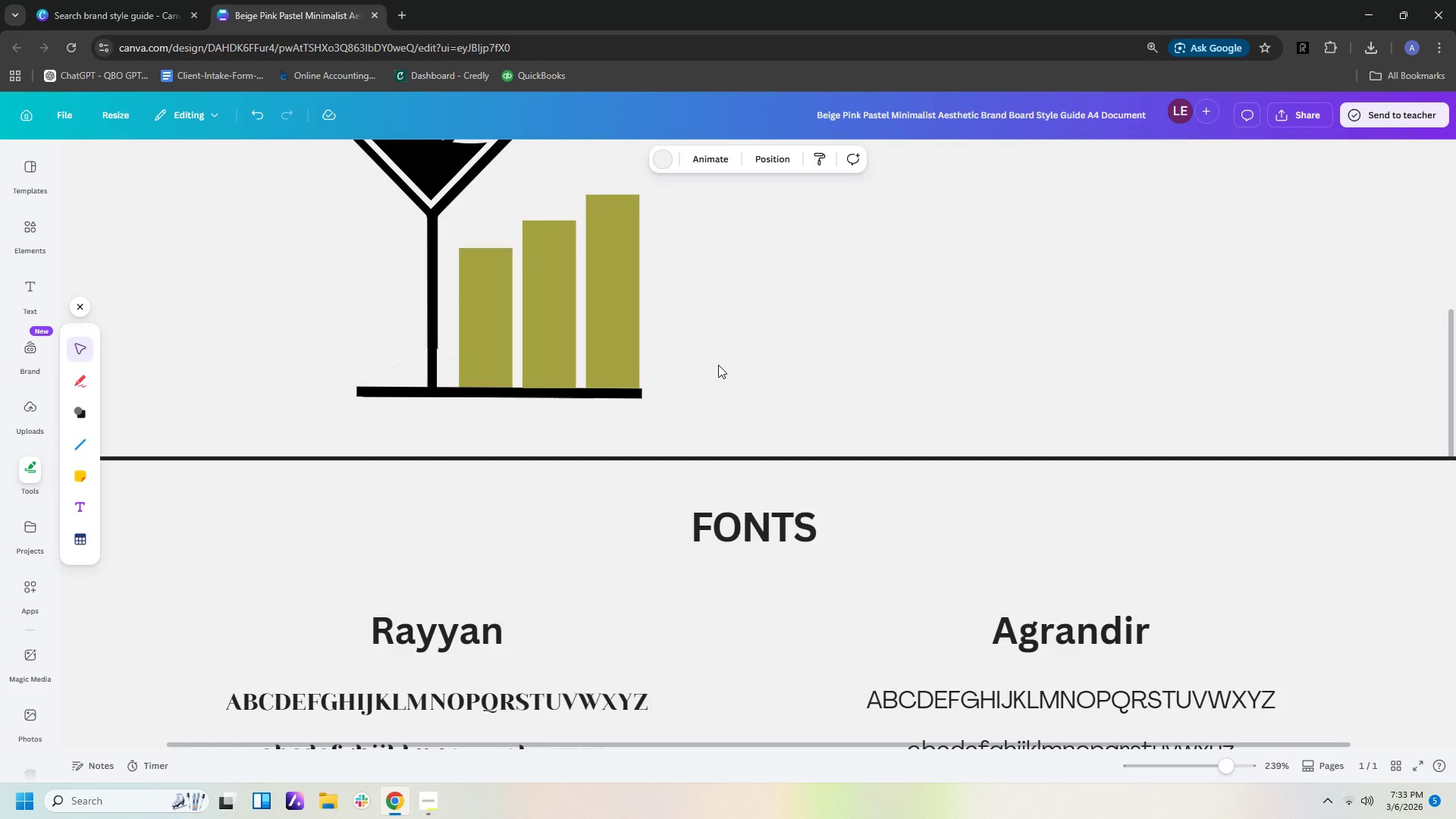 
wait(10.12)
 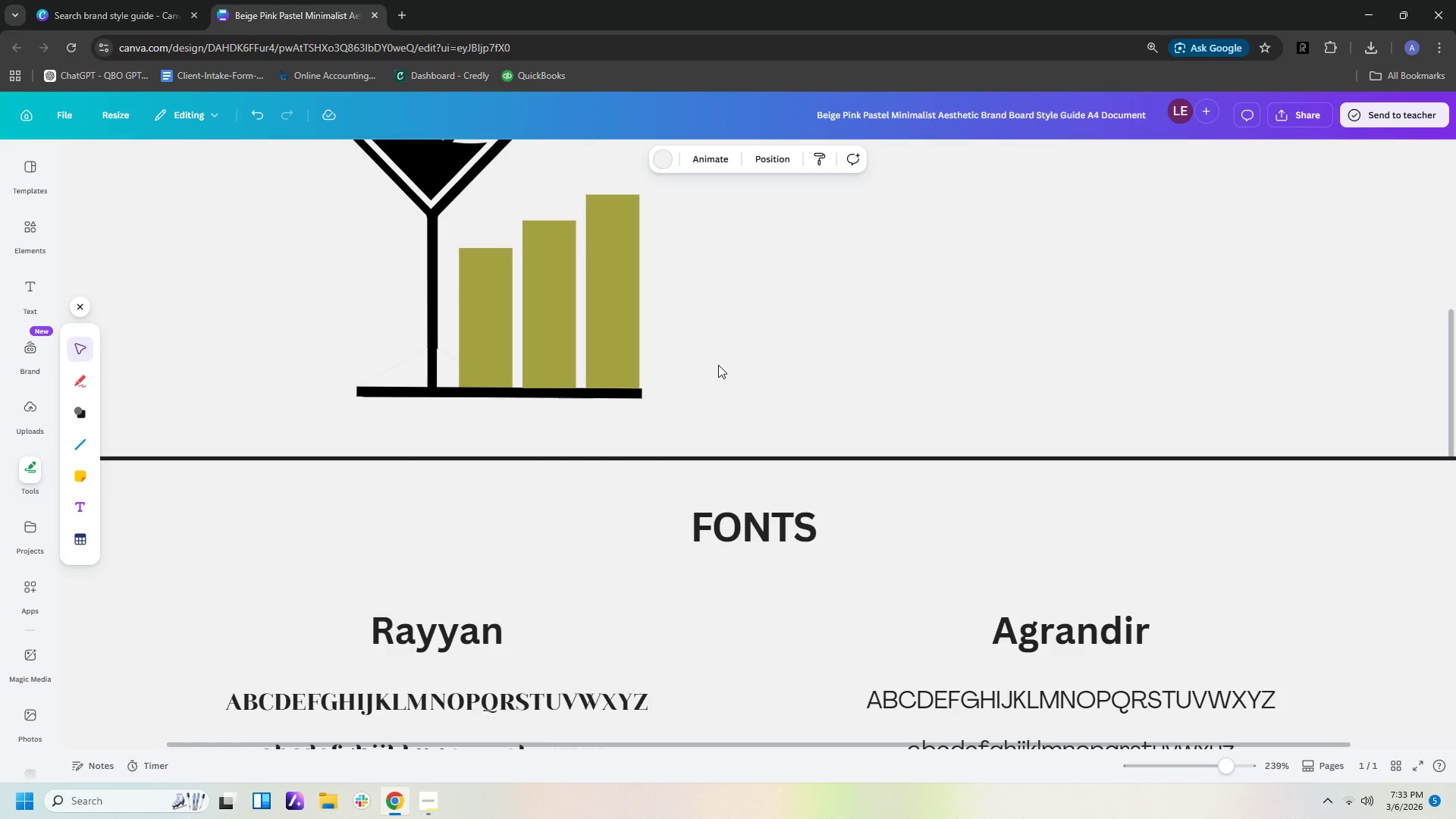 
left_click([501, 326])
 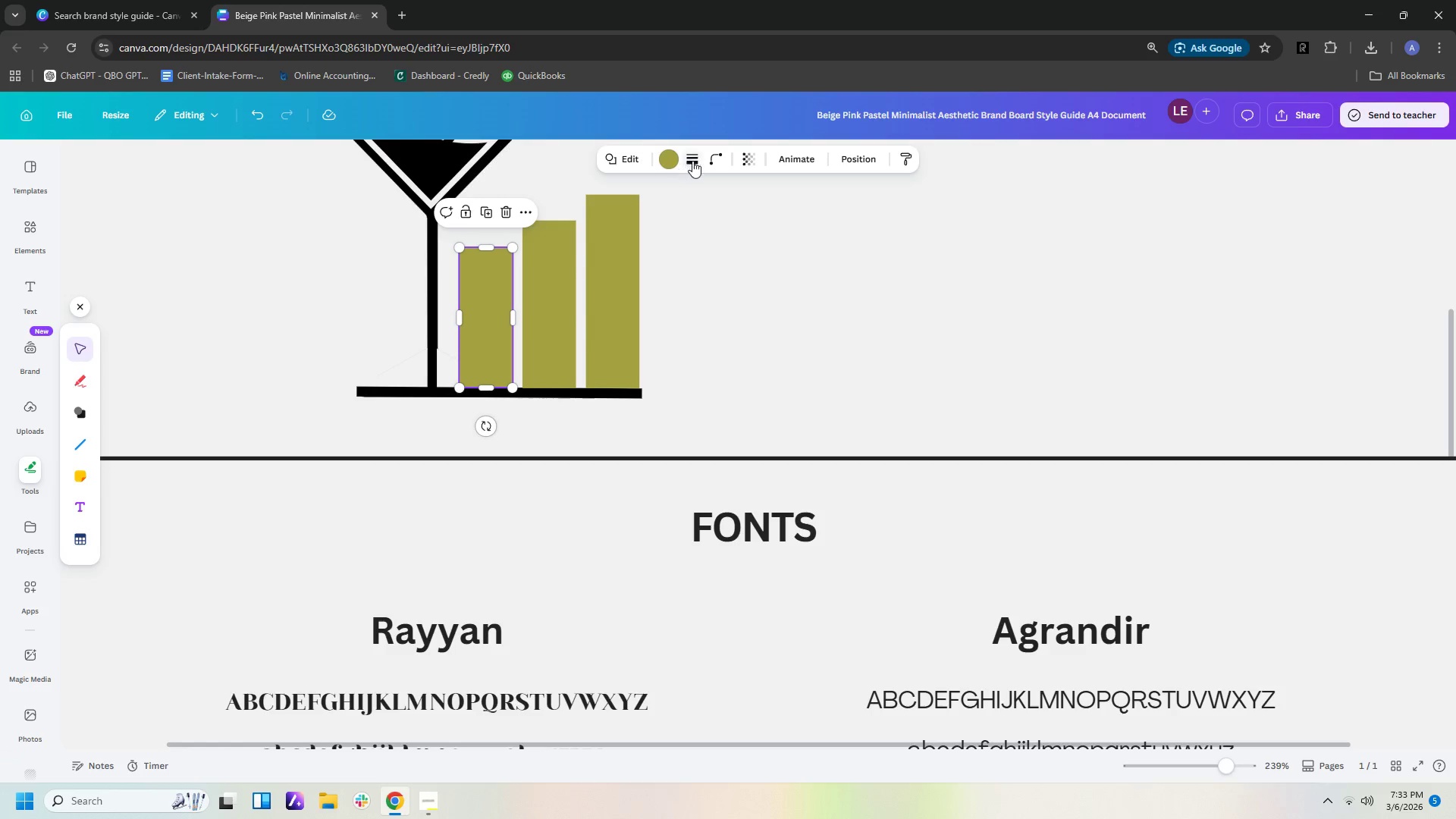 
left_click([695, 161])
 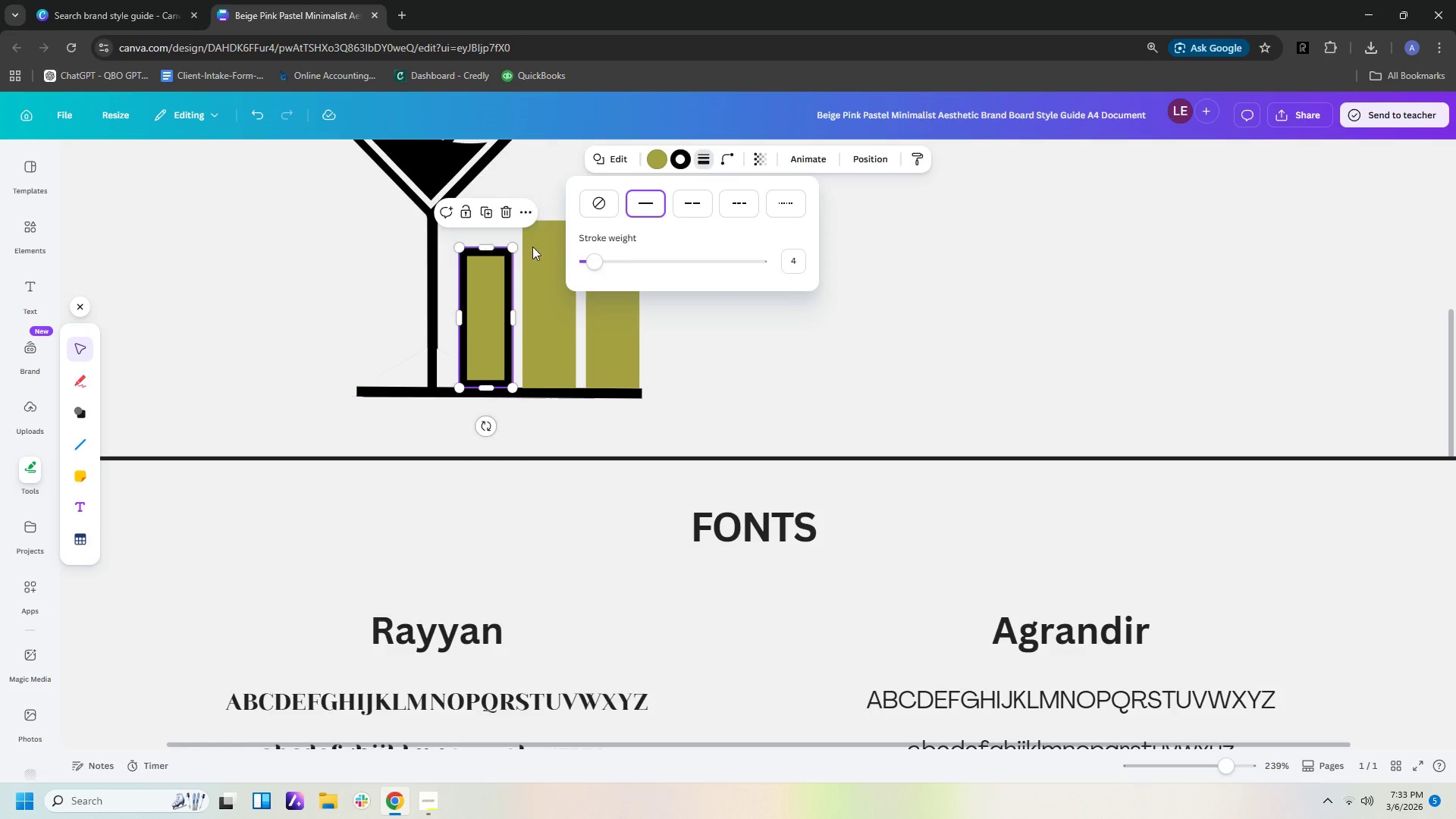 
left_click([796, 261])
 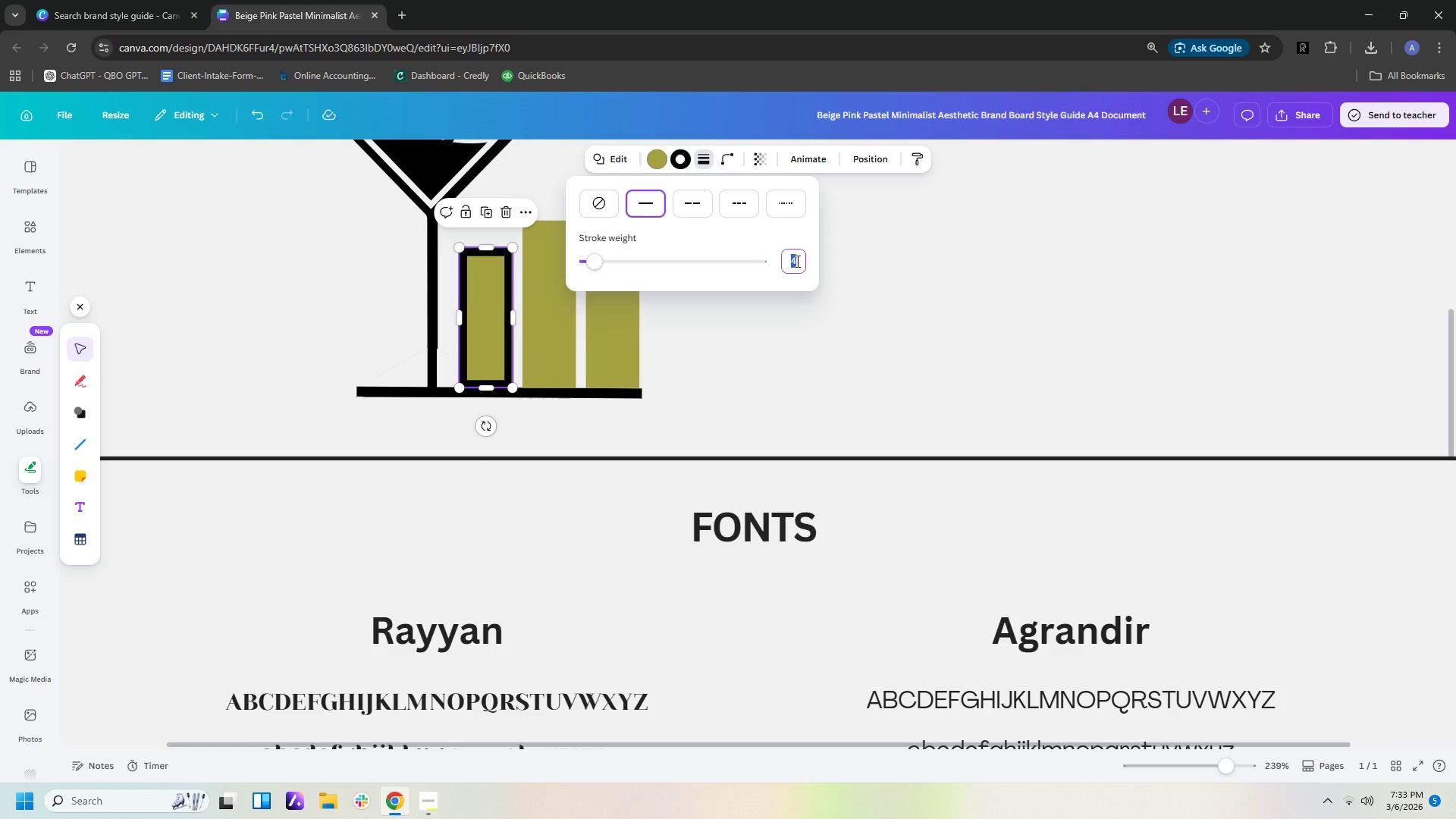 
key(Numpad2)
 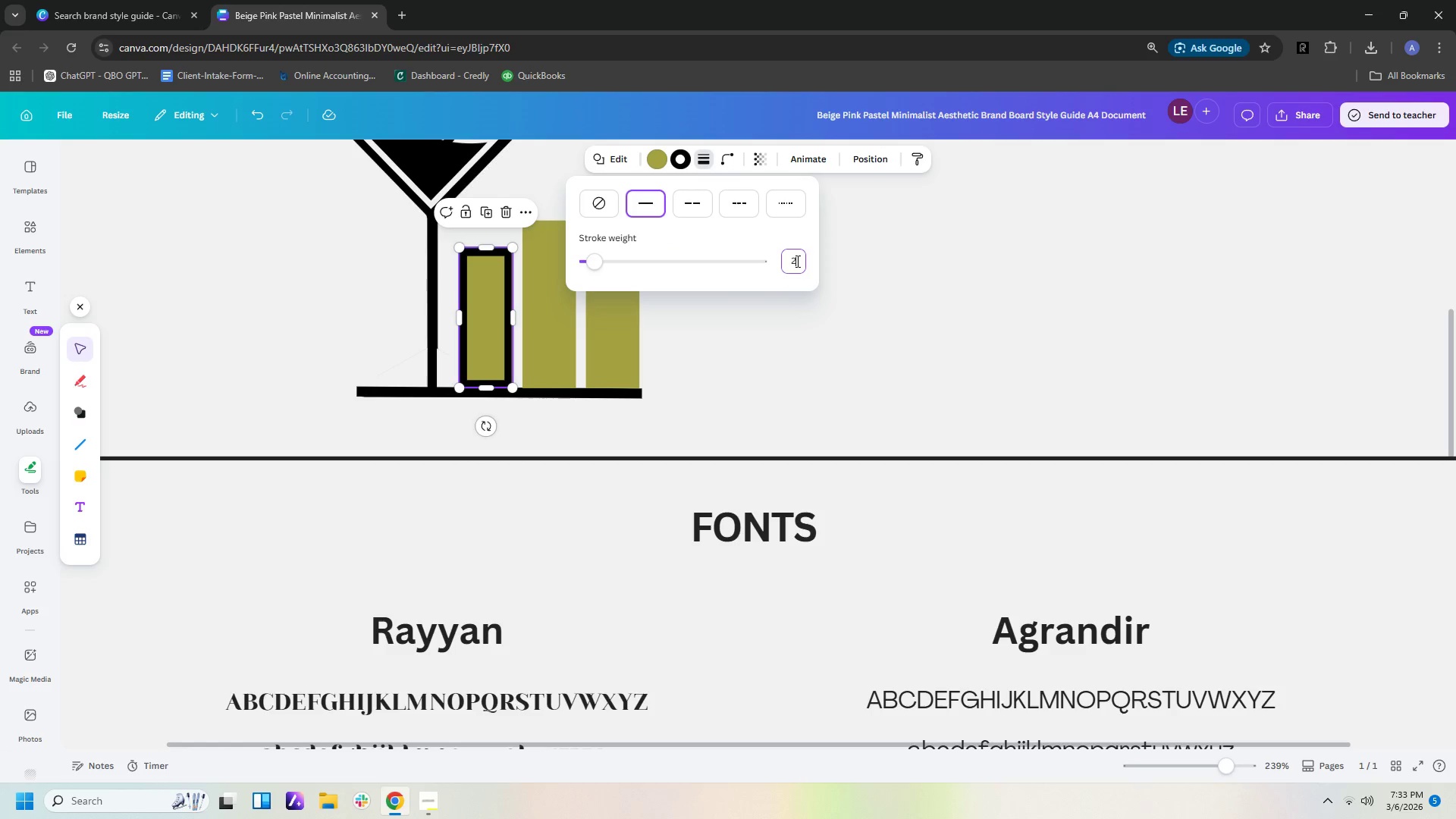 
key(NumpadEnter)
 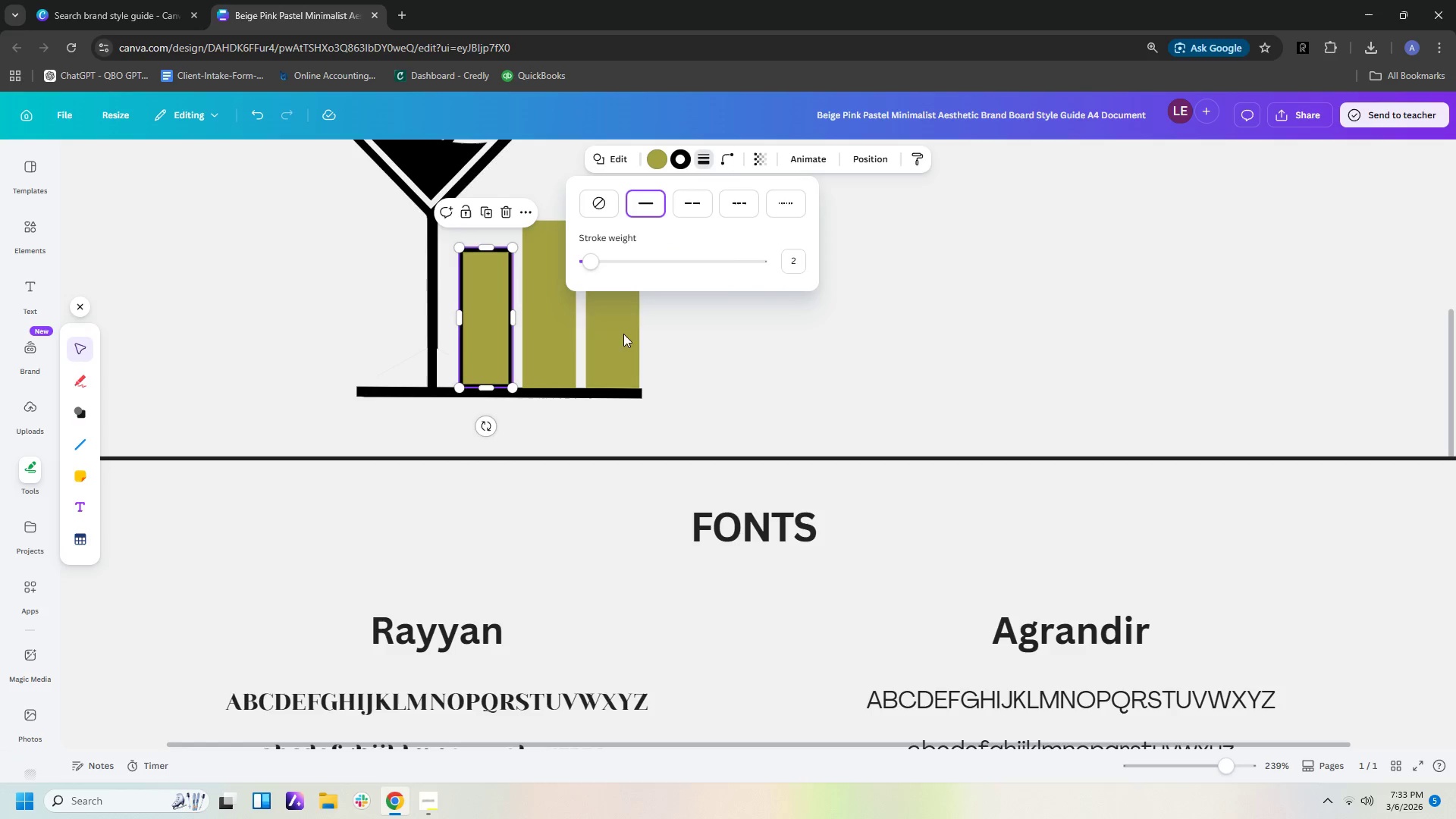 
left_click([557, 345])
 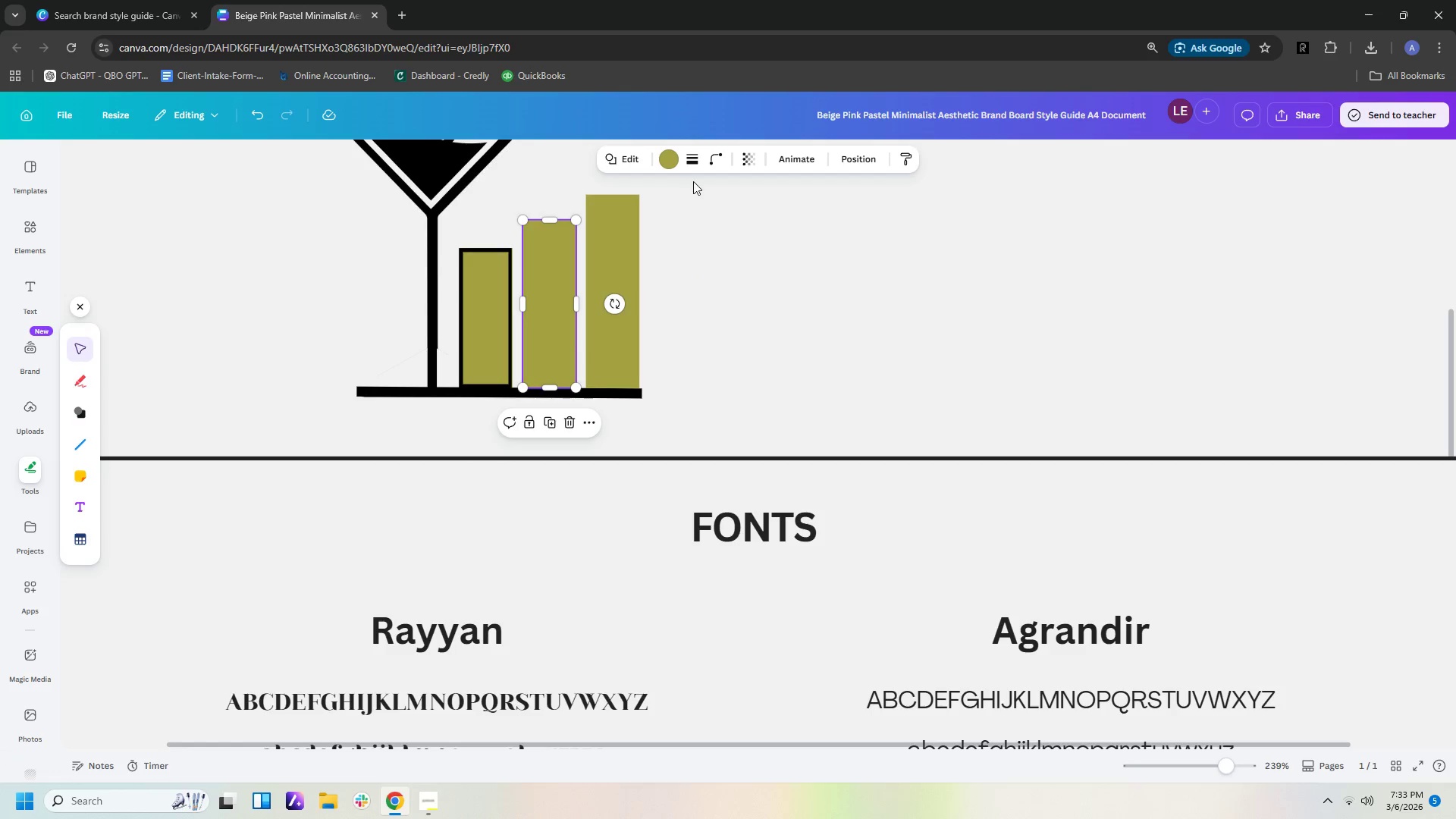 
left_click([690, 155])
 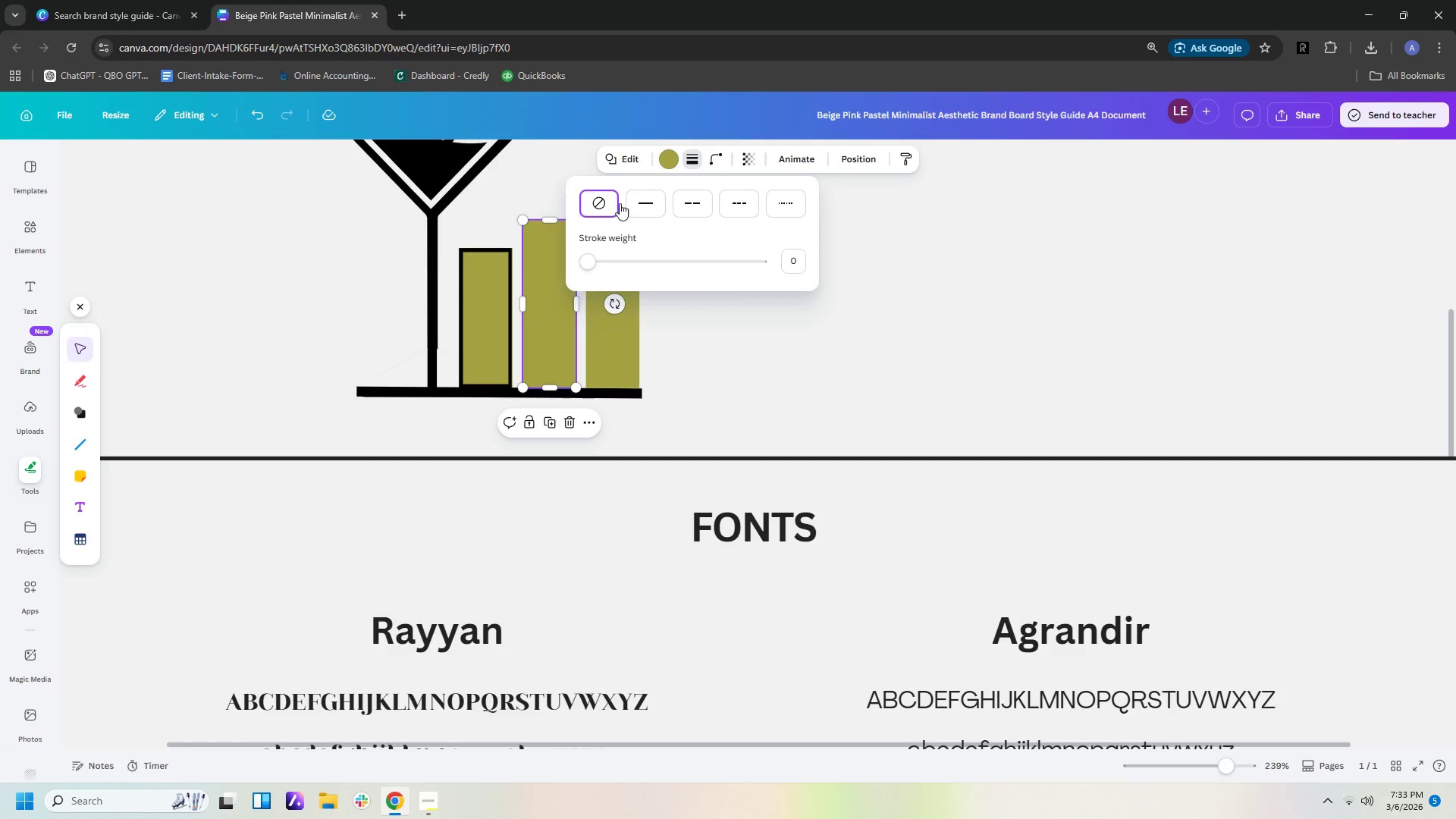 
left_click([635, 204])
 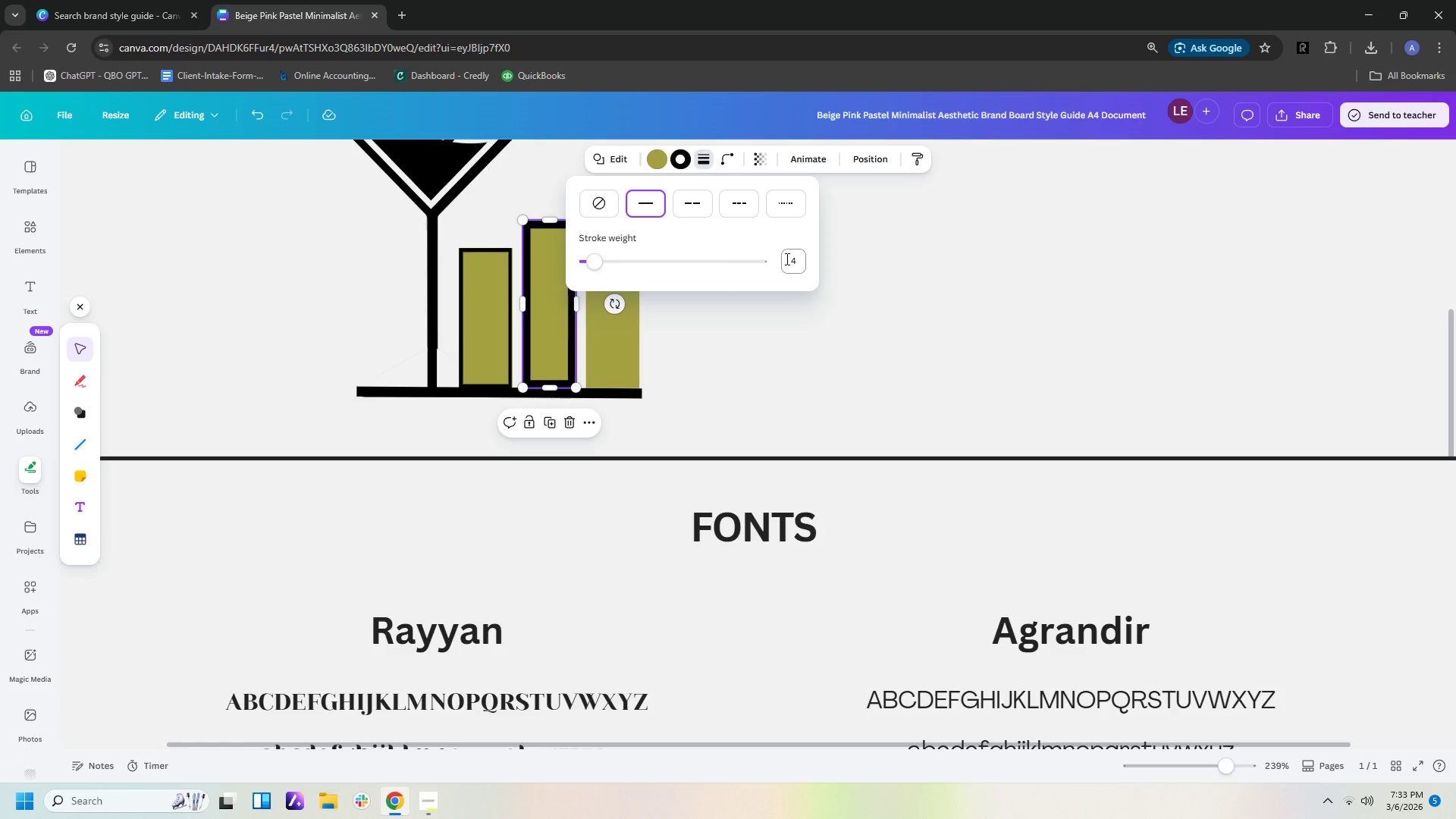 
left_click([789, 258])
 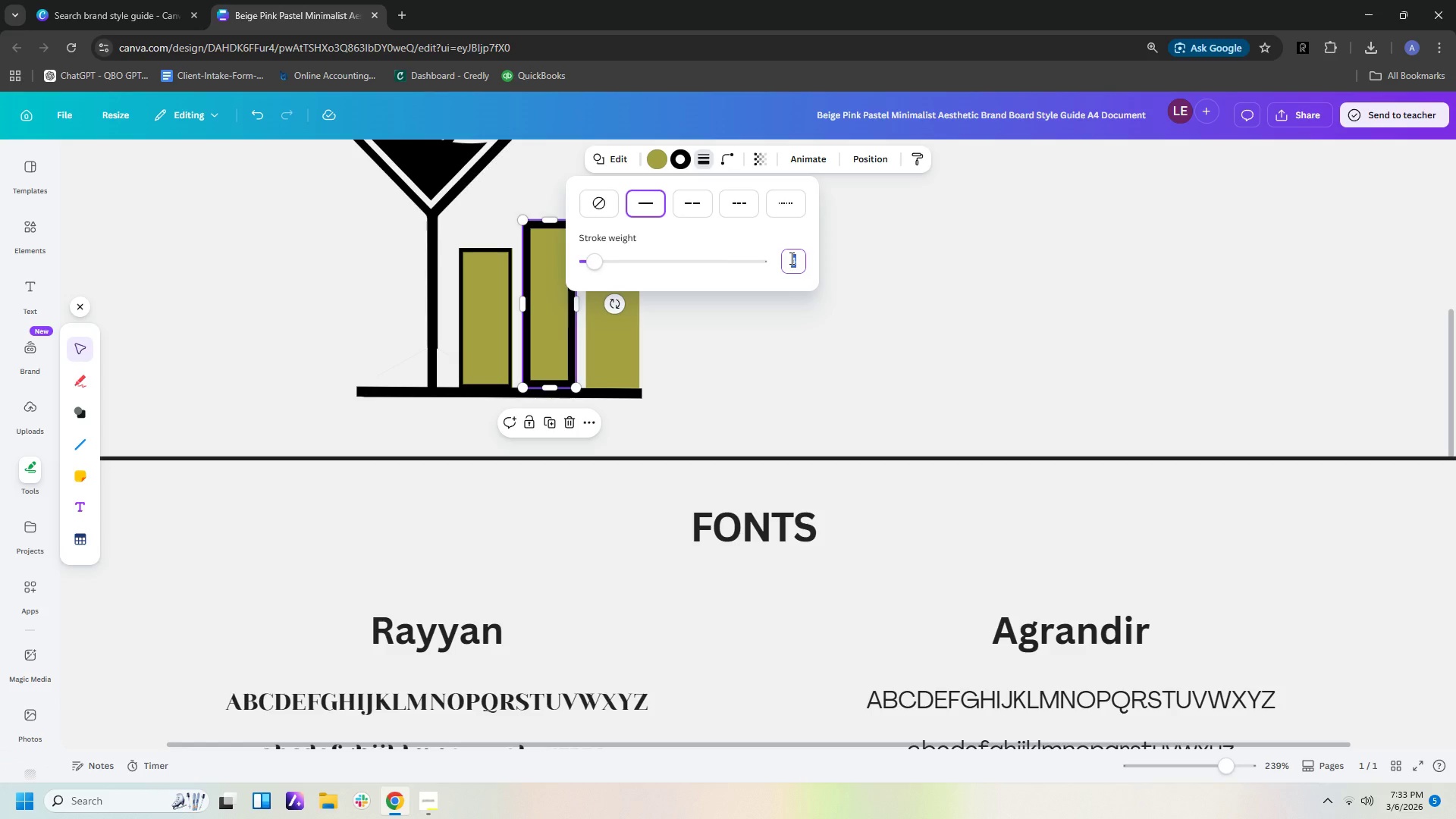 
key(Numpad2)
 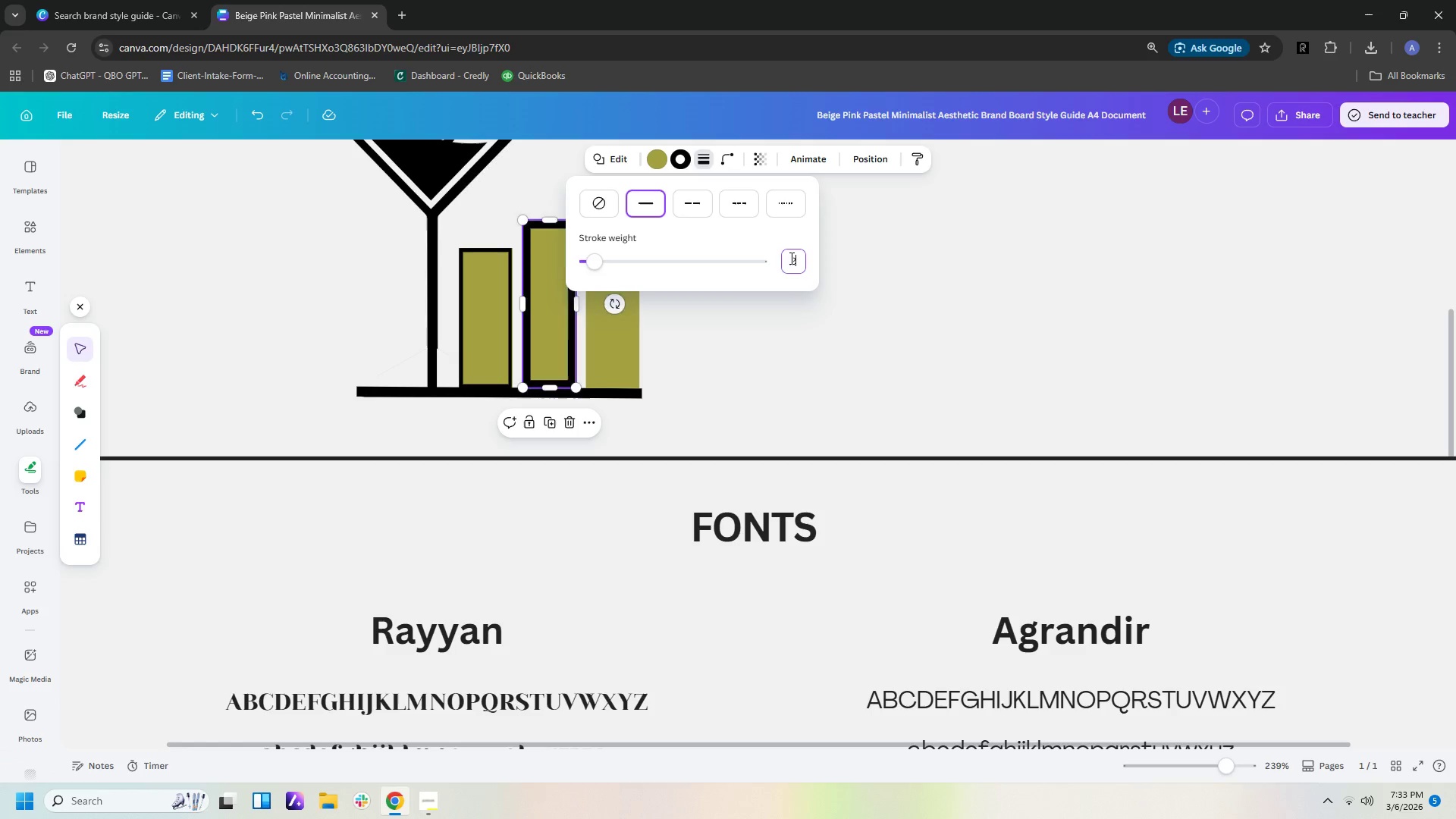 
key(NumpadEnter)
 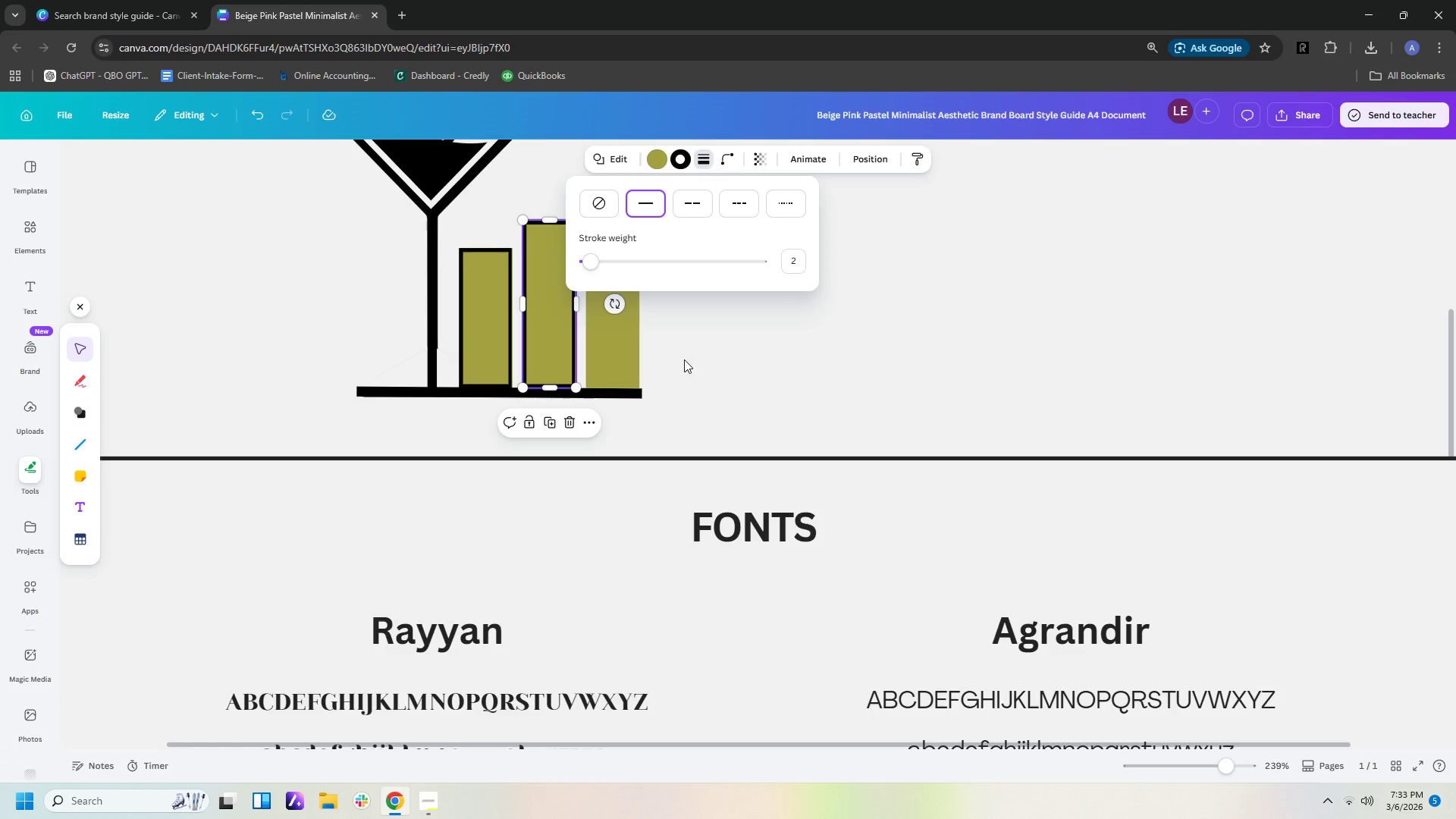 
left_click([642, 340])
 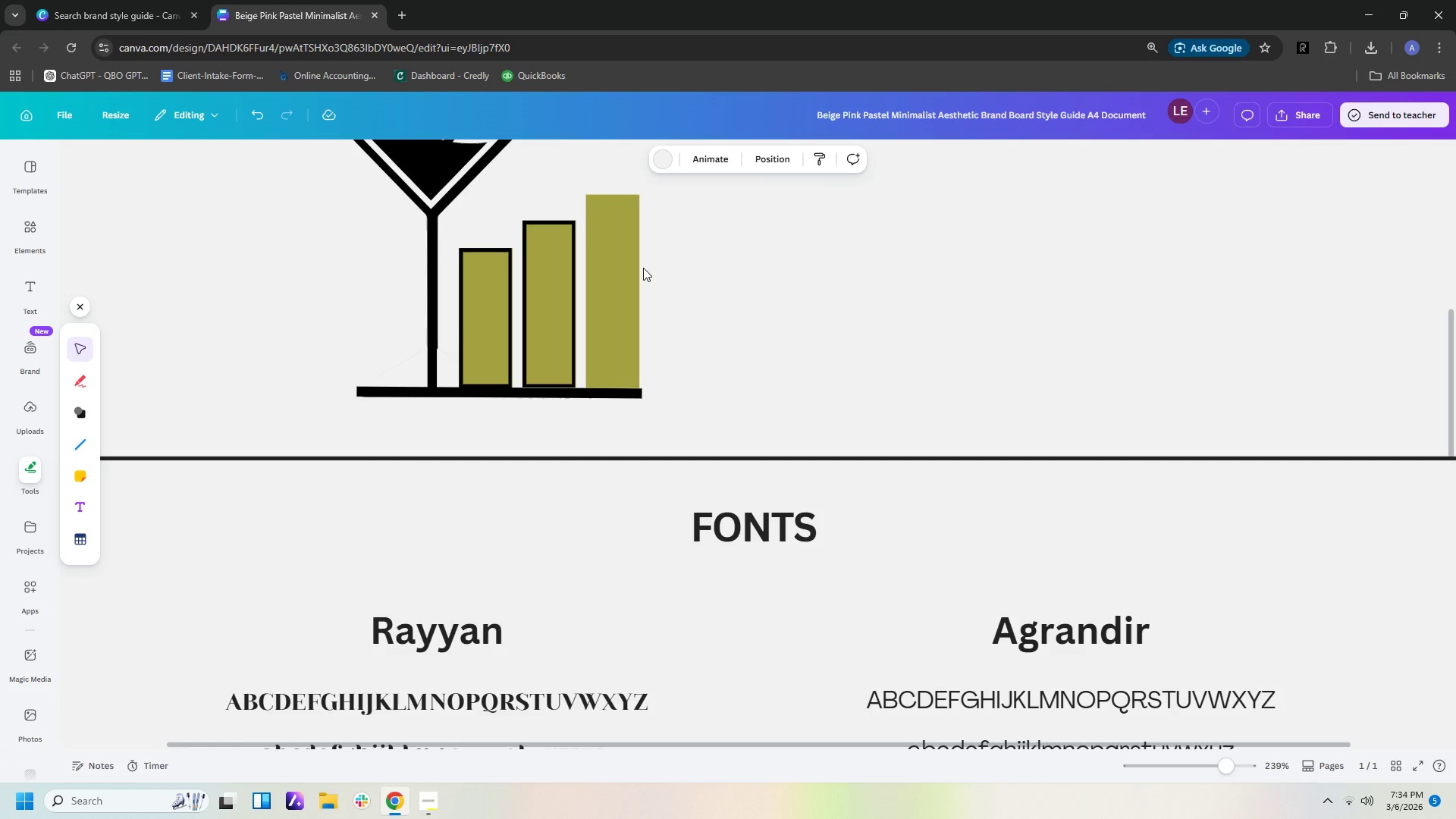 
left_click([621, 284])
 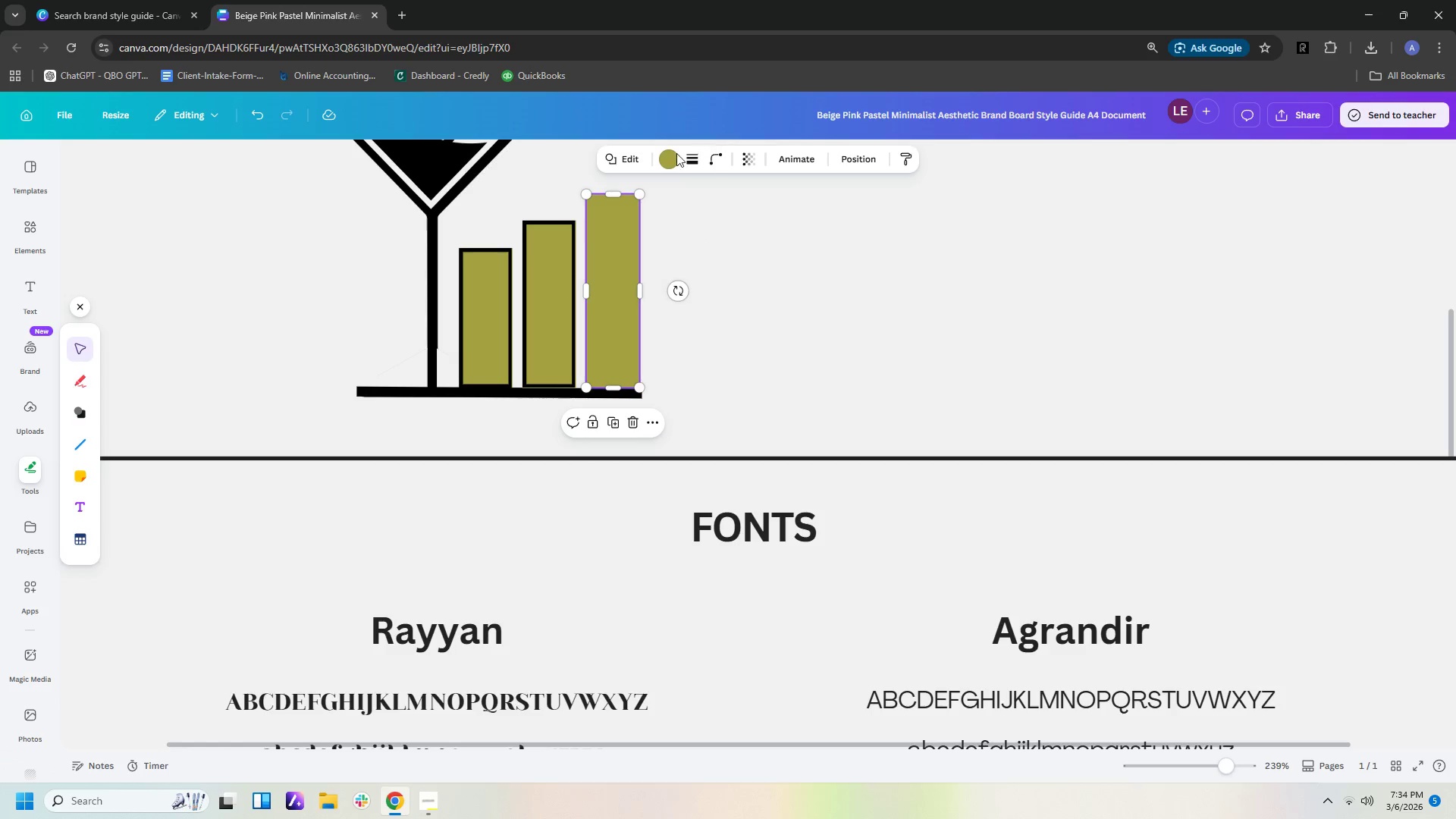 
left_click([669, 158])
 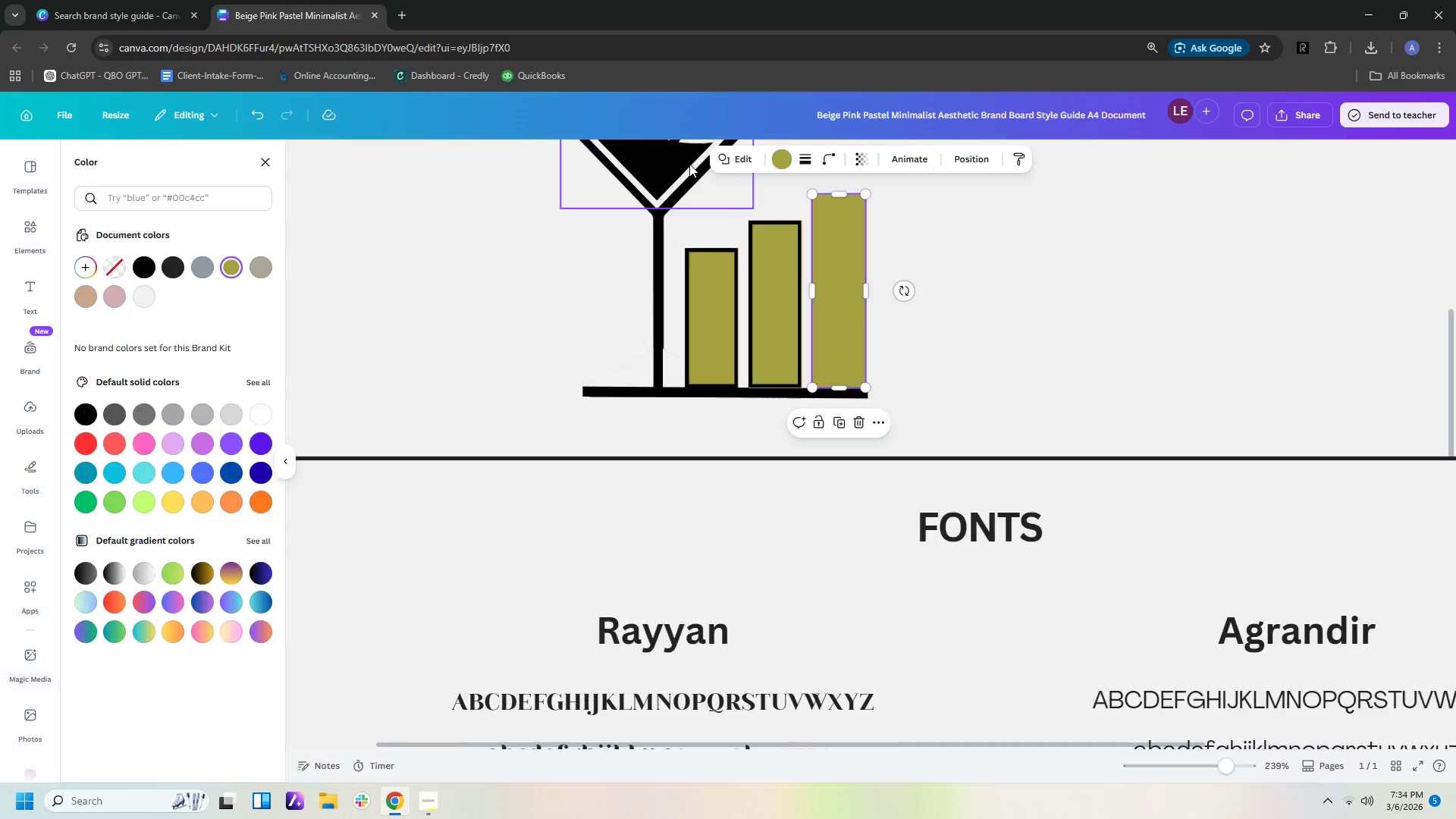 
left_click([692, 159])
 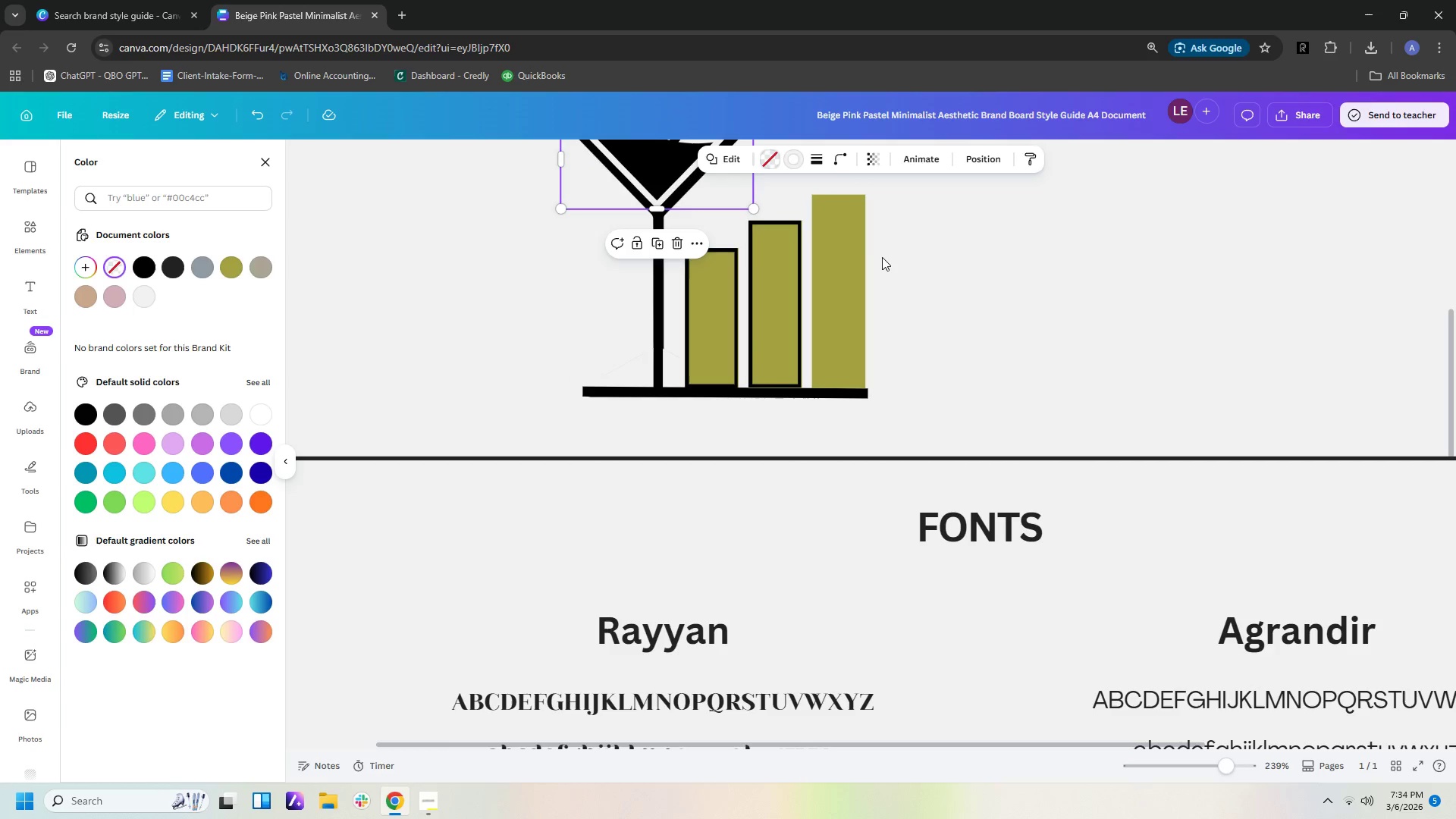 
double_click([802, 219])
 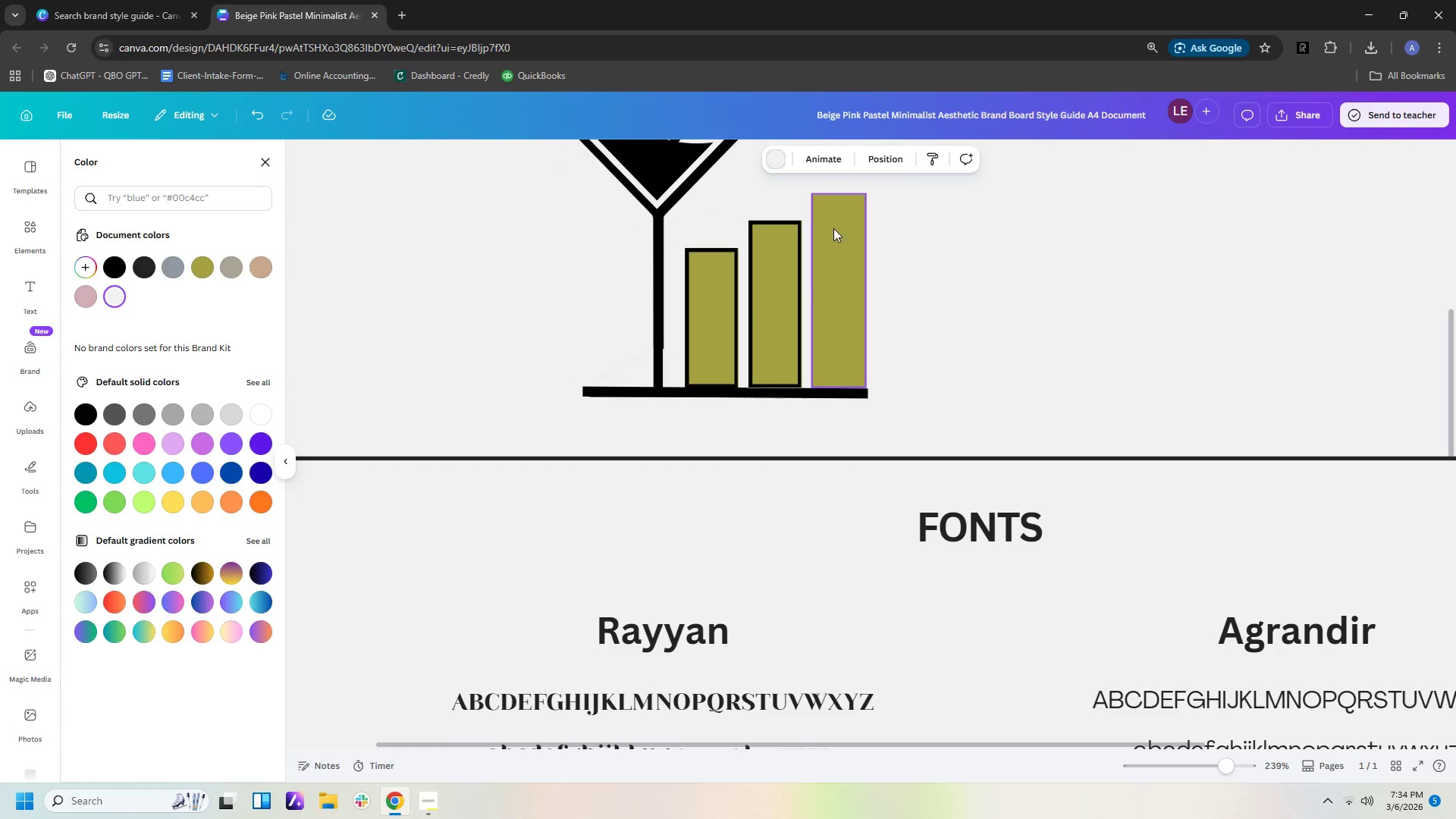 
triple_click([839, 231])
 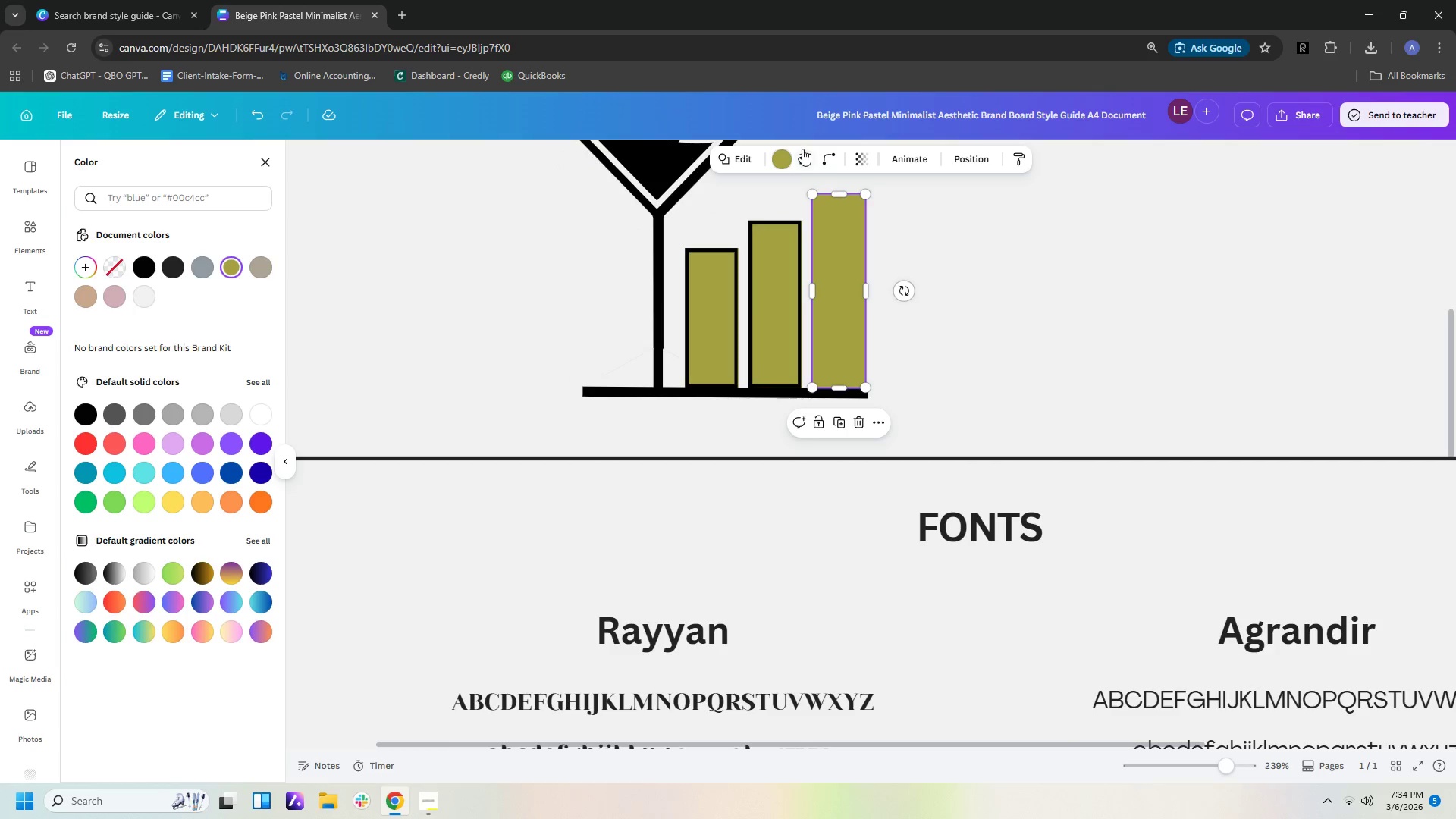 
left_click([805, 155])
 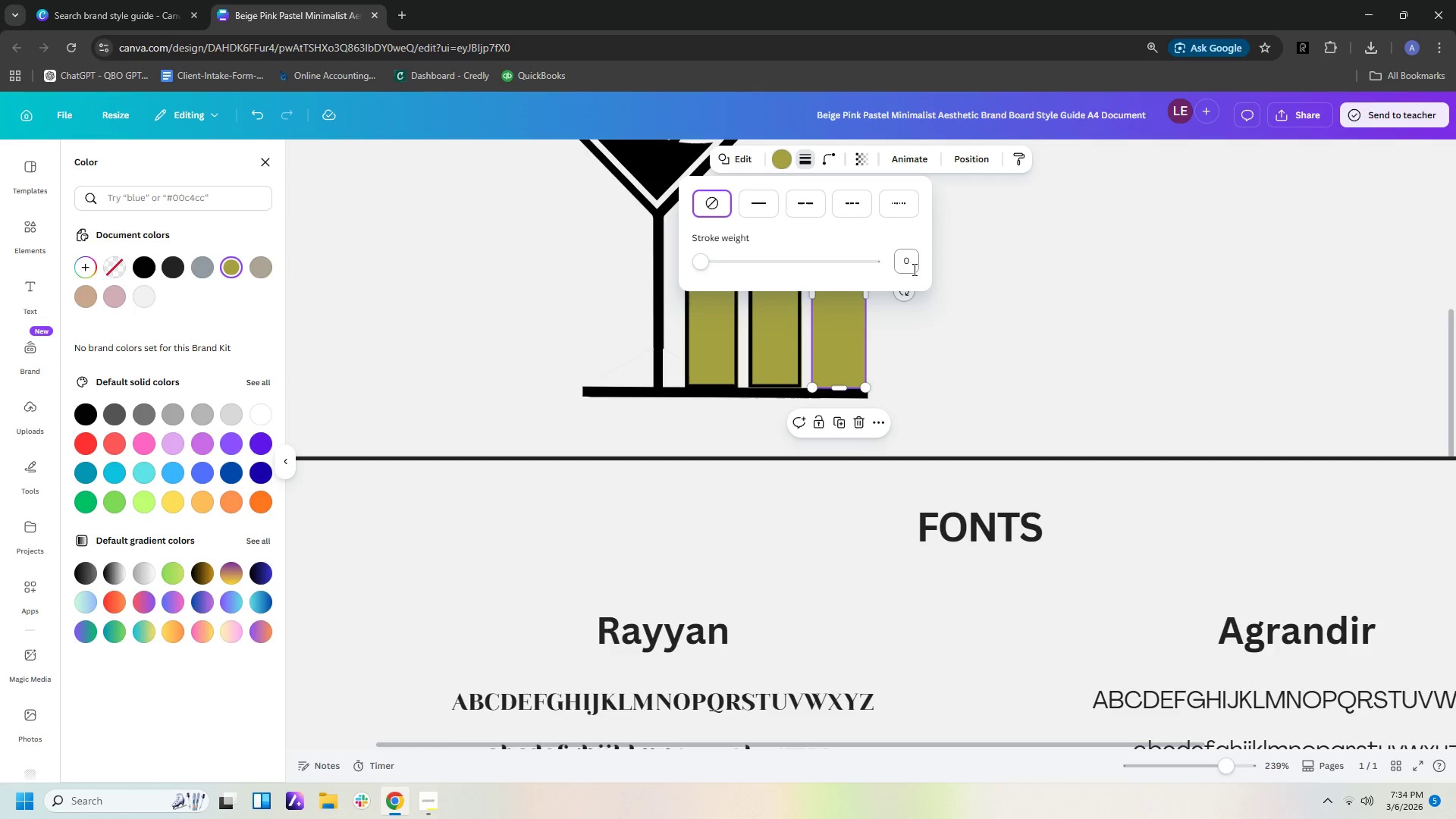 
left_click([912, 260])
 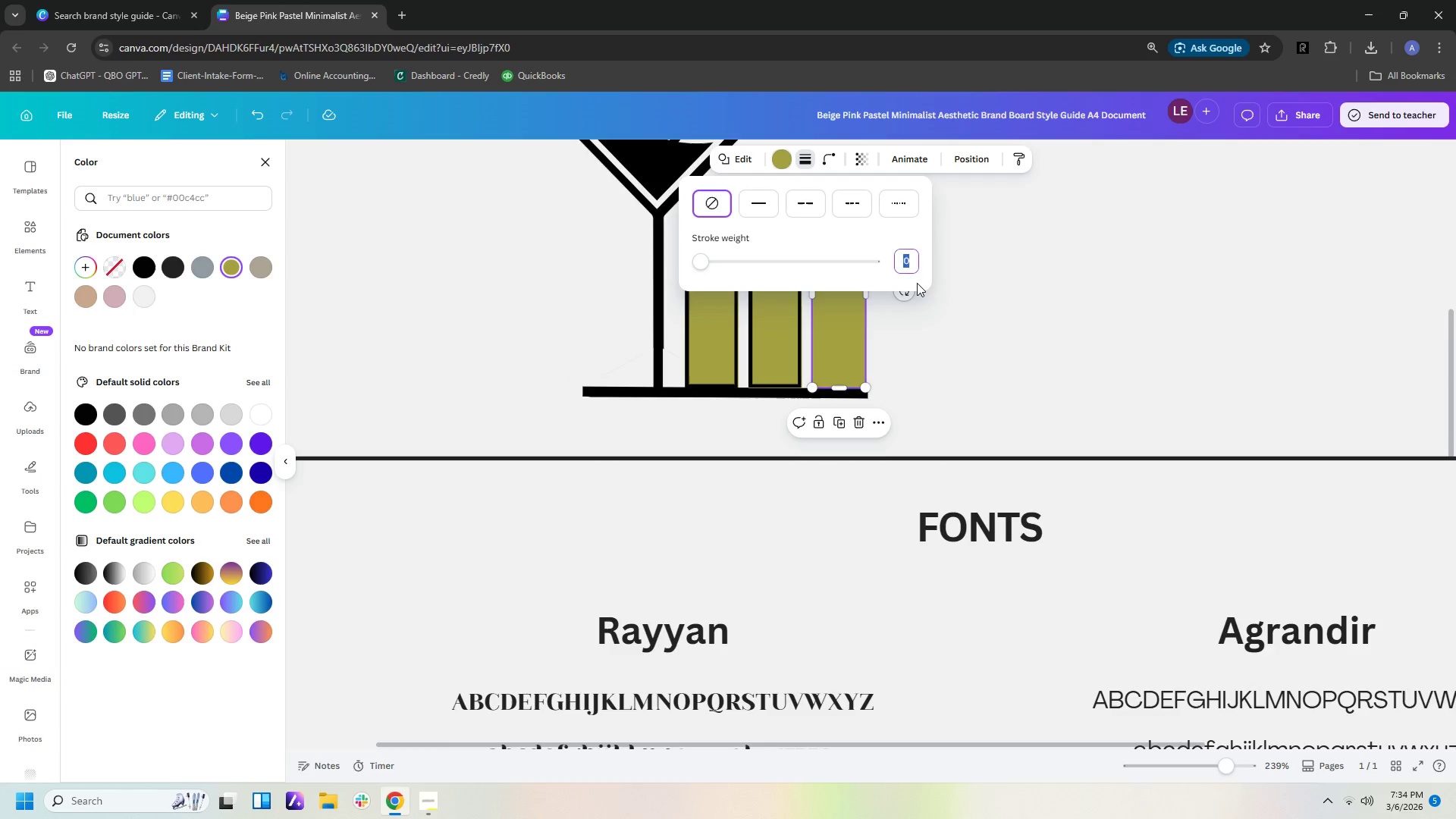 
key(Numpad2)
 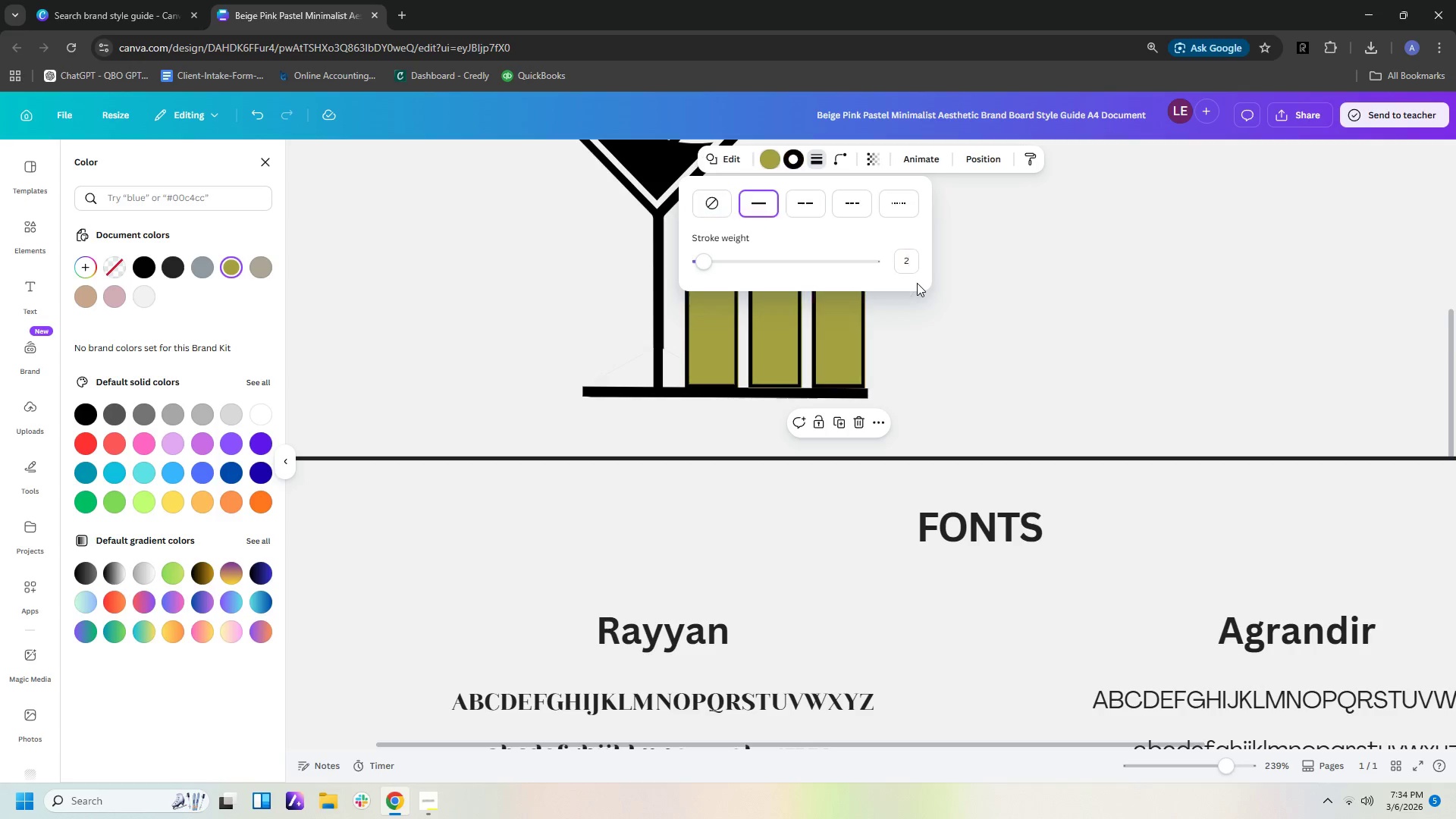 
key(NumpadEnter)
 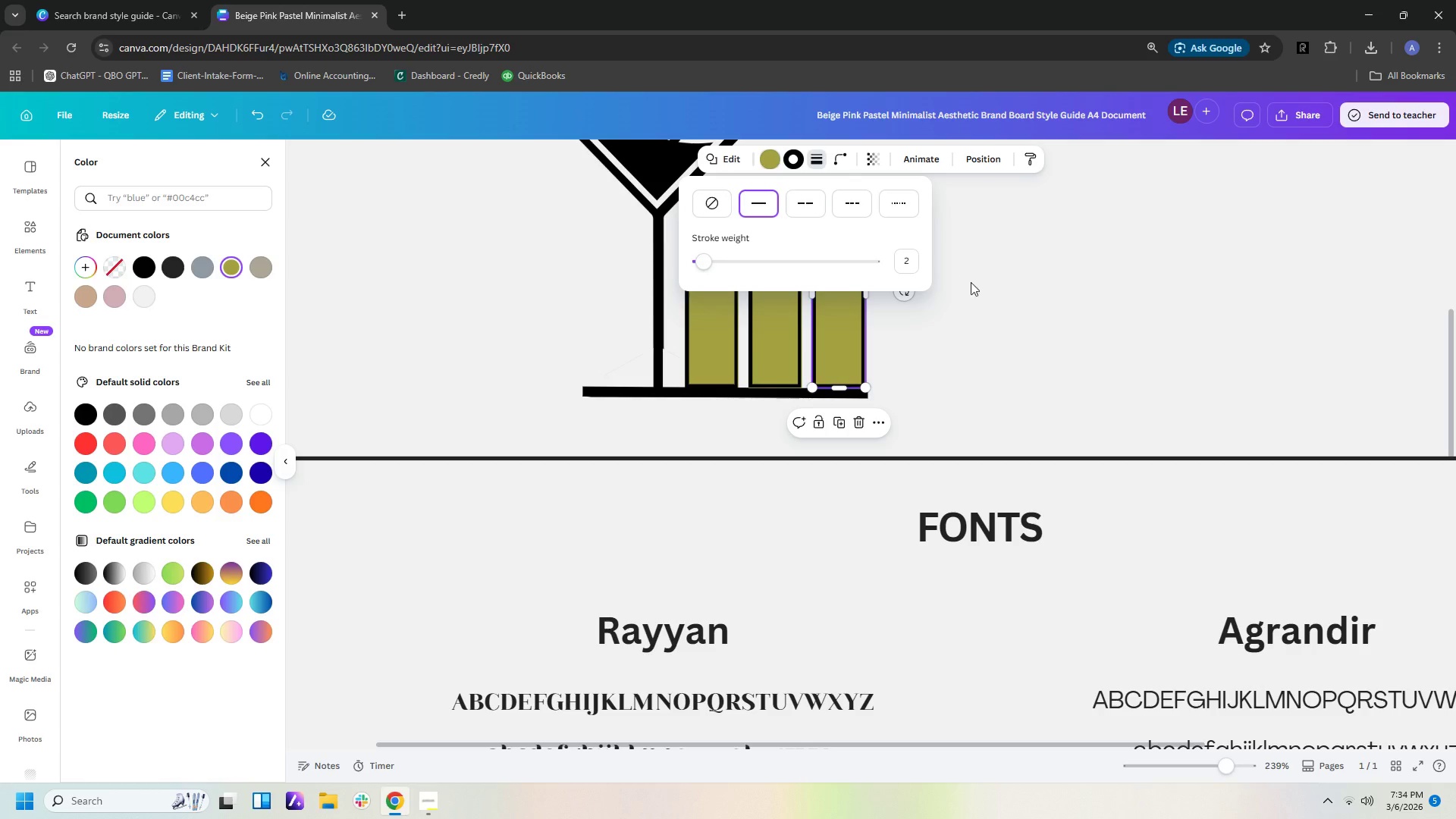 
left_click([992, 337])
 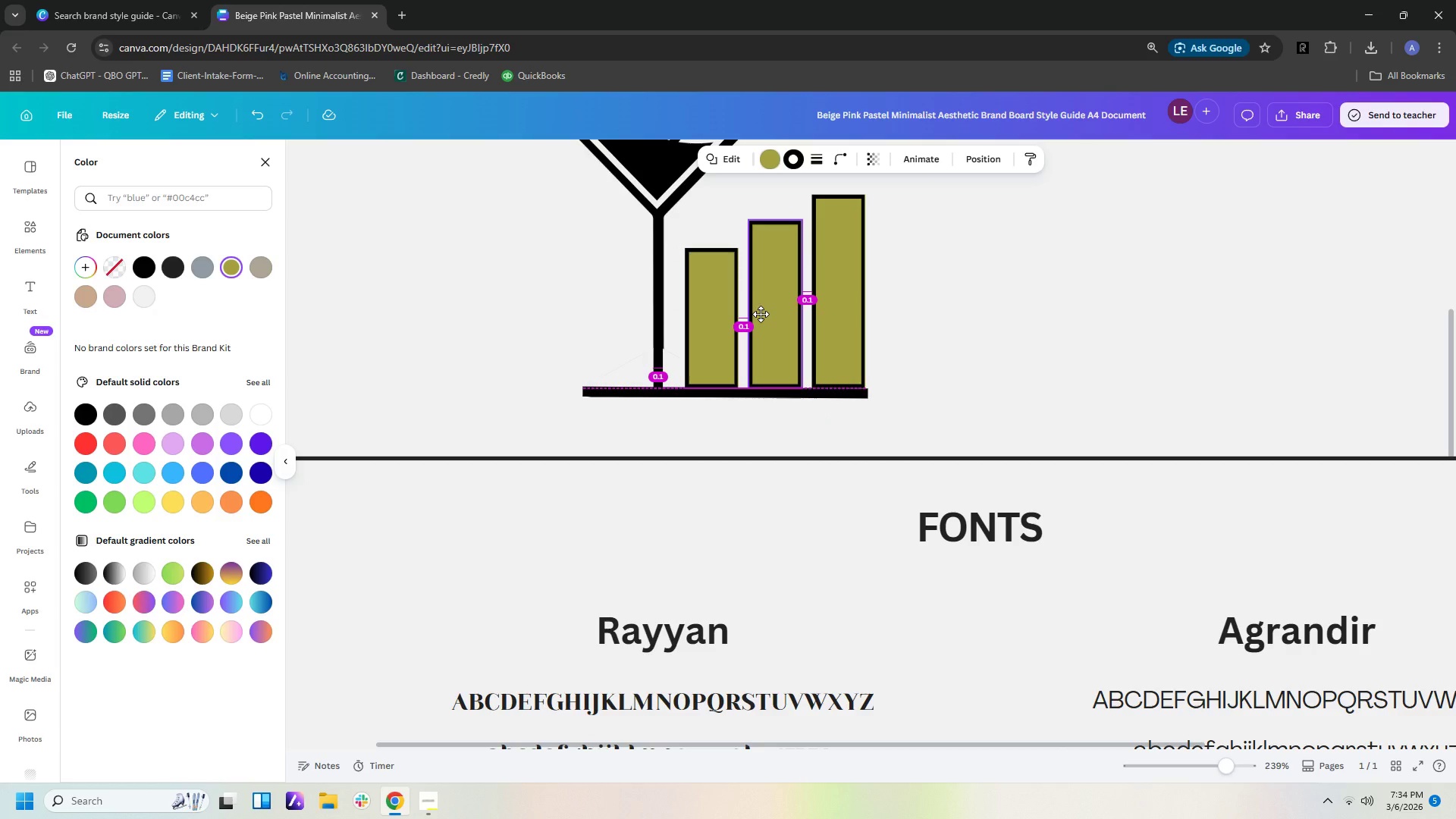 
wait(6.0)
 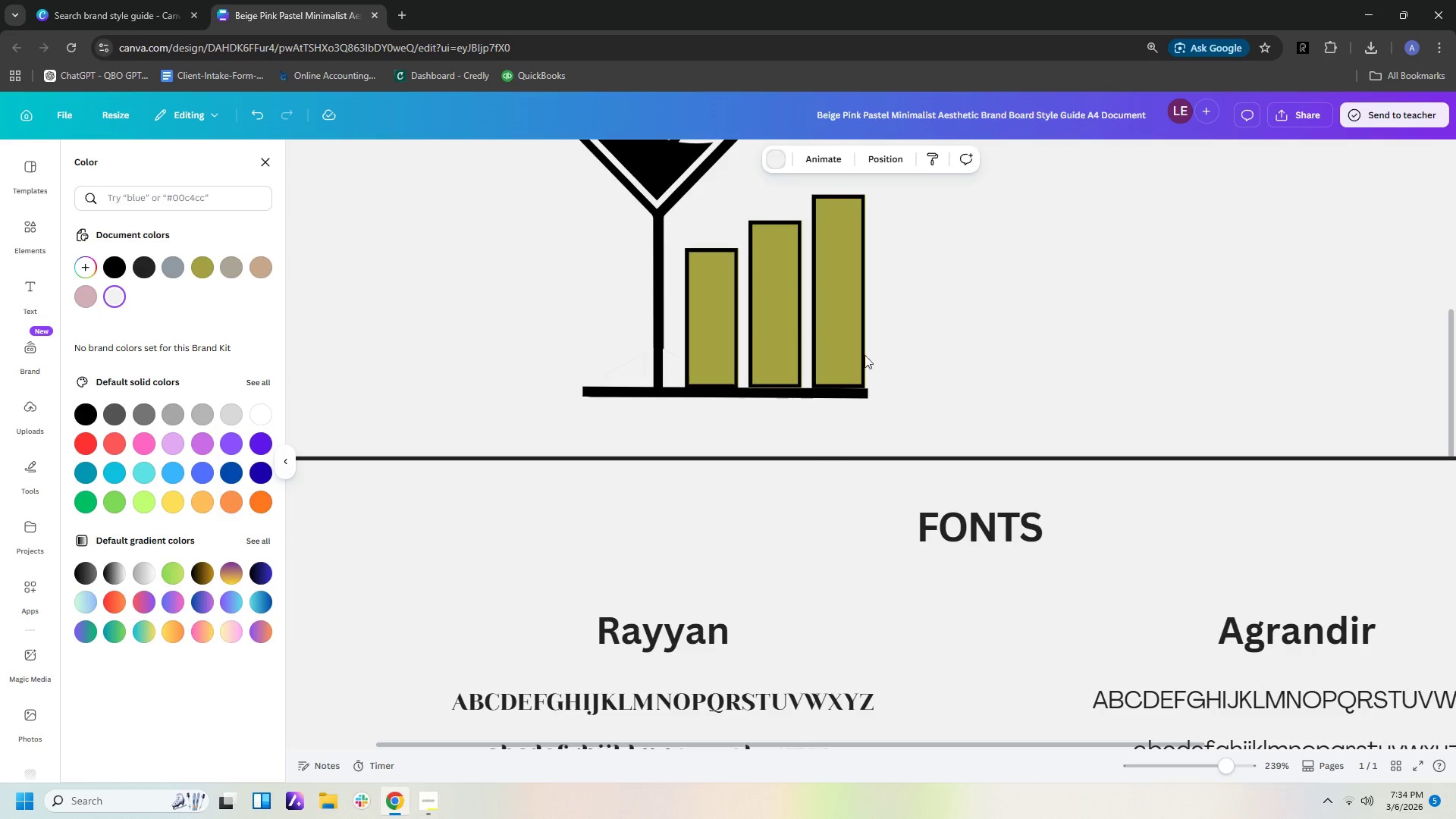 
left_click([920, 337])
 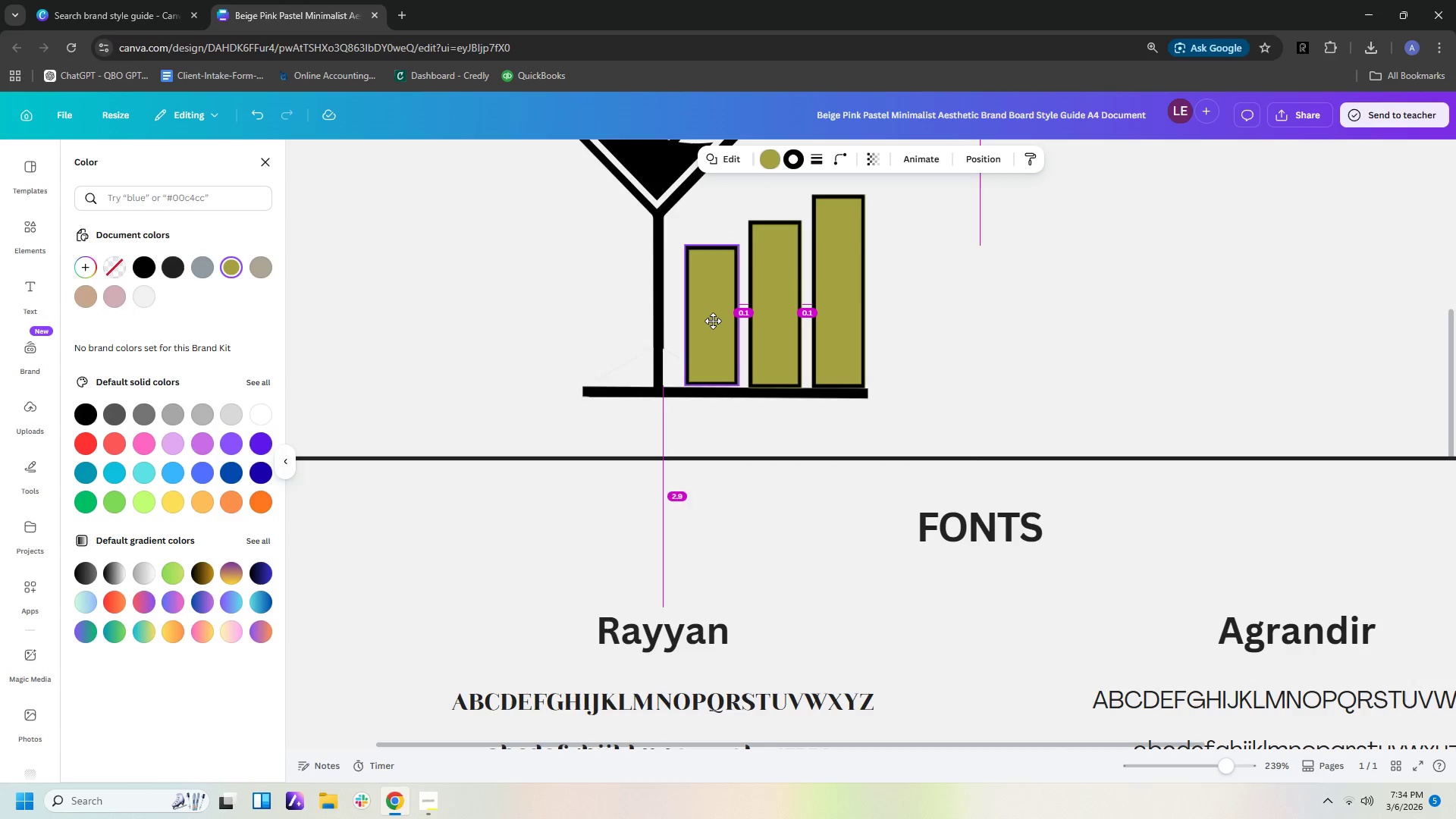 
left_click([971, 339])
 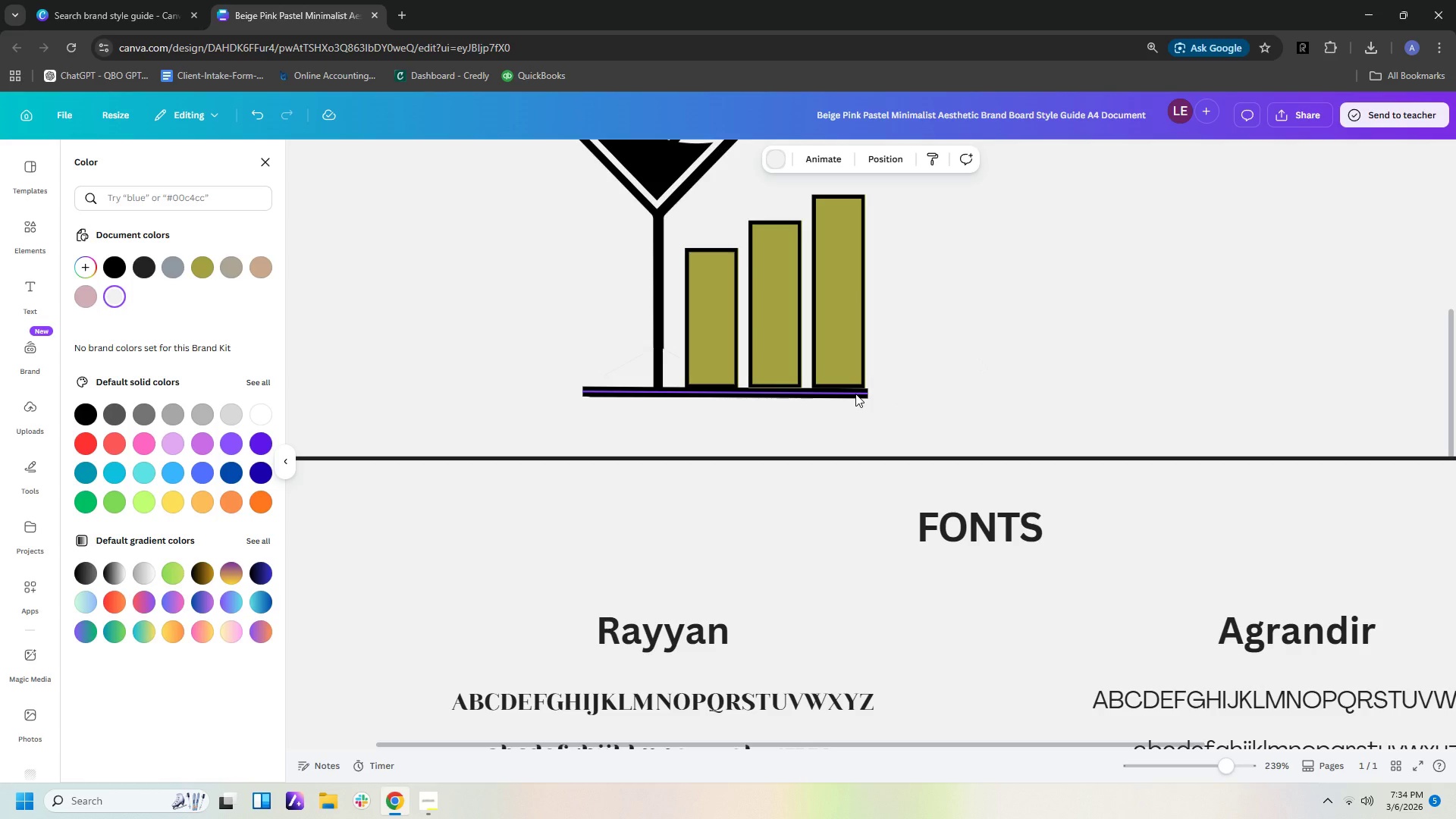 
left_click([930, 391])
 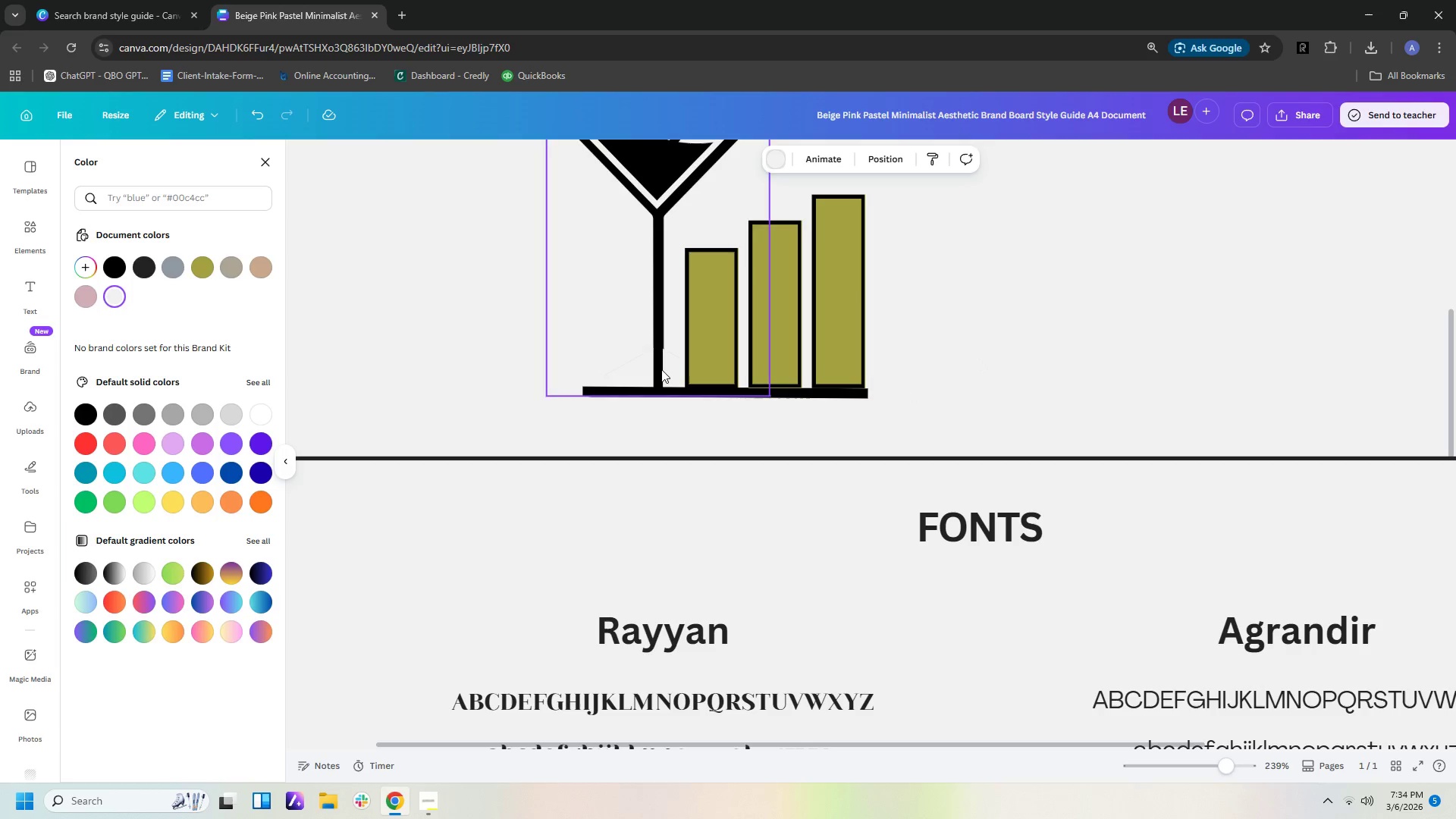 
left_click([664, 369])
 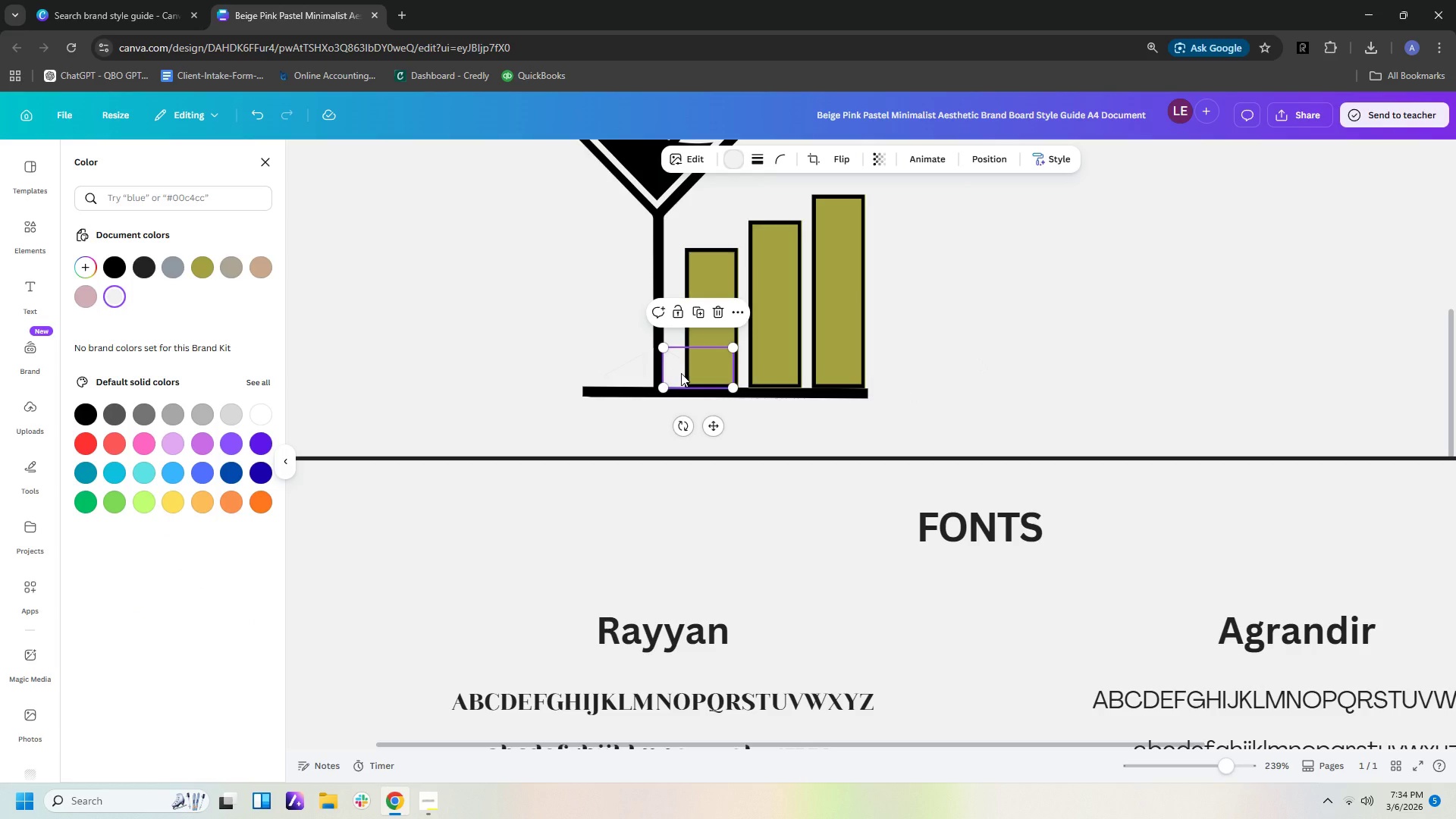 
key(ArrowRight)
 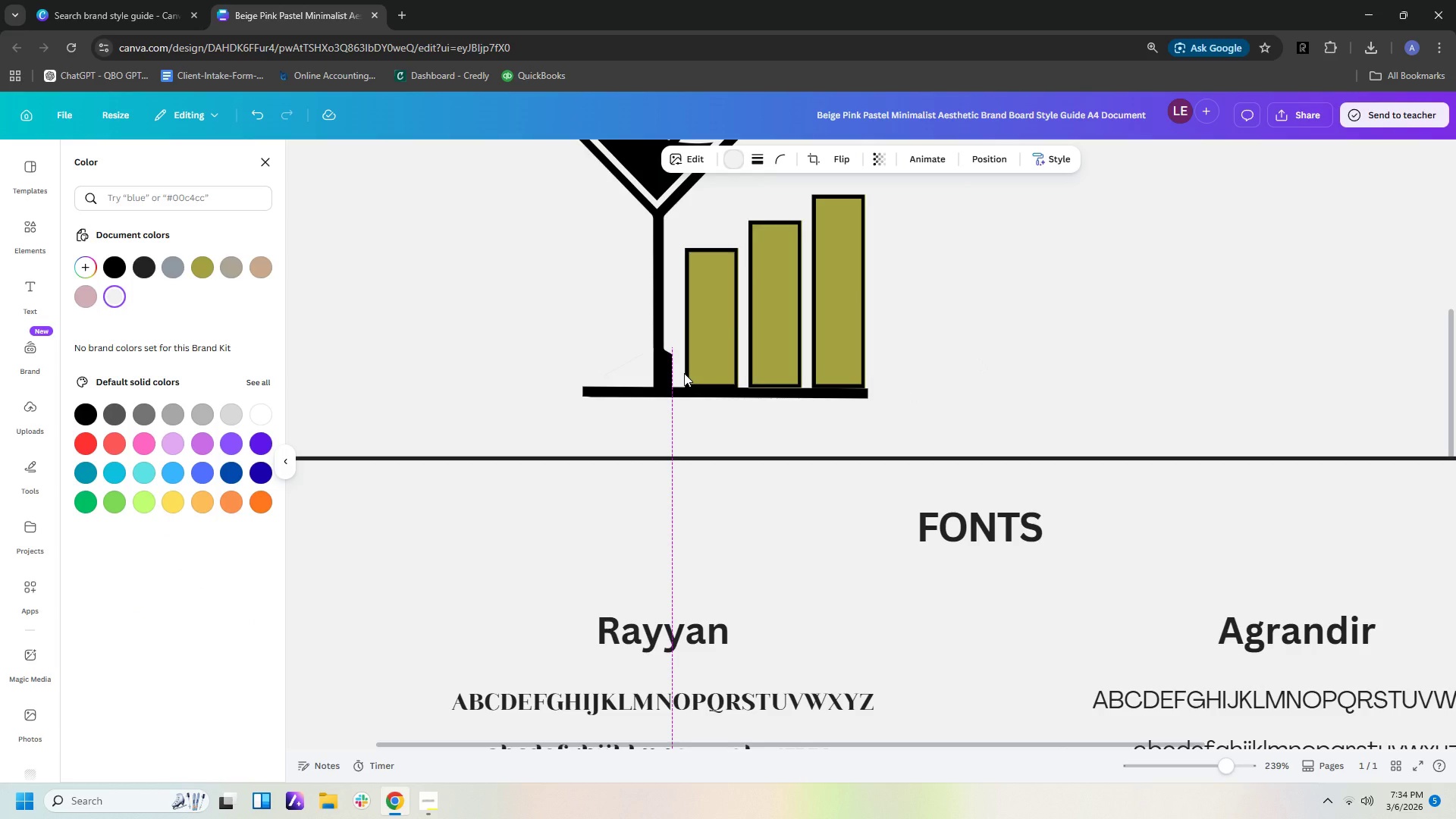 
key(ArrowLeft)
 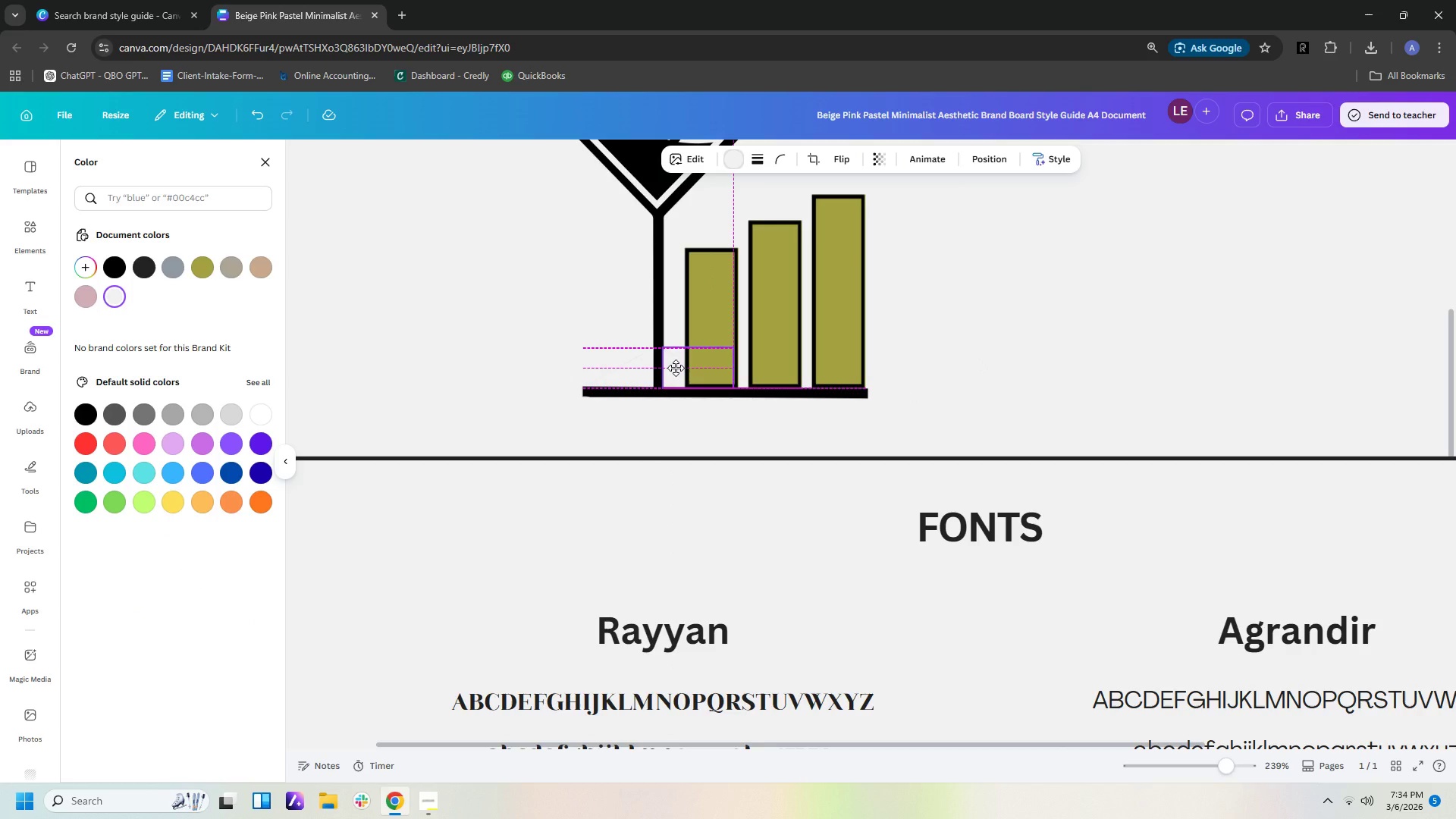 
left_click([1001, 365])
 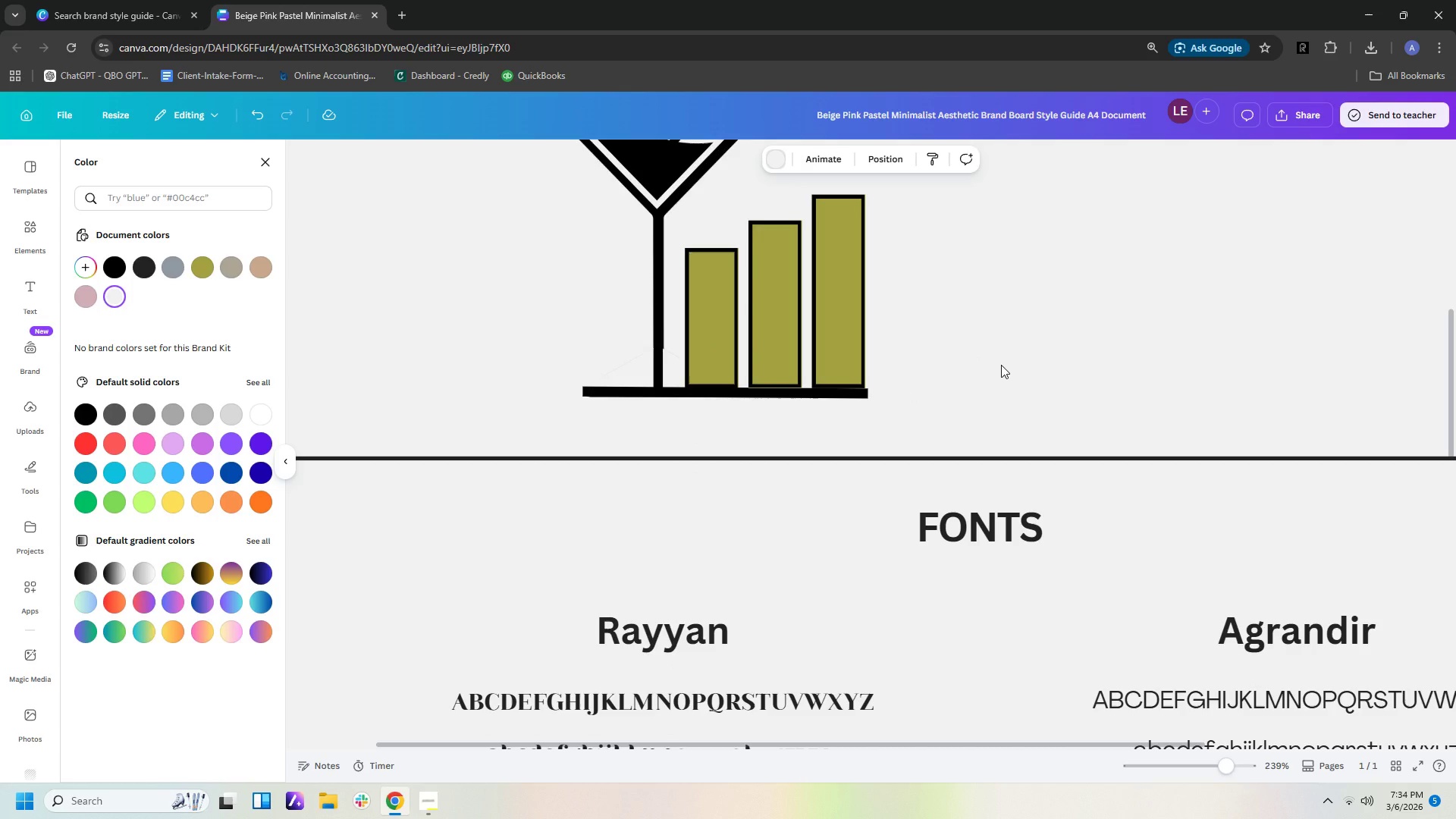 
hold_key(key=ControlLeft, duration=1.52)
scroll: coordinate [1001, 365], scroll_direction: down, amount: 4.0
 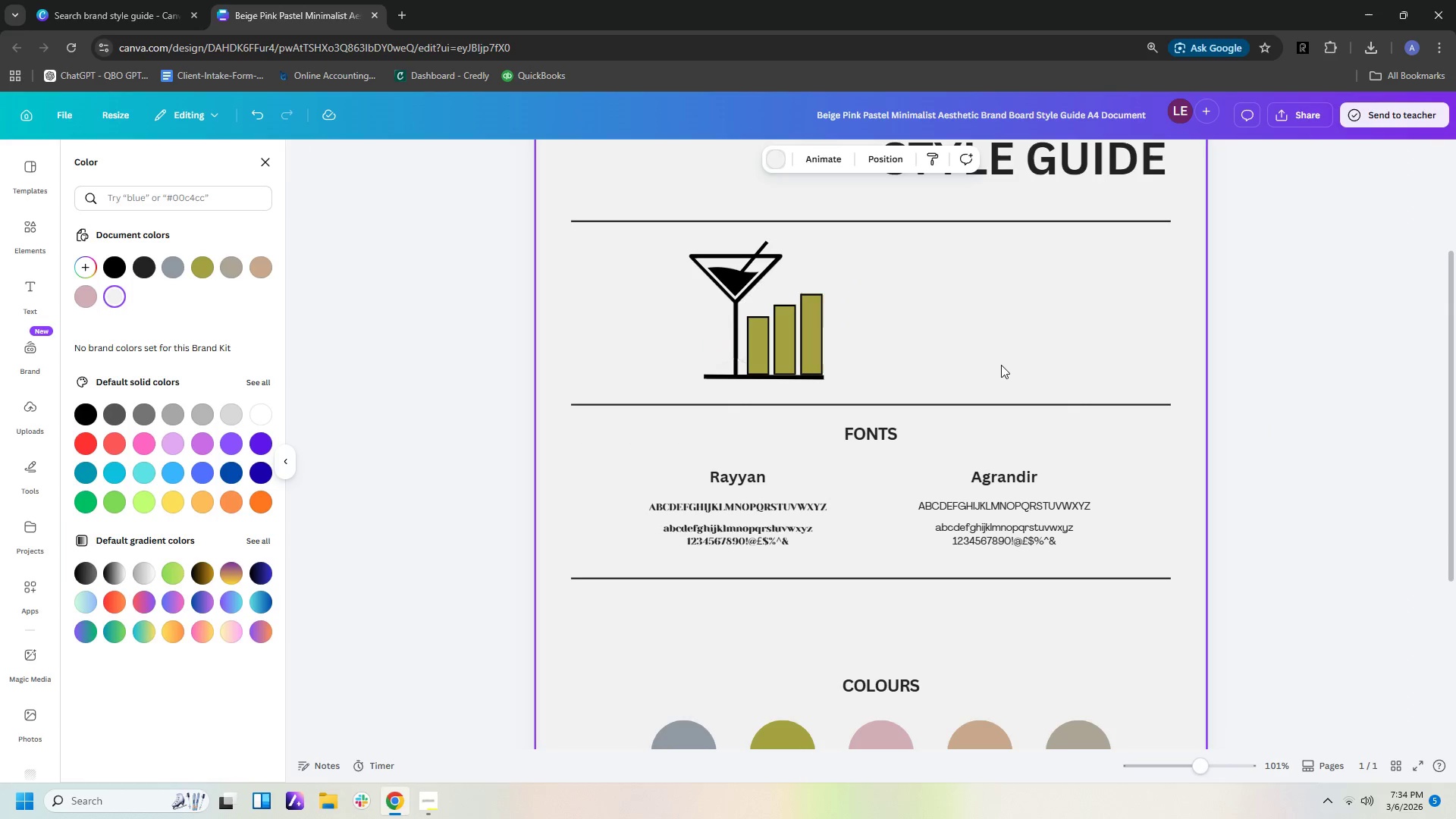 
hold_key(key=ControlLeft, duration=0.34)
 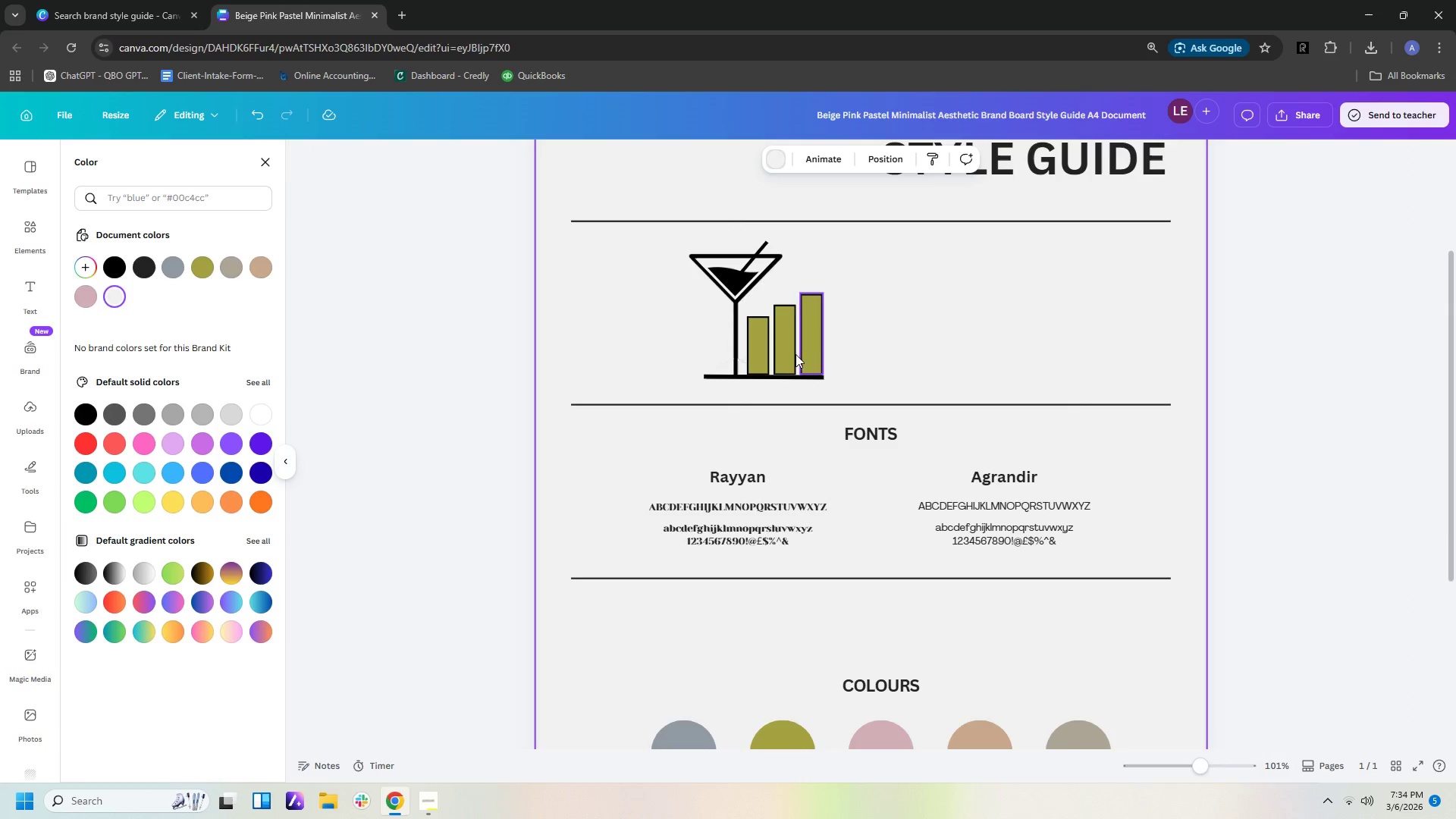 
left_click([786, 354])
 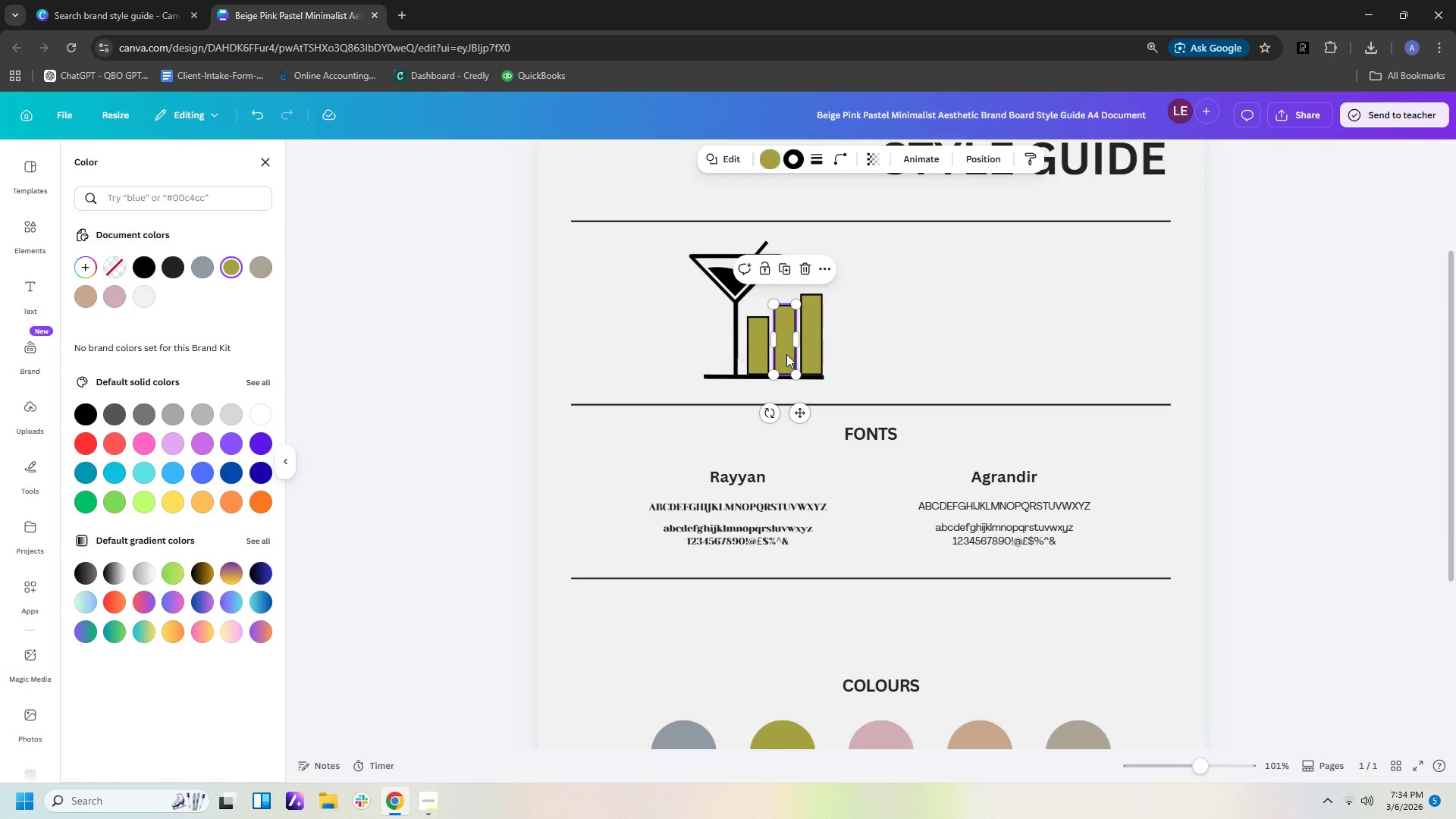 
key(ArrowDown)
 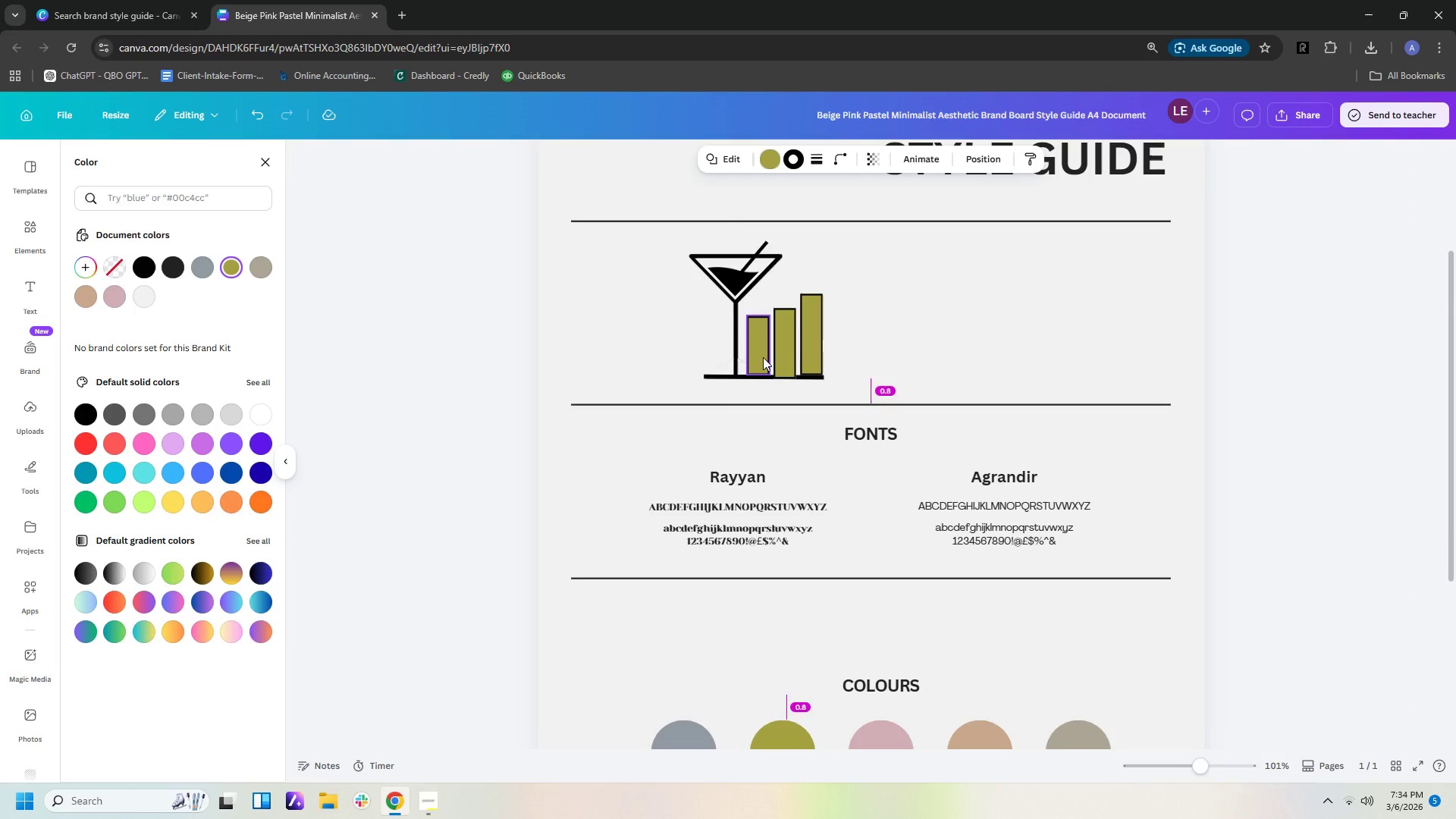 
left_click([763, 357])
 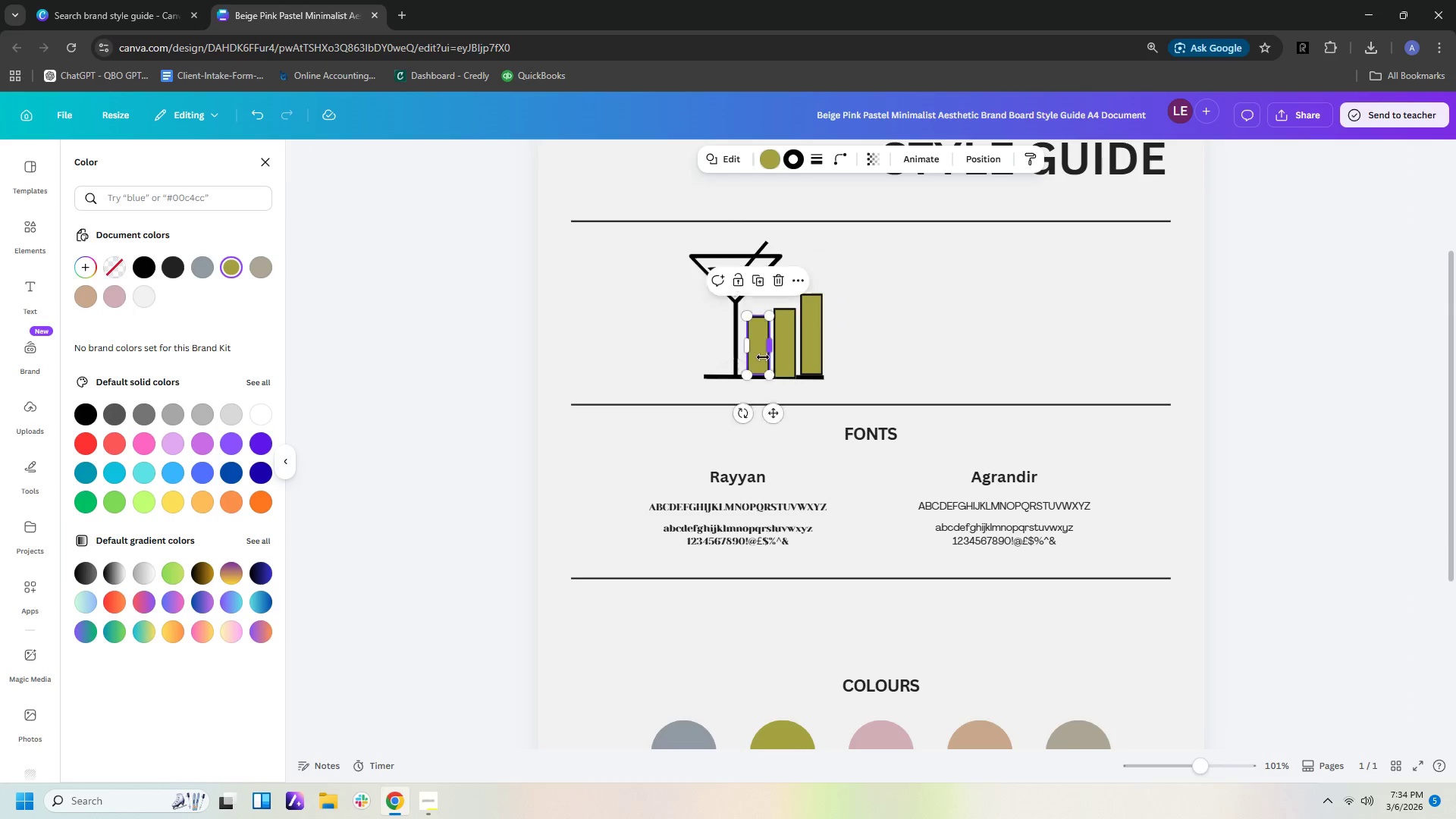 
key(ArrowDown)
 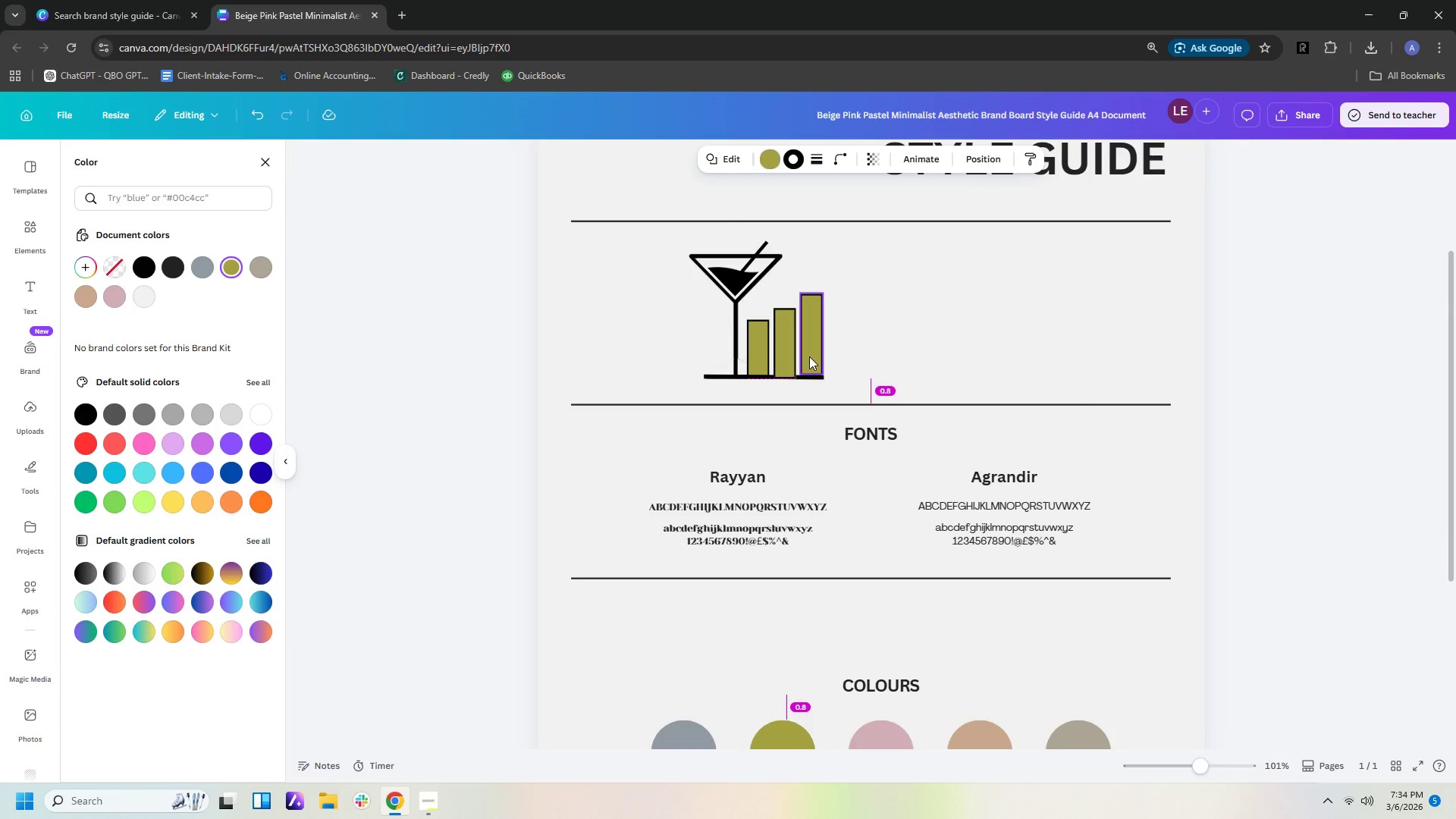 
left_click([809, 356])
 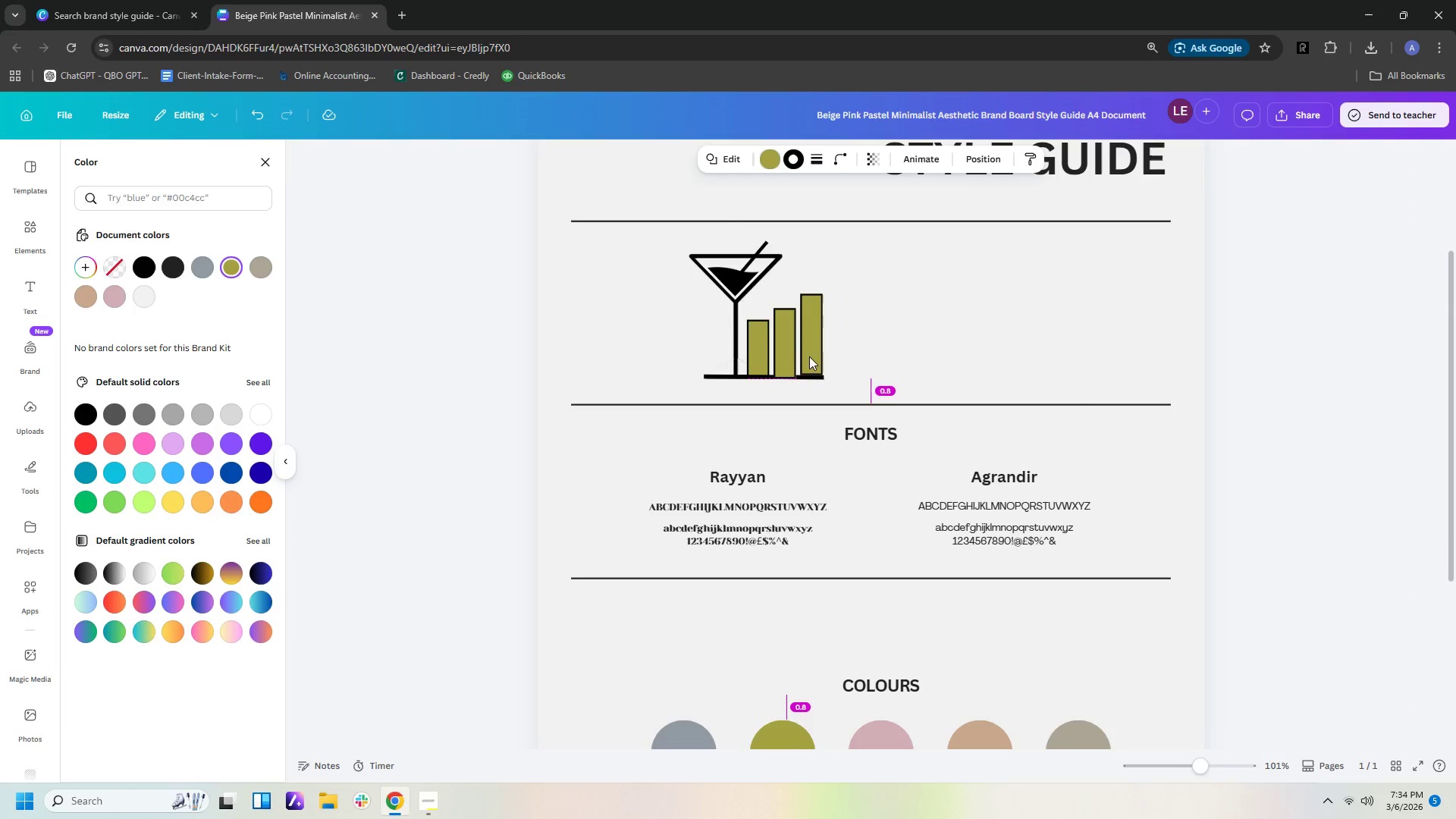 
key(ArrowDown)
 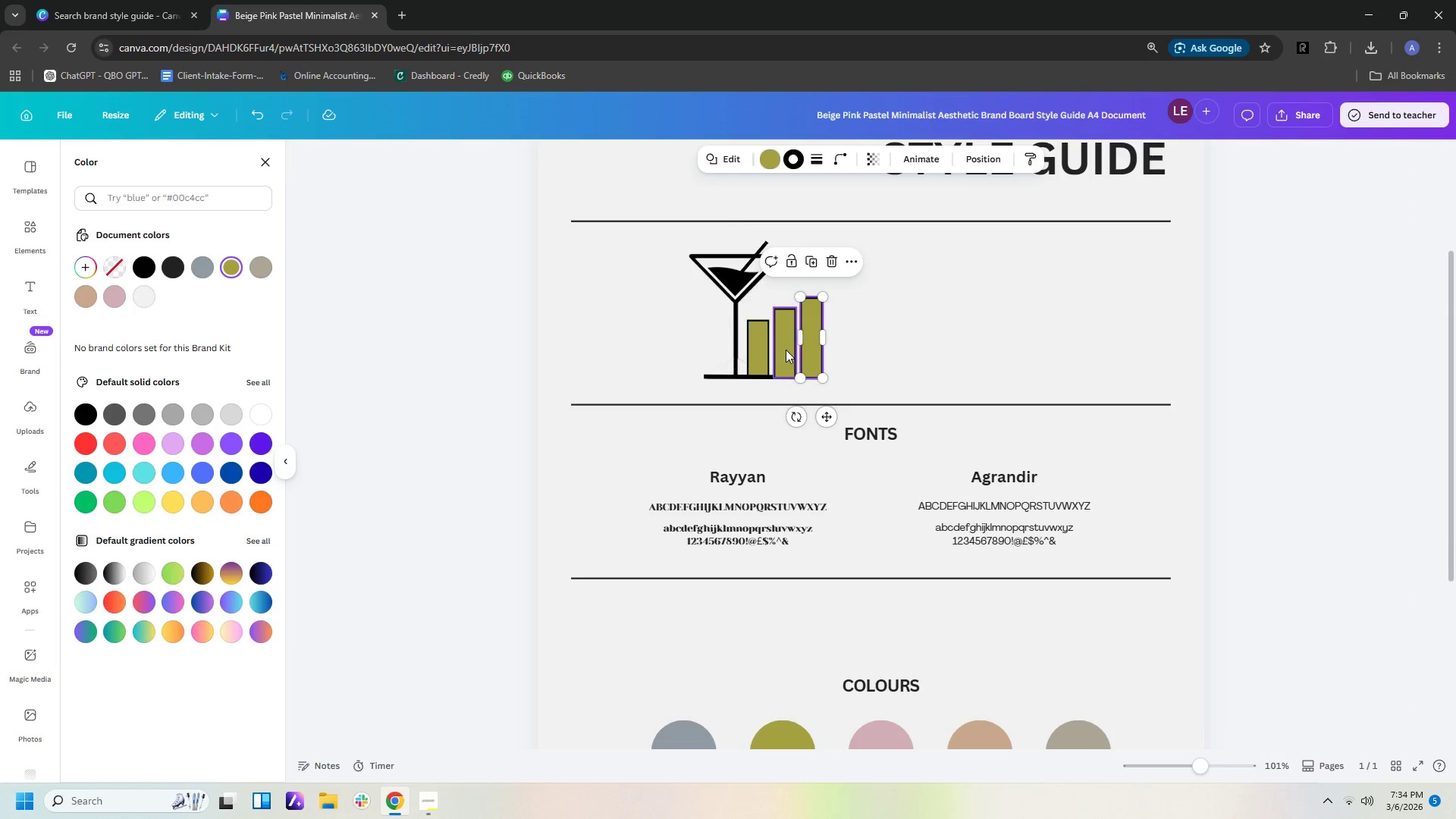 
right_click([786, 350])
 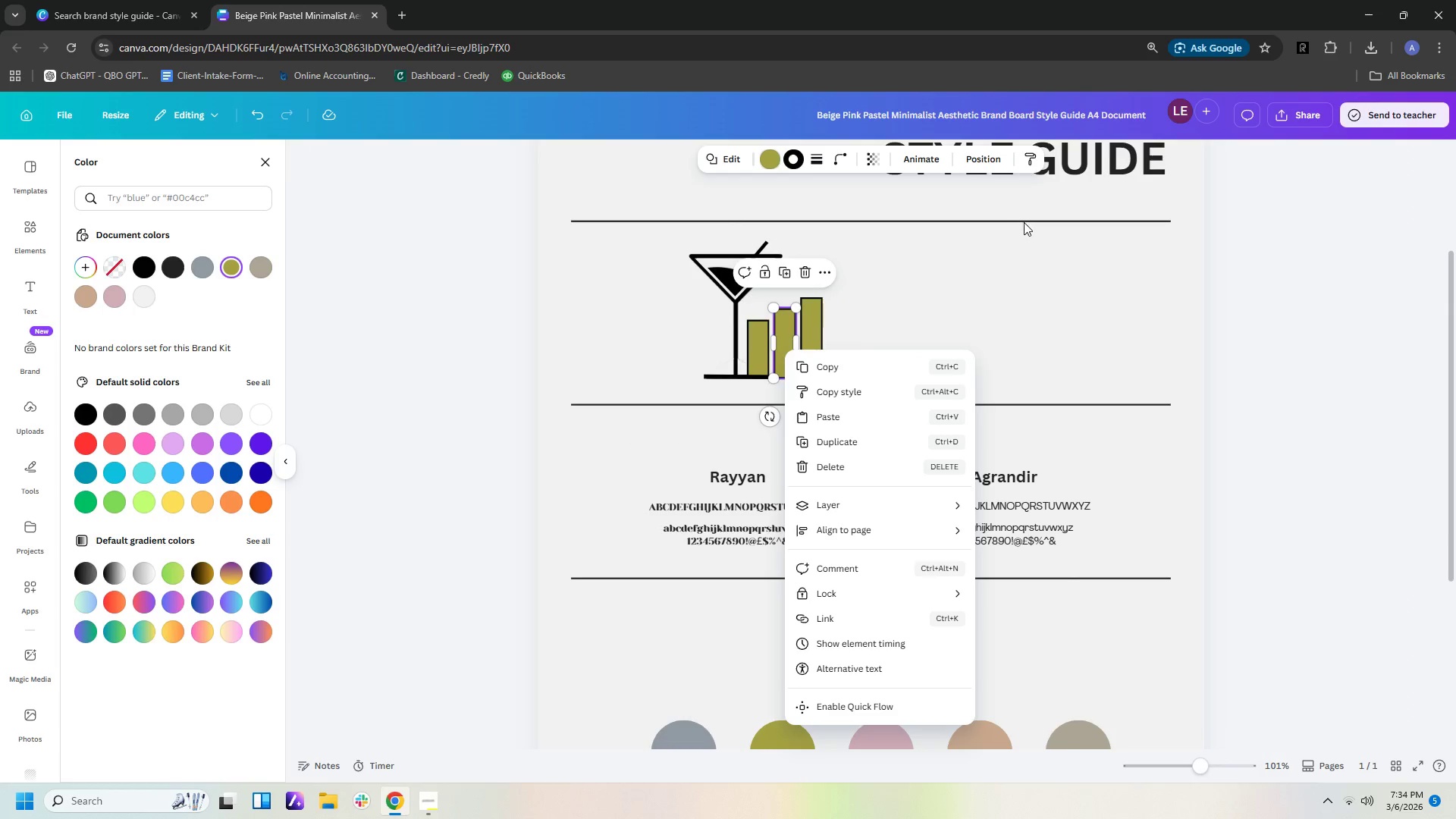 
left_click([977, 167])
 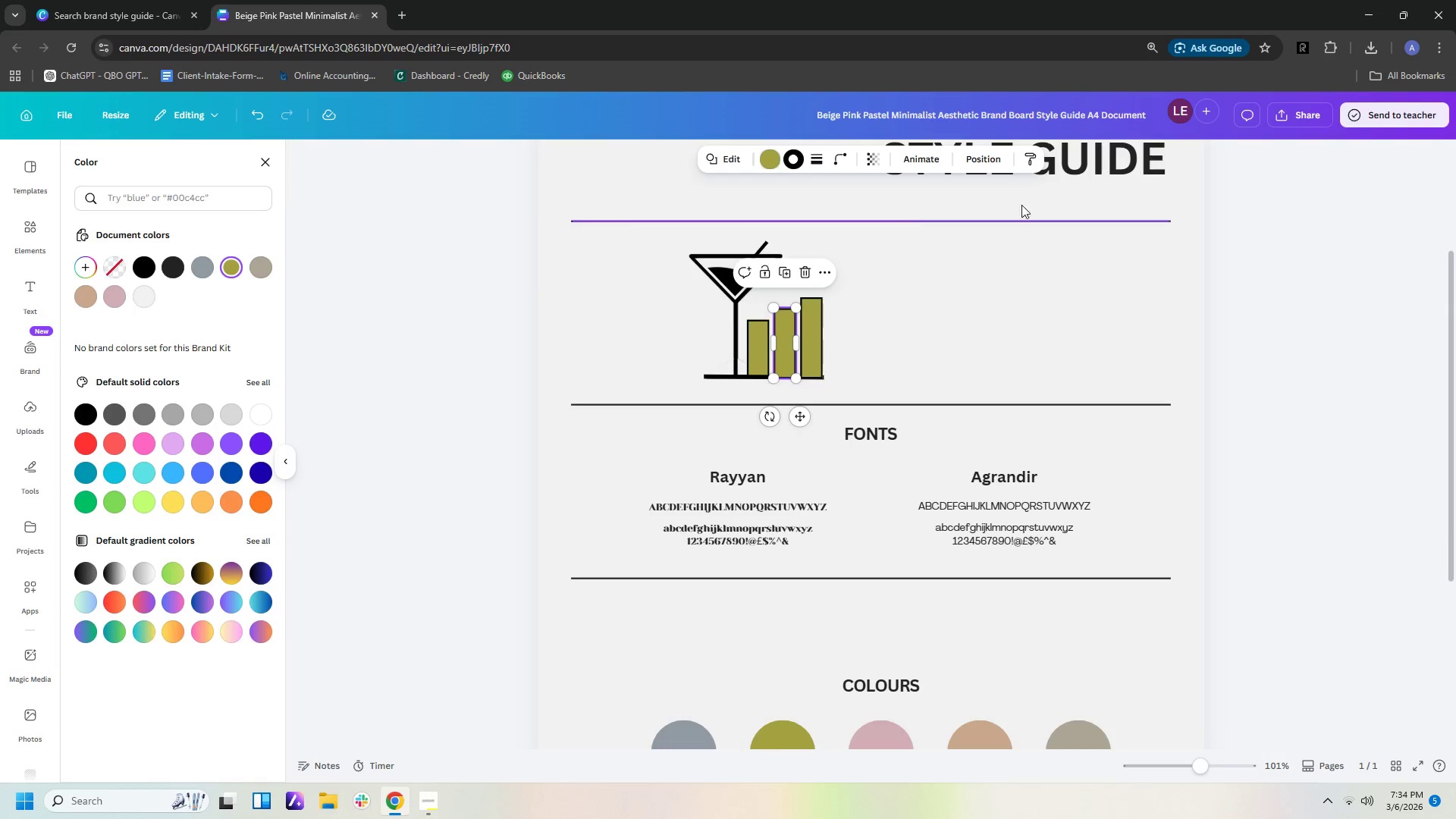 
left_click([977, 159])
 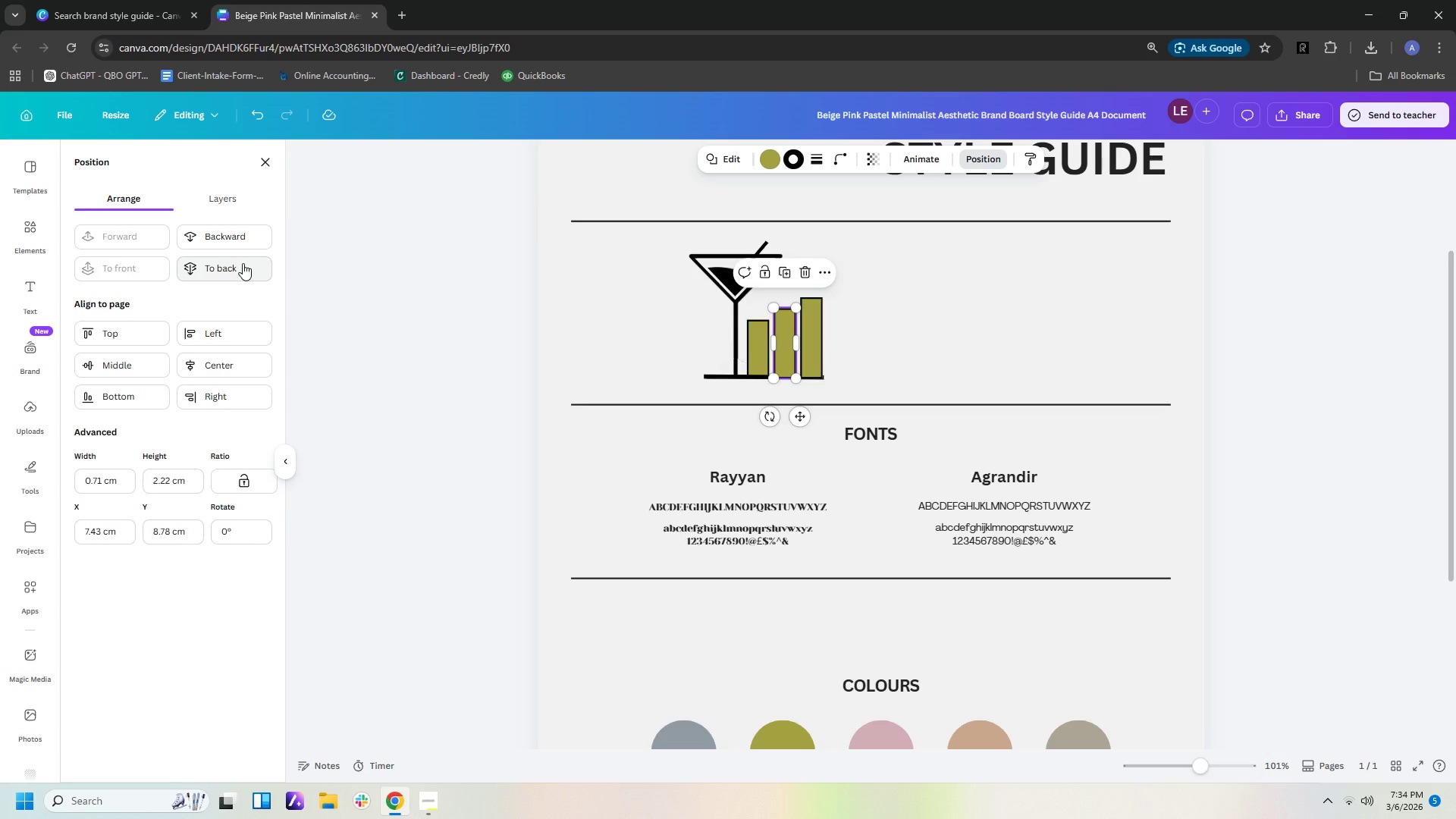 
left_click([244, 242])
 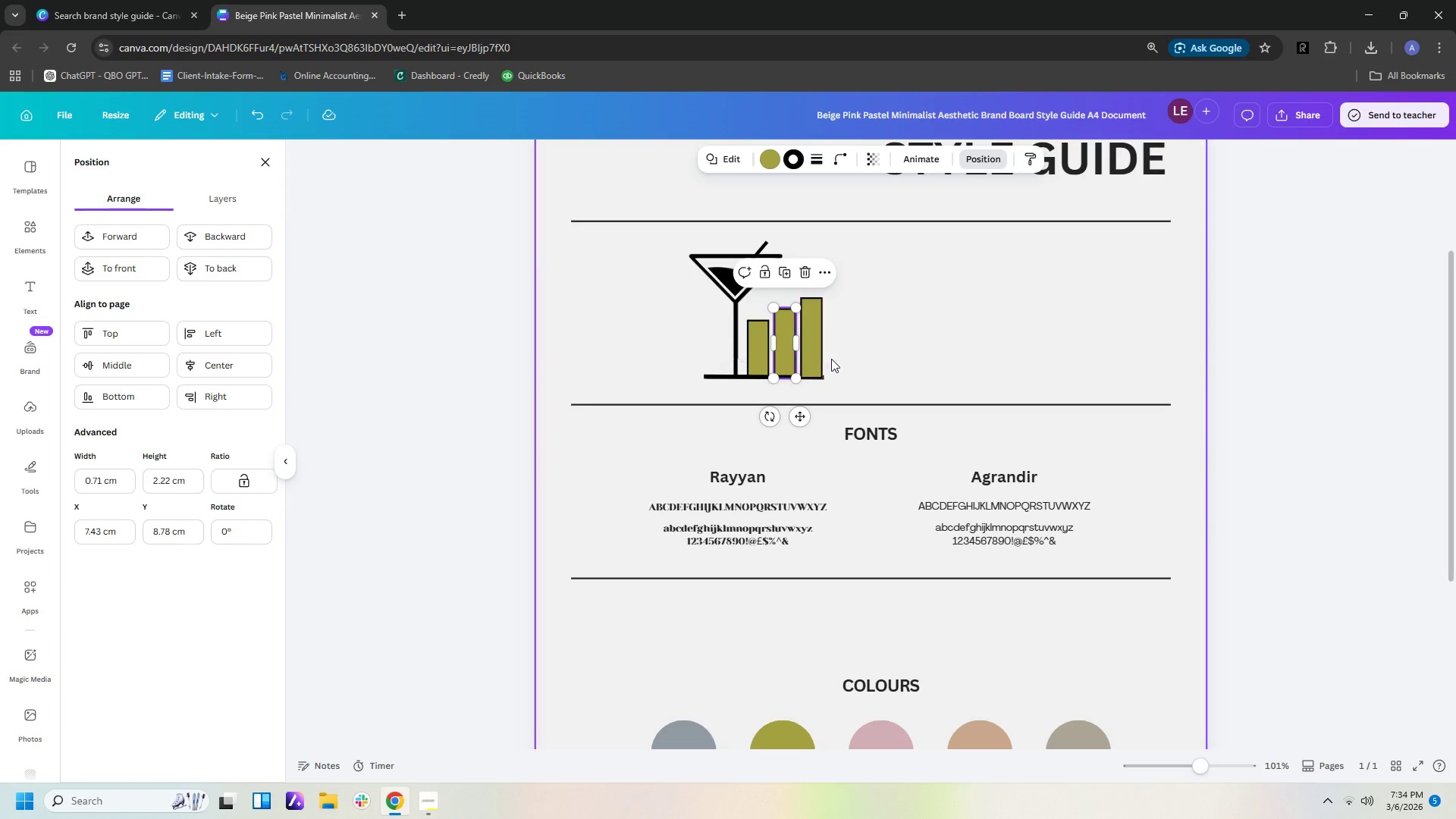 
left_click([820, 350])
 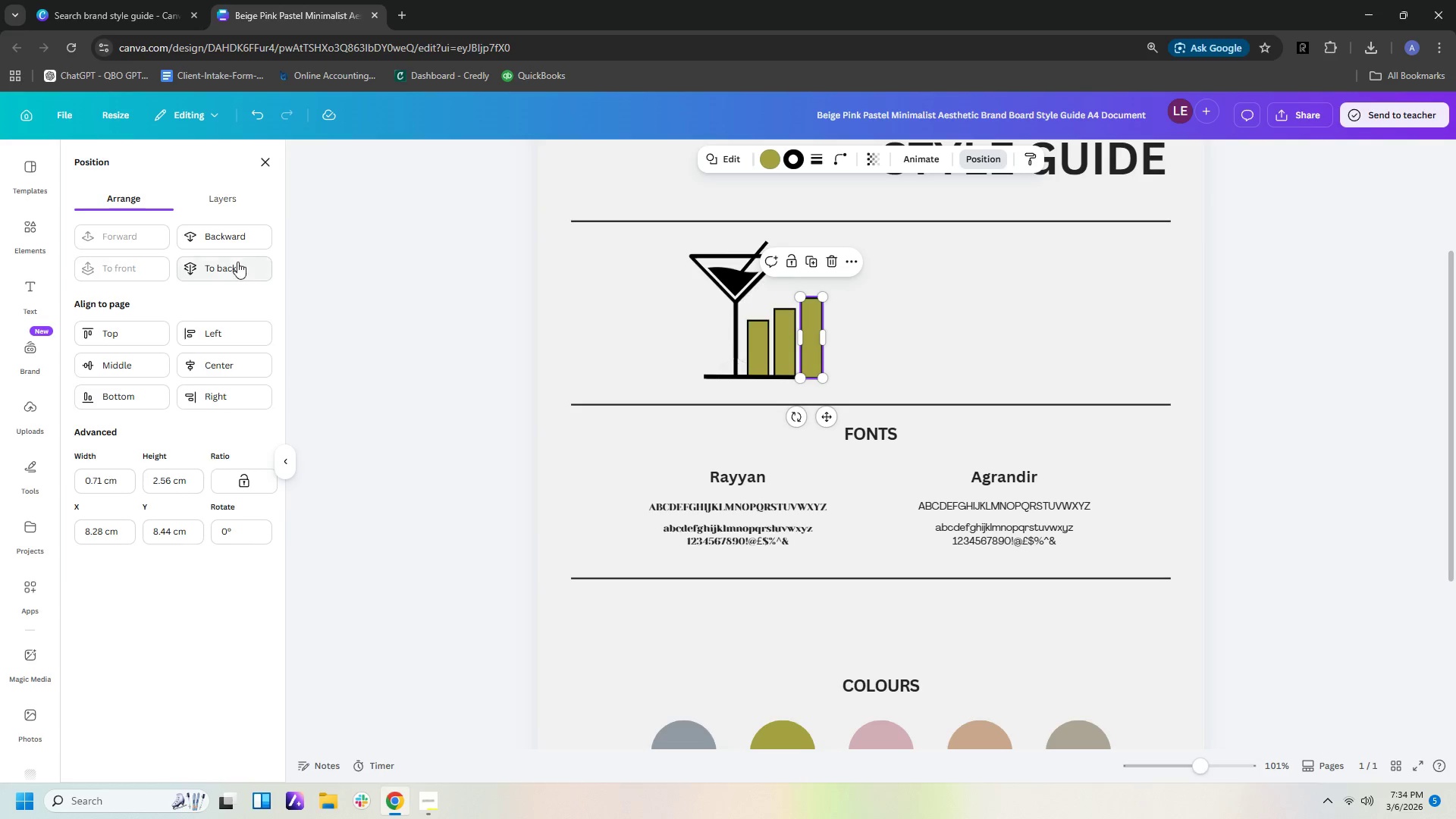 
left_click([237, 244])
 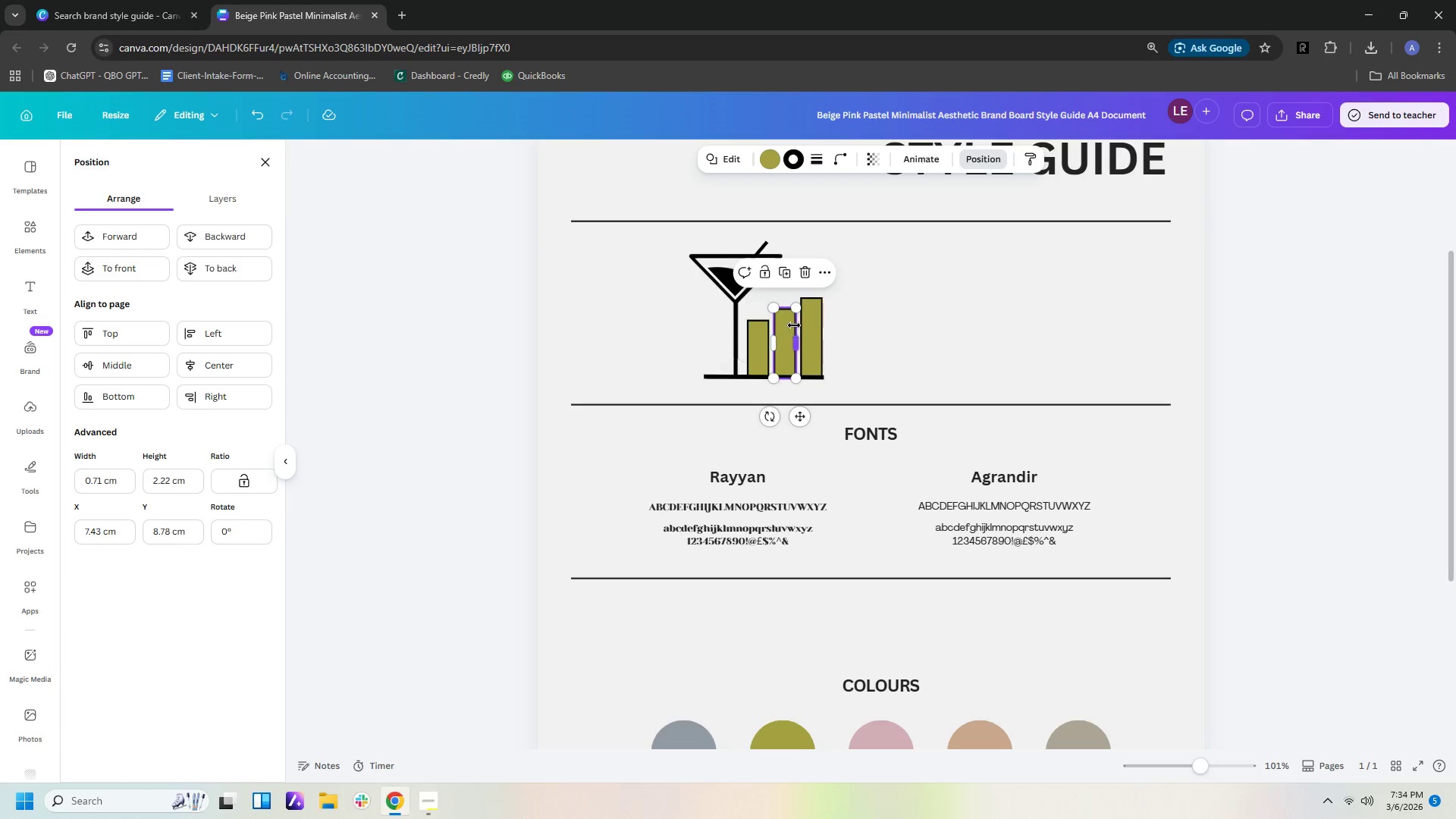 
double_click([886, 336])
 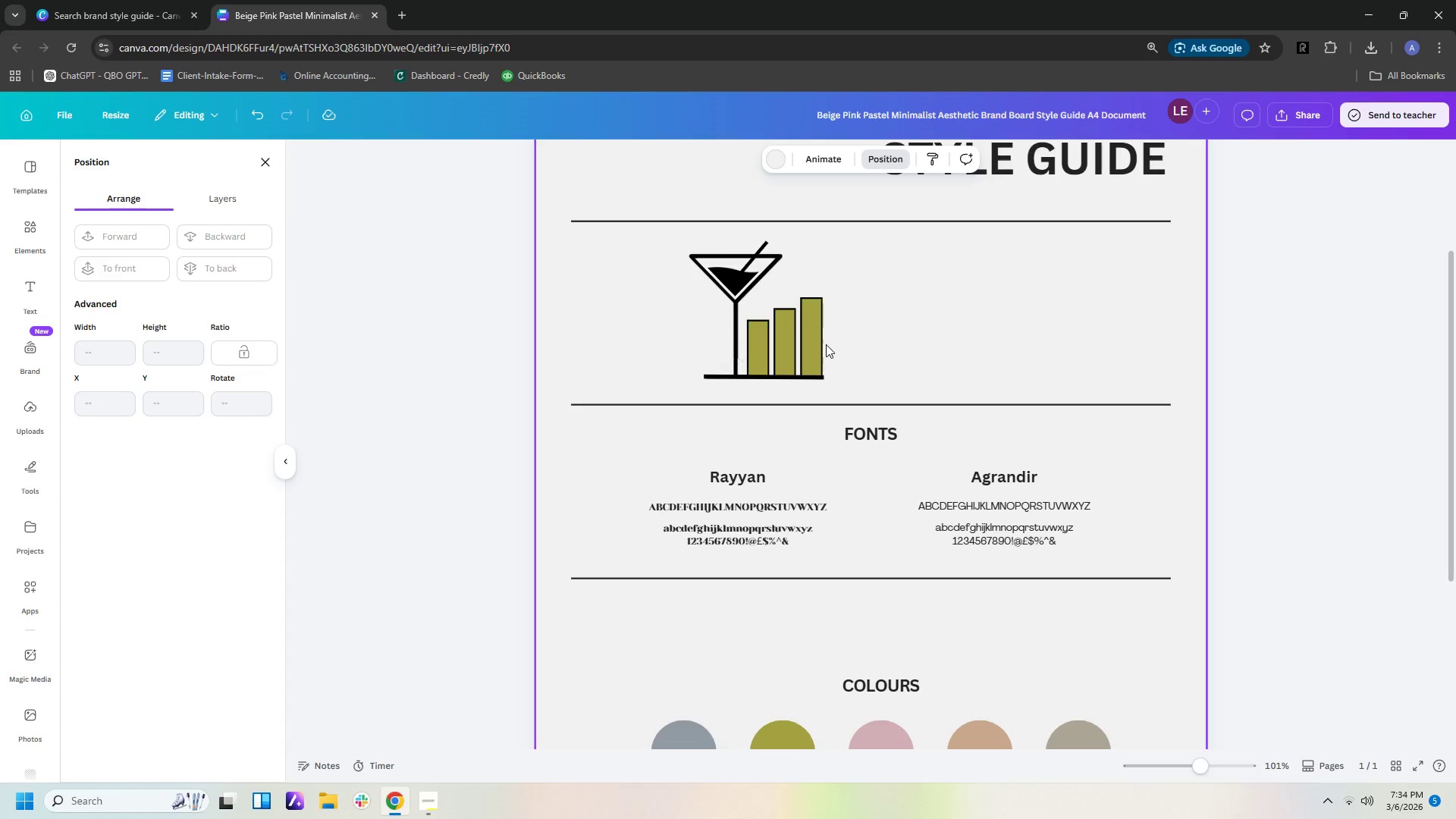 
left_click([814, 343])
 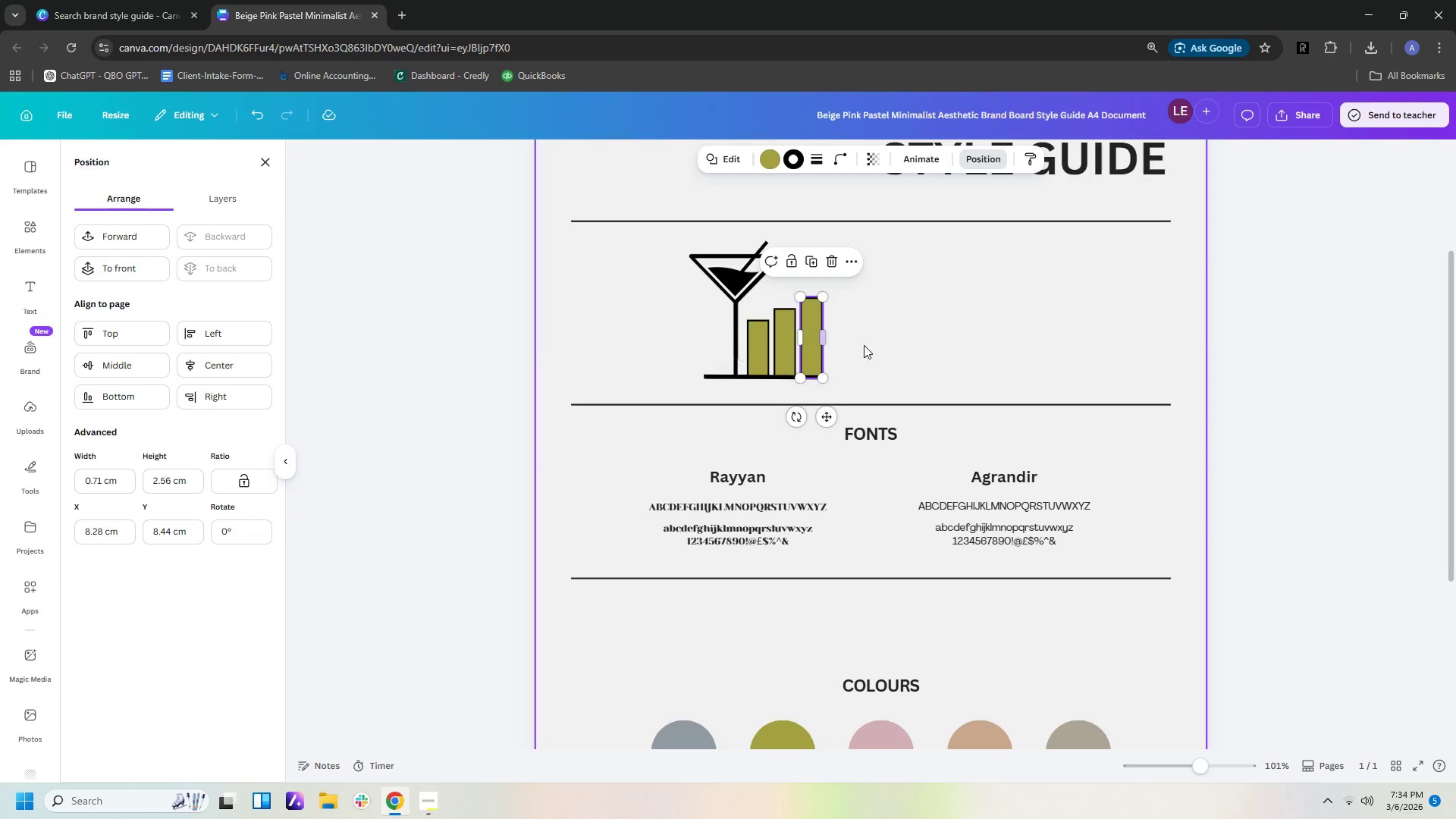 
left_click([864, 345])
 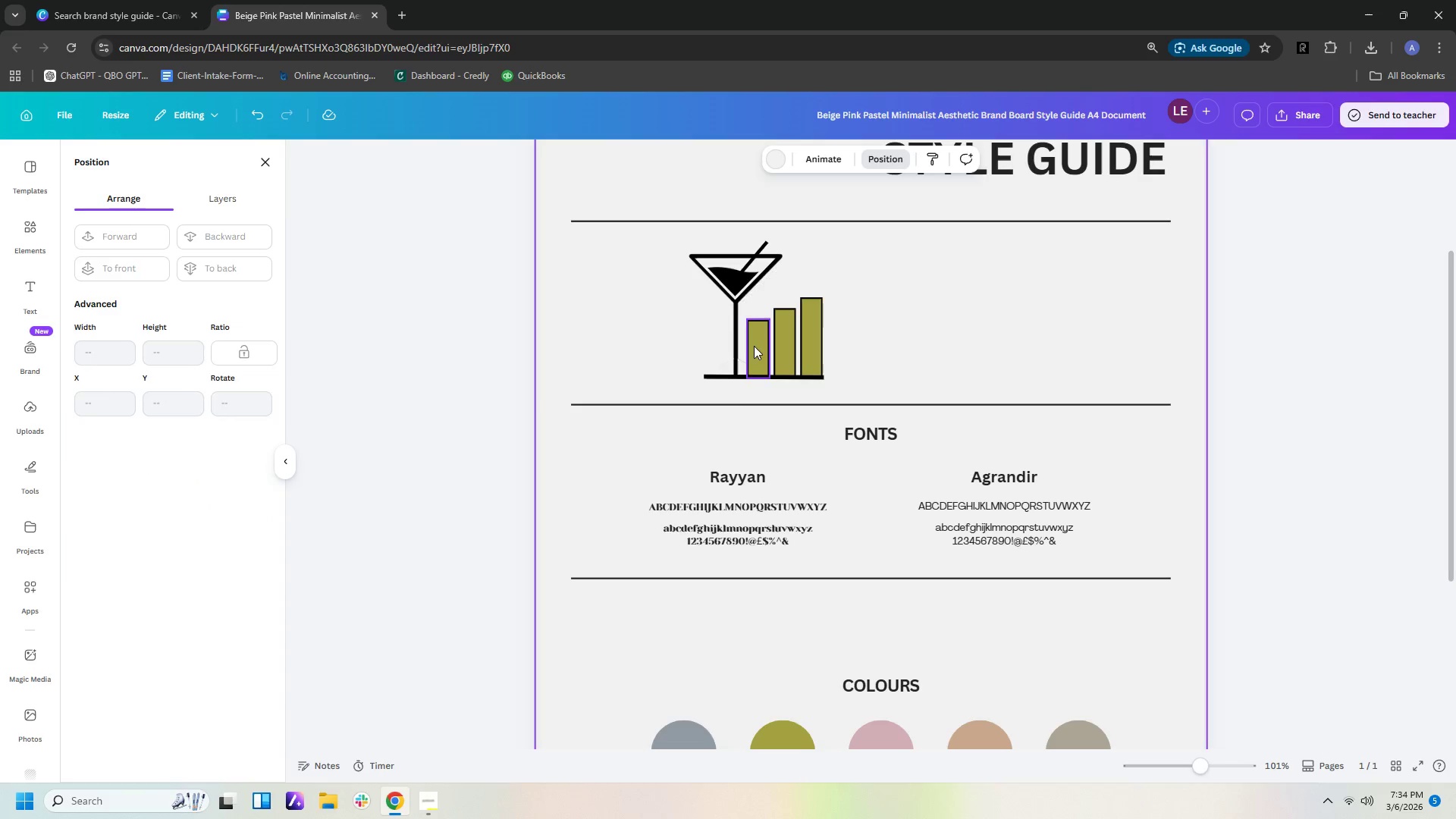 
left_click([752, 346])
 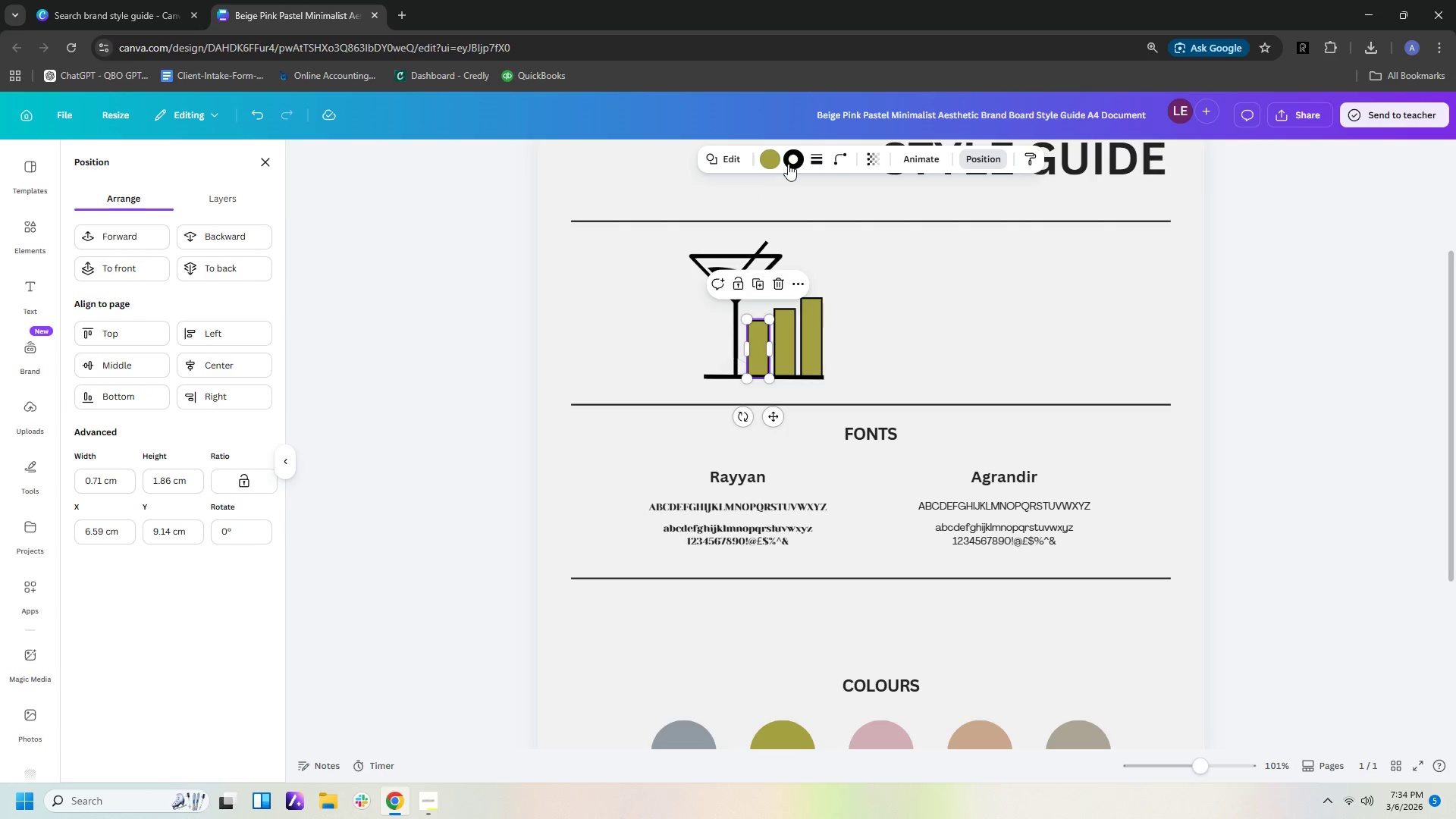 
left_click([792, 159])
 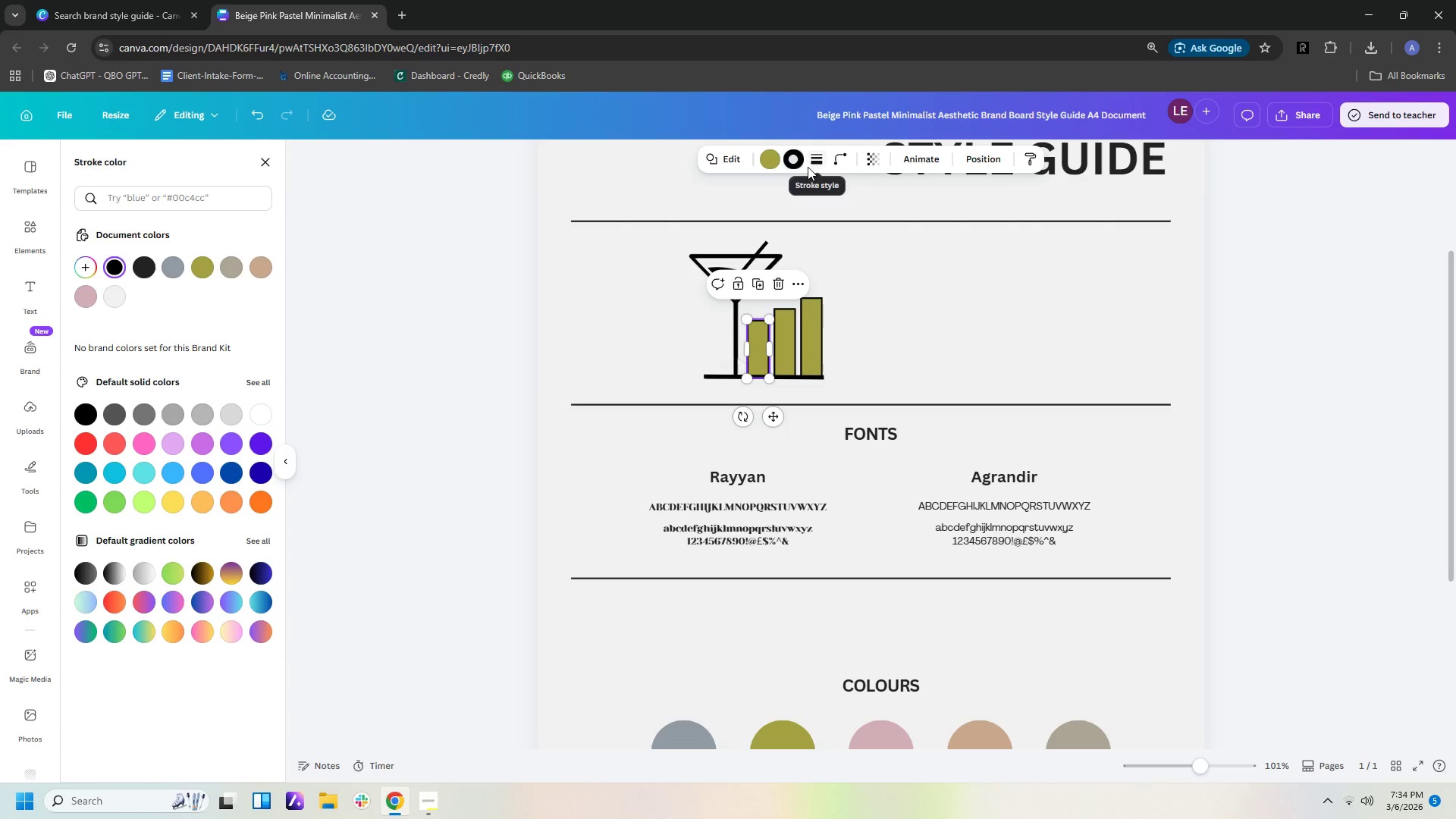 
left_click([809, 162])
 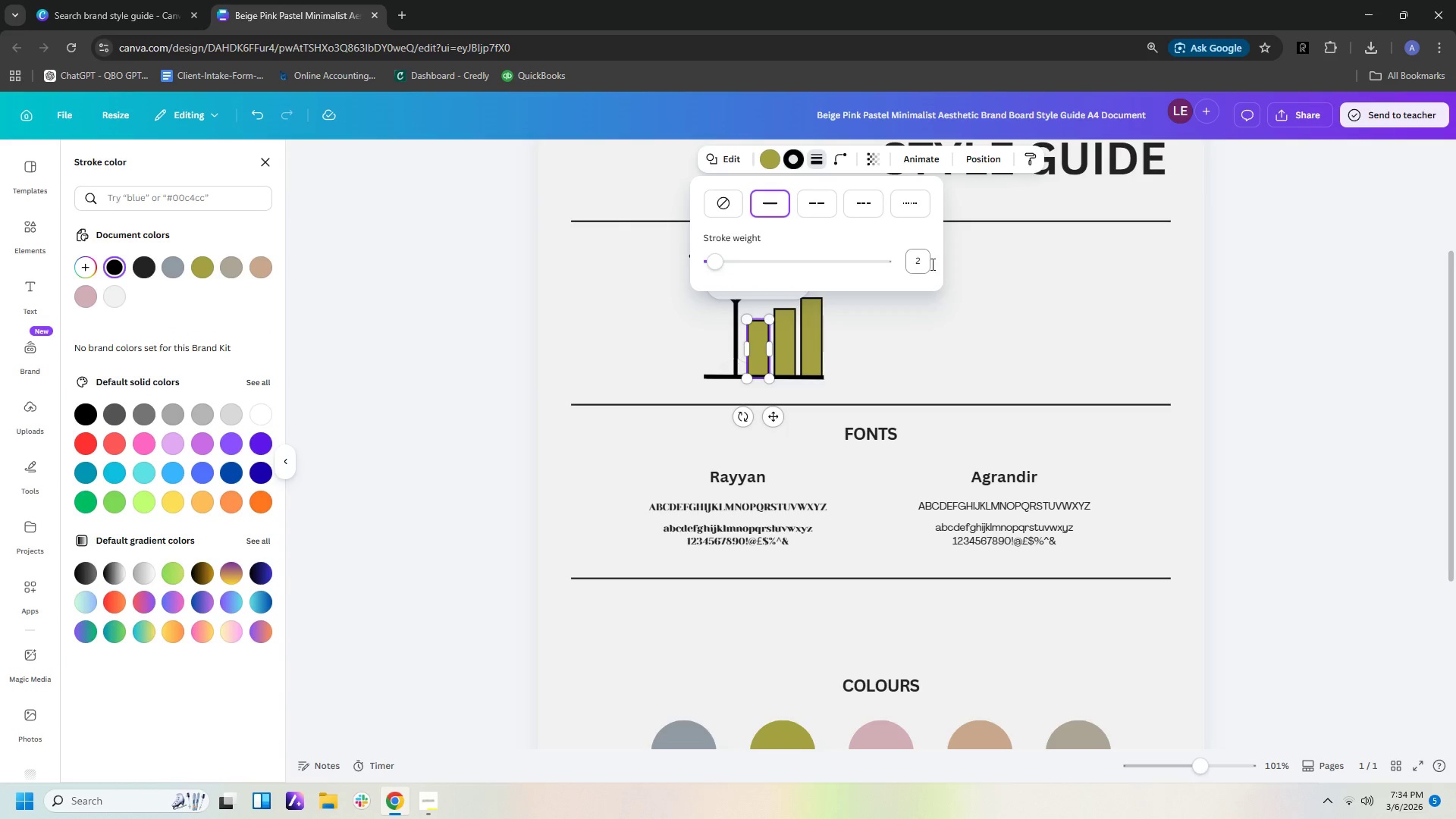 
left_click([925, 261])
 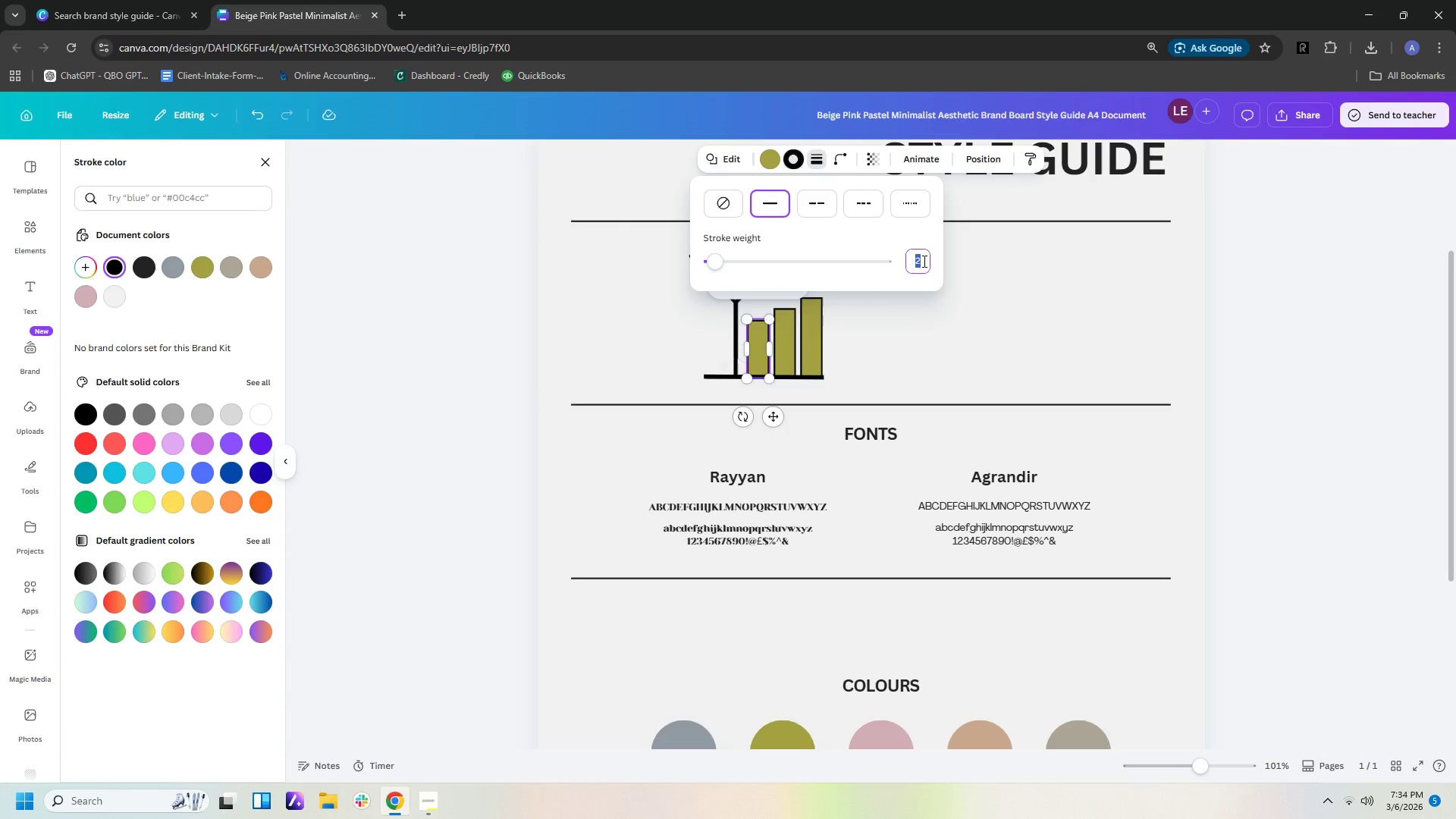 
key(Numpad4)
 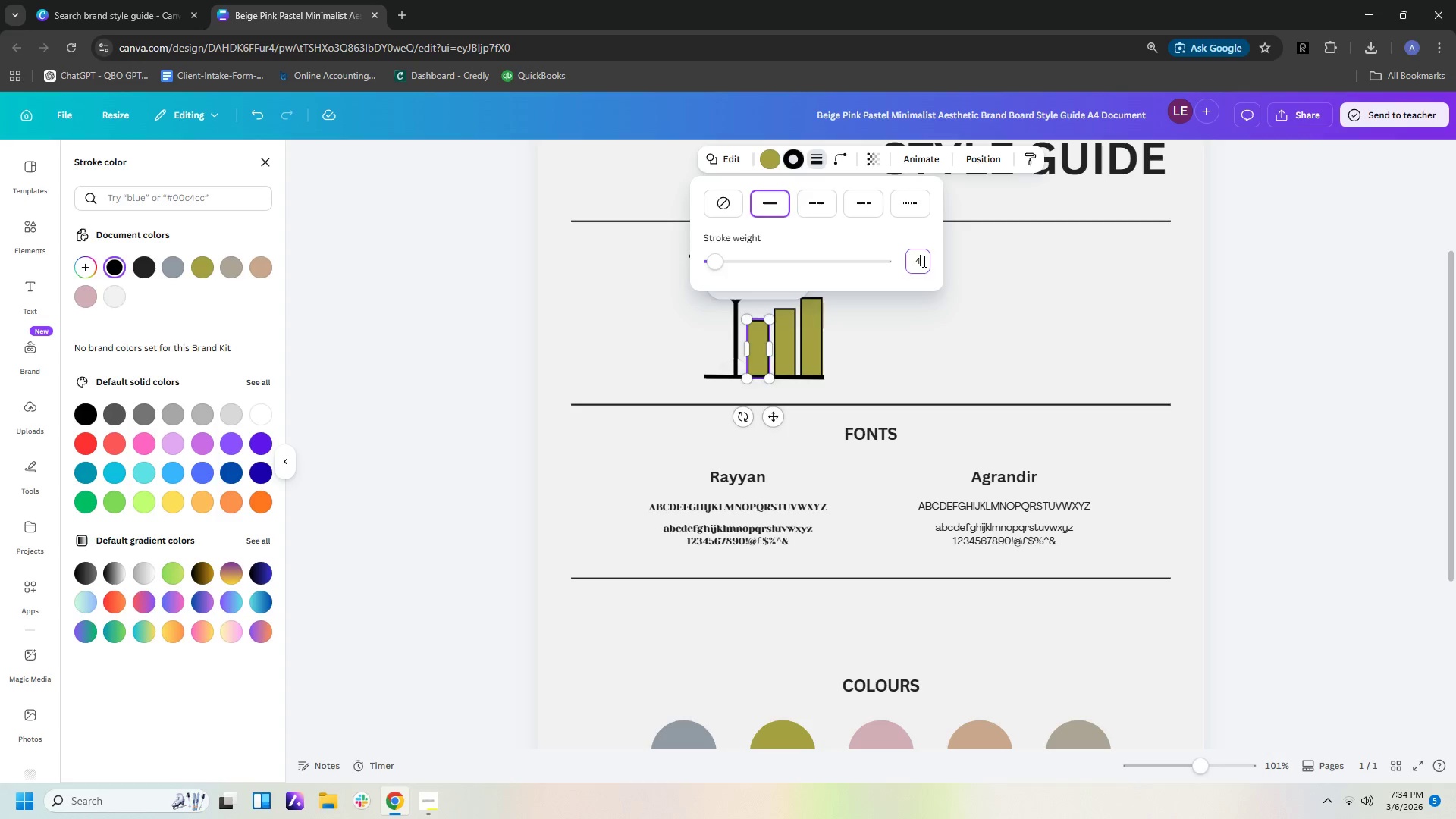 
key(NumpadEnter)
 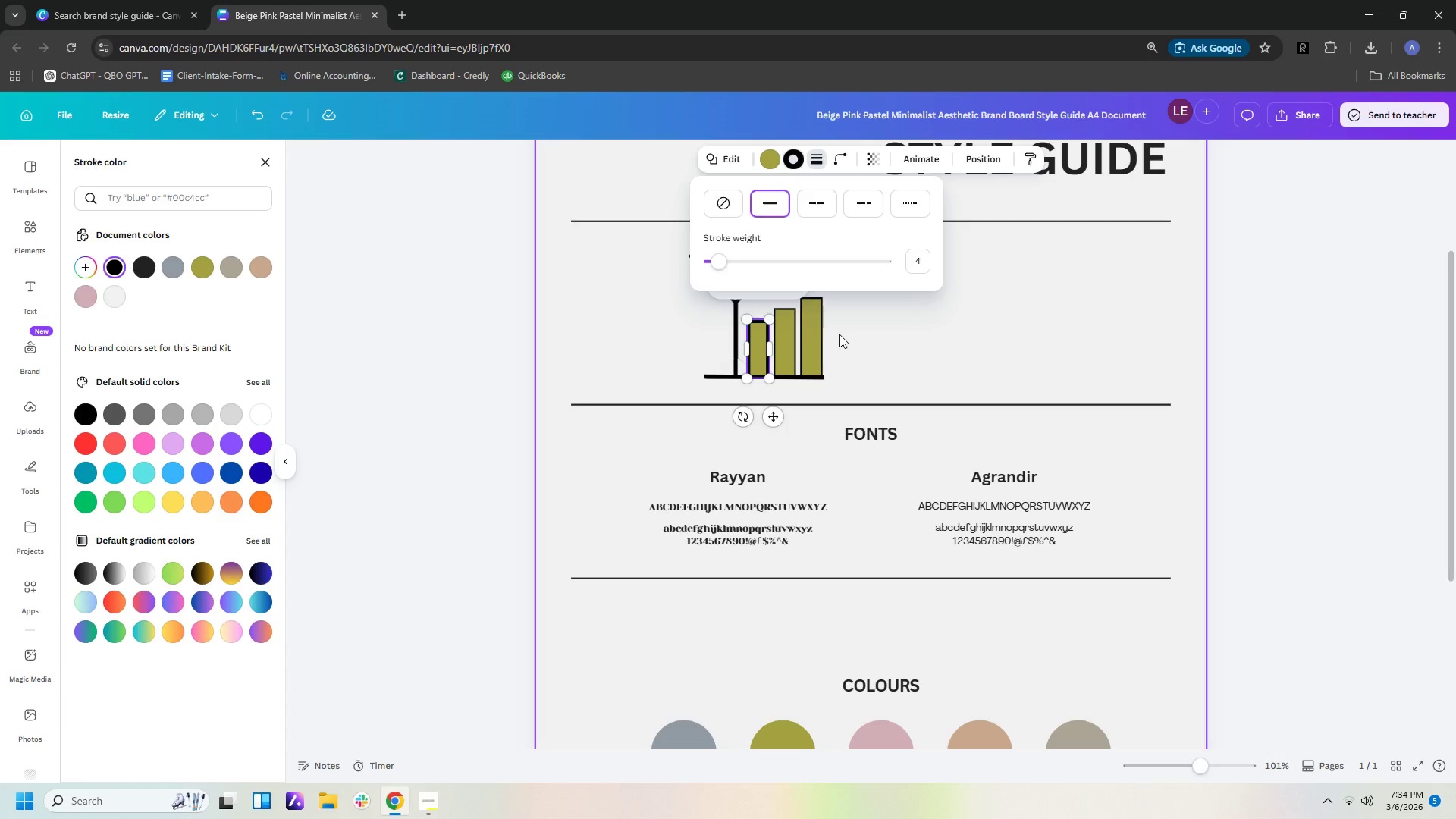 
left_click([775, 334])
 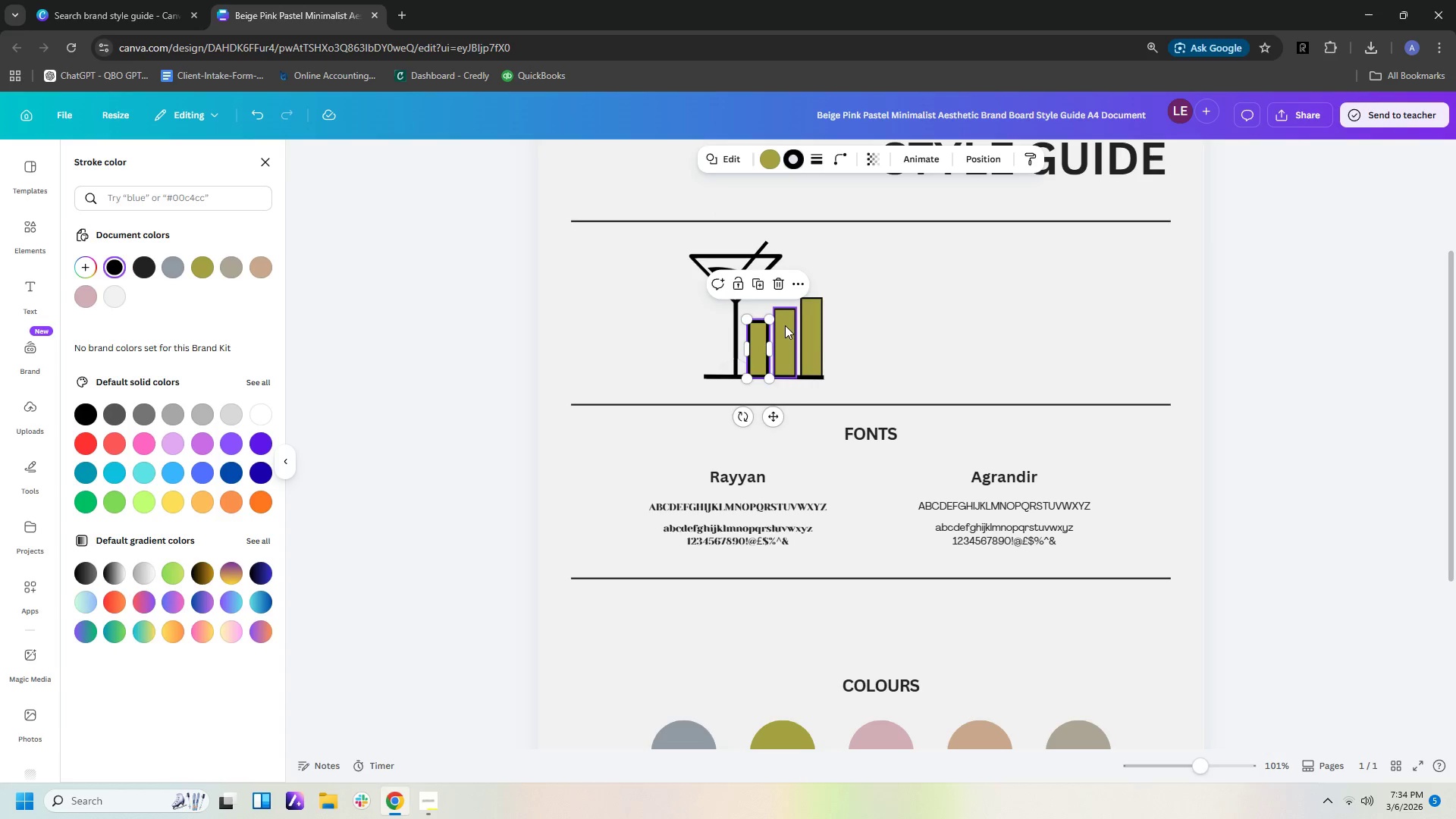 
left_click([785, 325])
 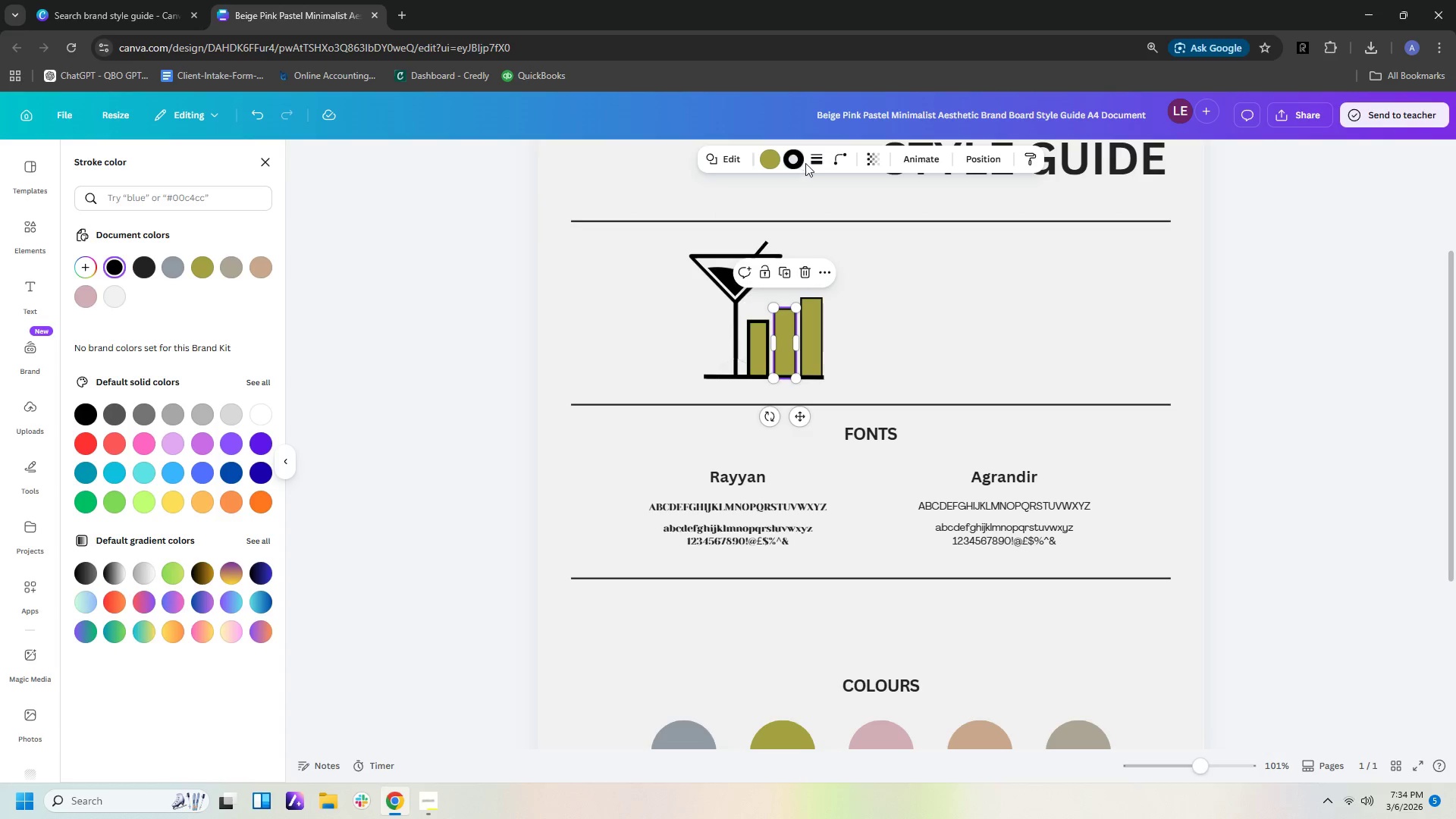 
left_click([816, 157])
 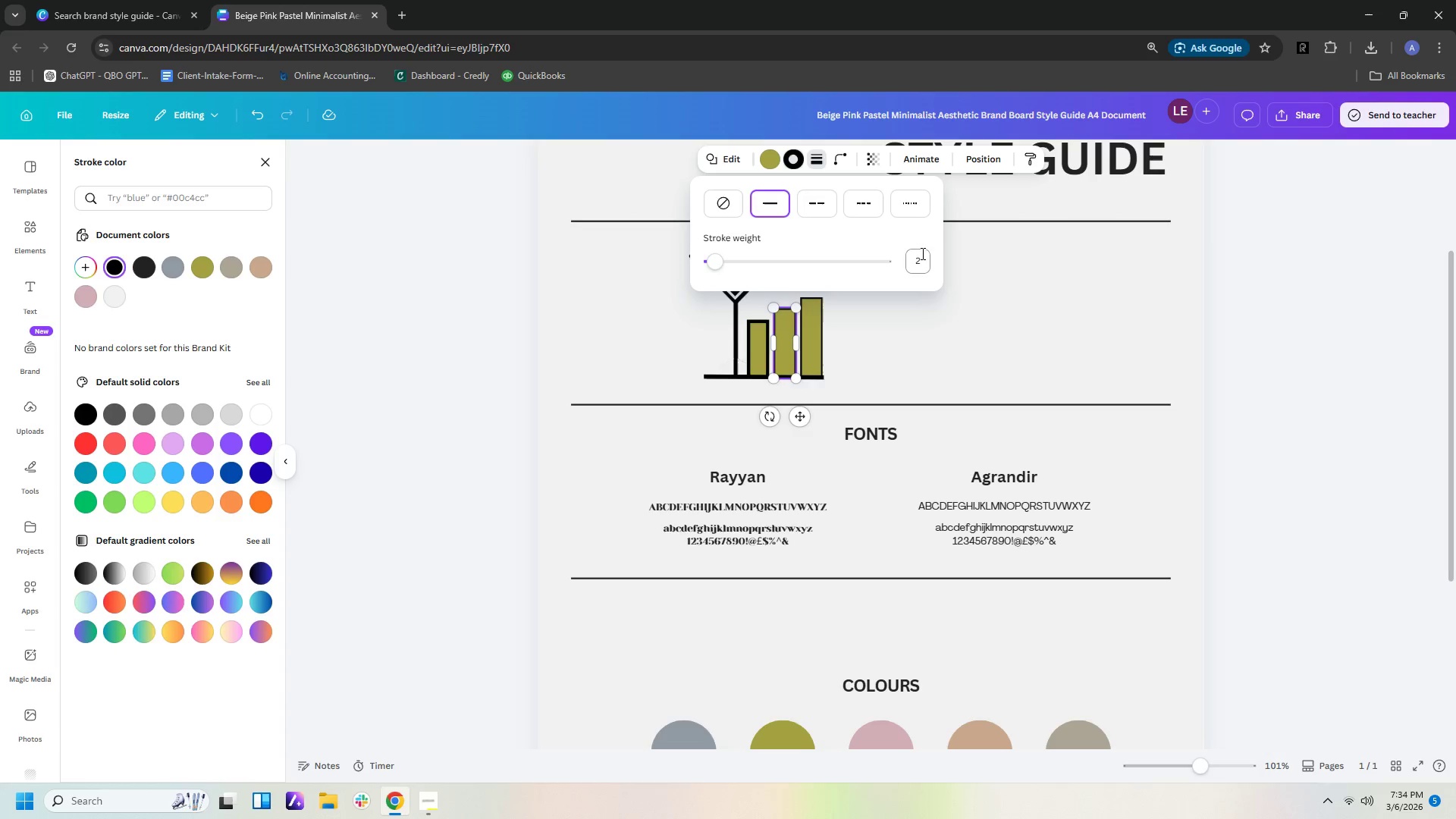 
left_click([921, 256])
 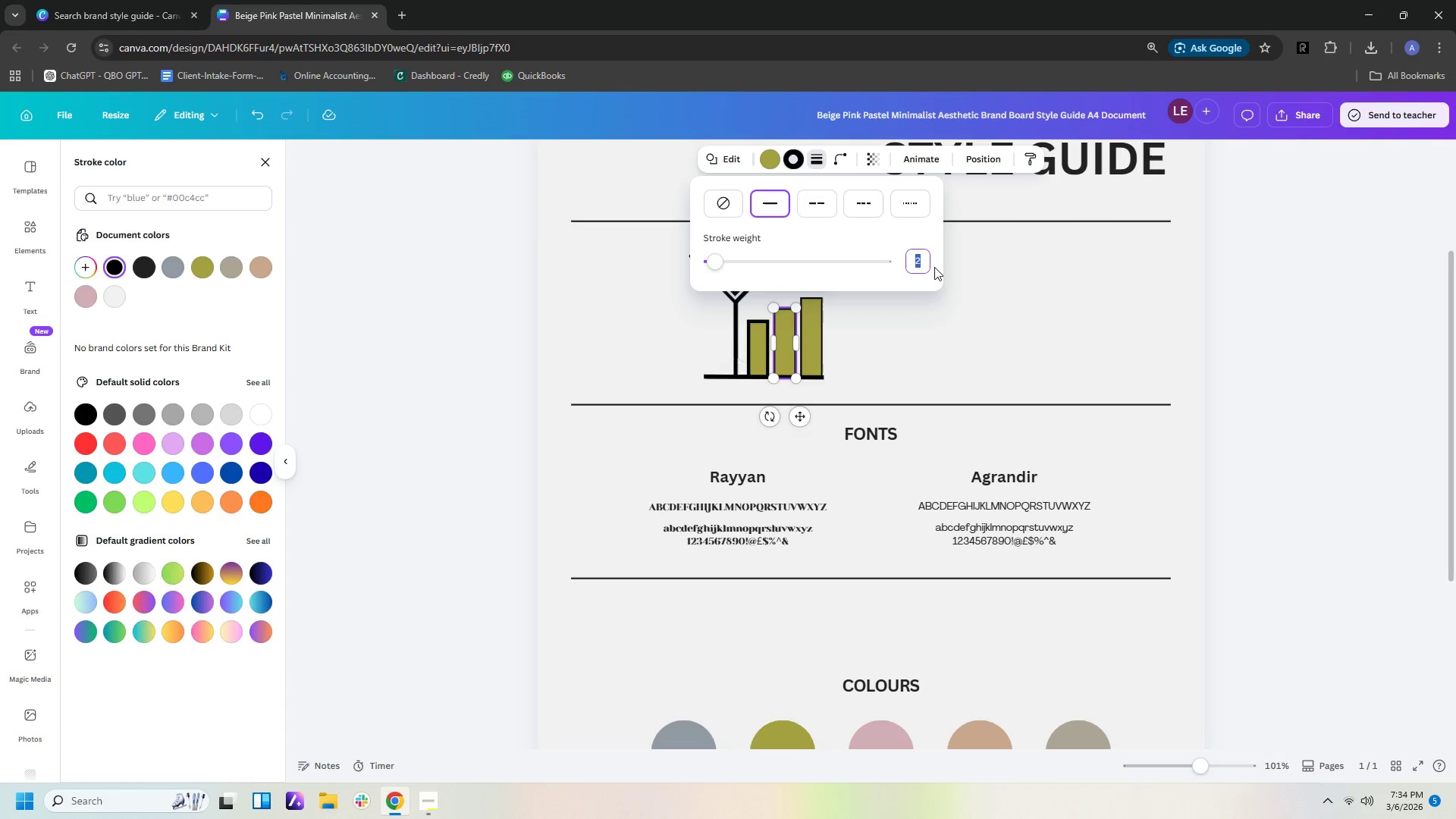 
key(Numpad4)
 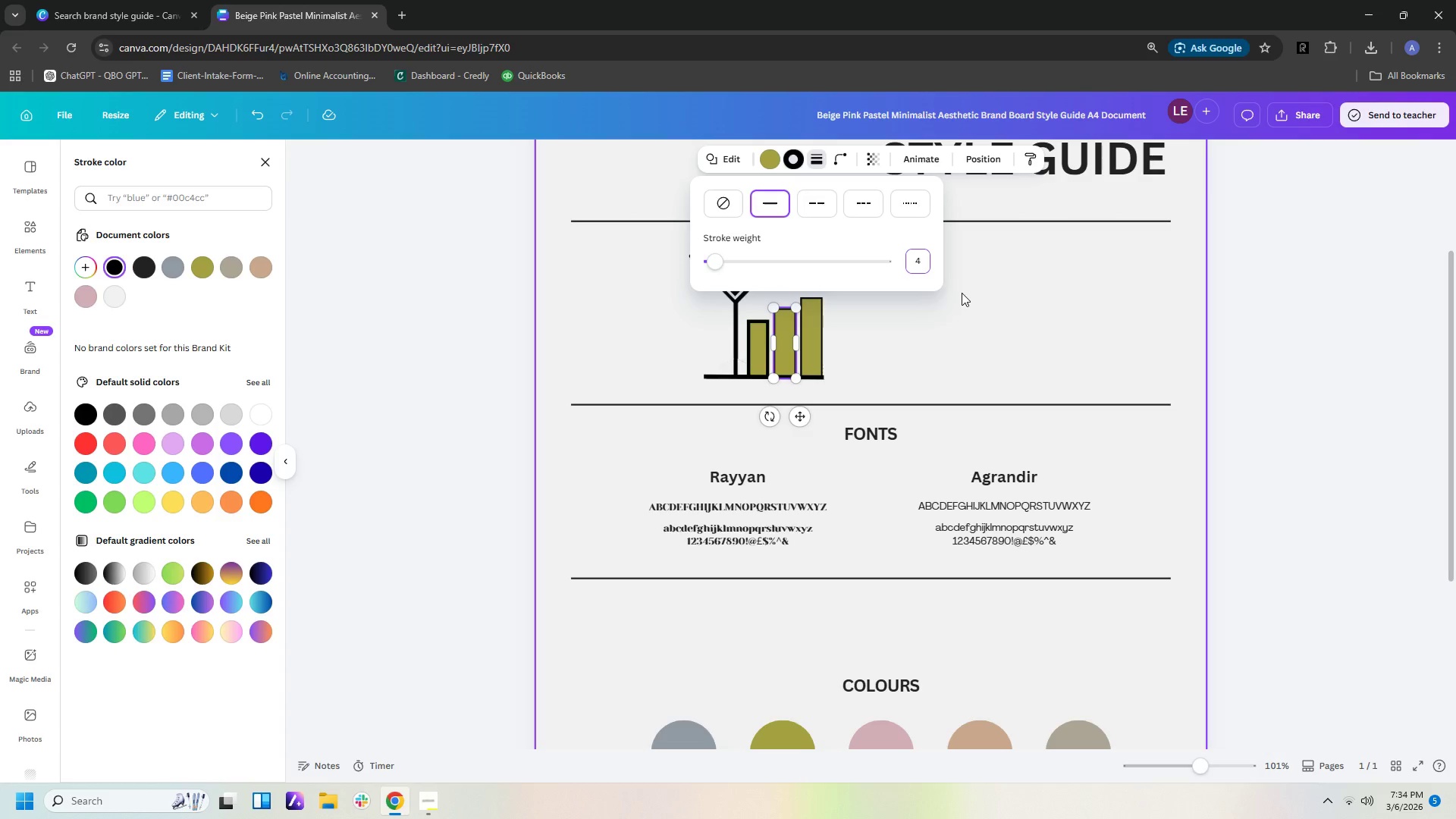 
key(NumpadEnter)
 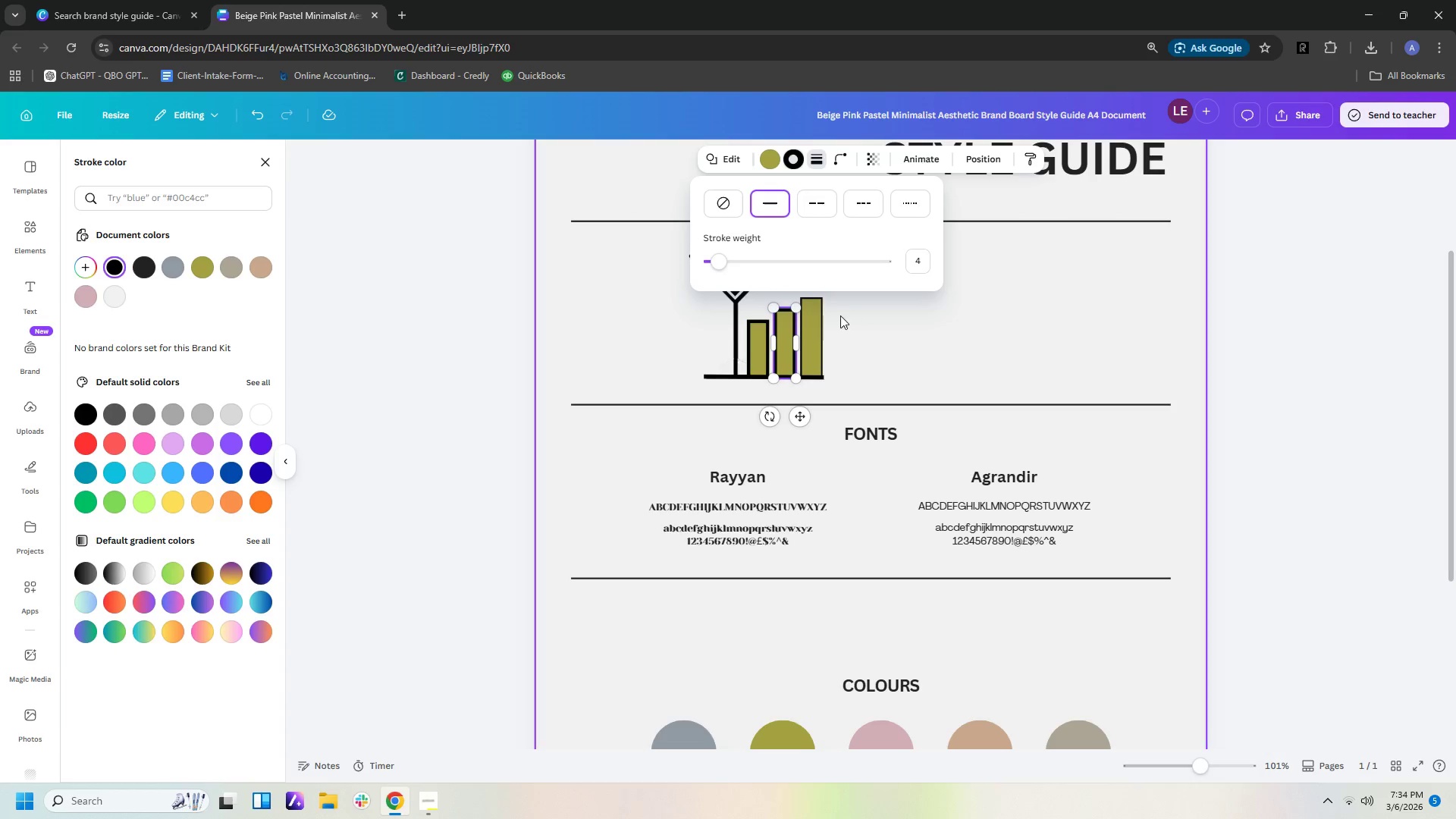 
left_click([814, 324])
 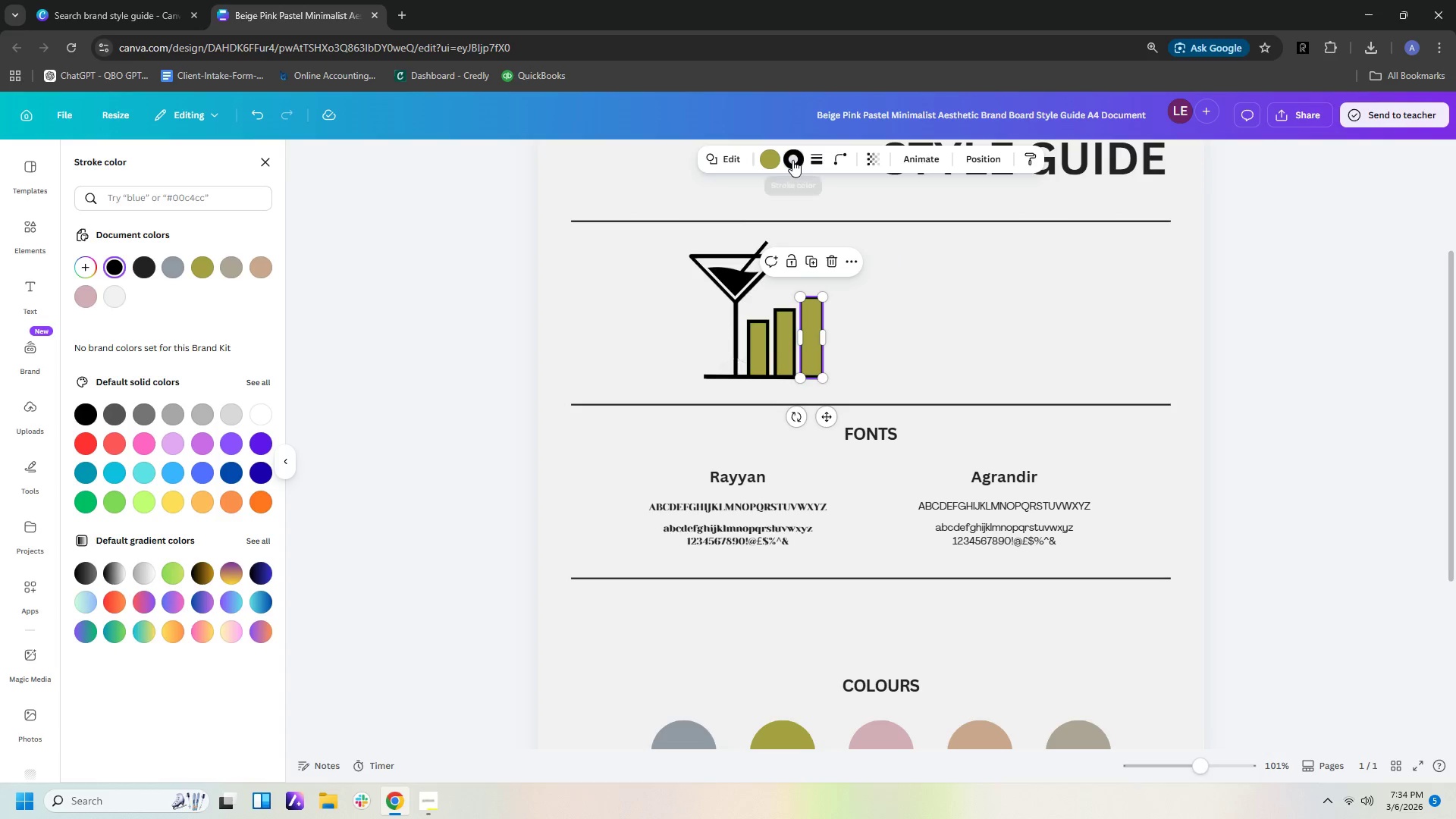 
left_click([812, 158])
 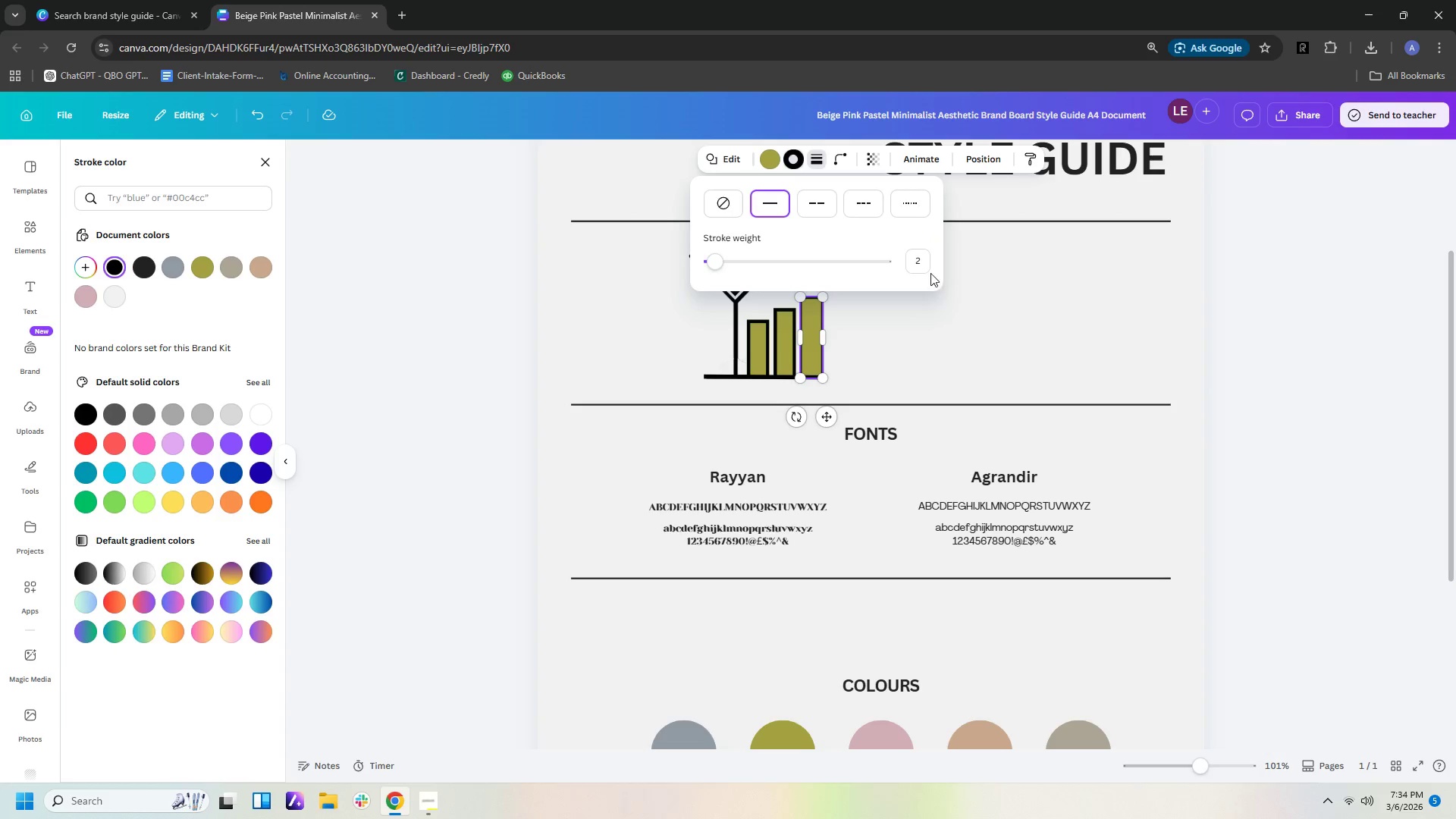 
left_click([923, 264])
 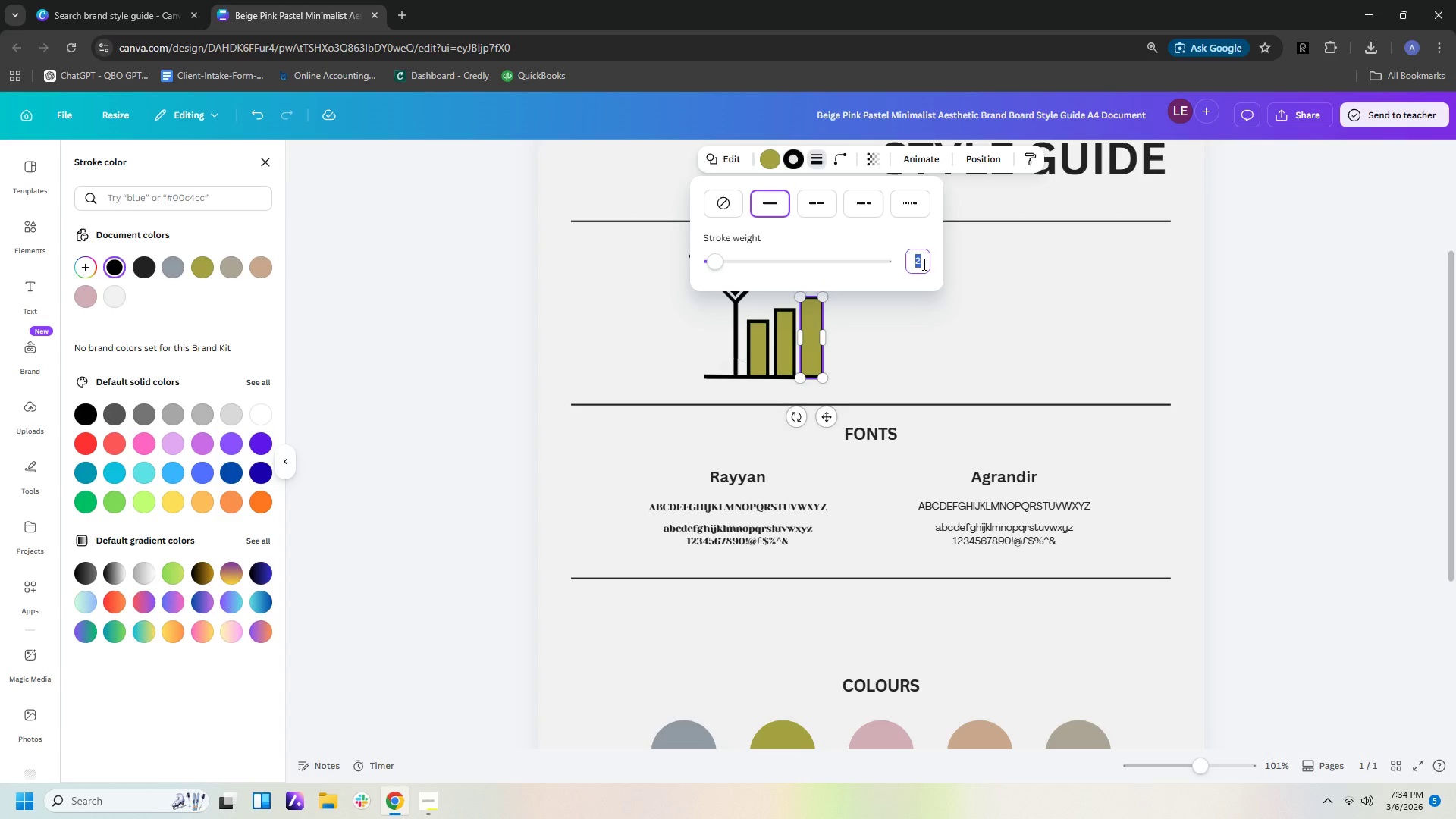 
key(Numpad4)
 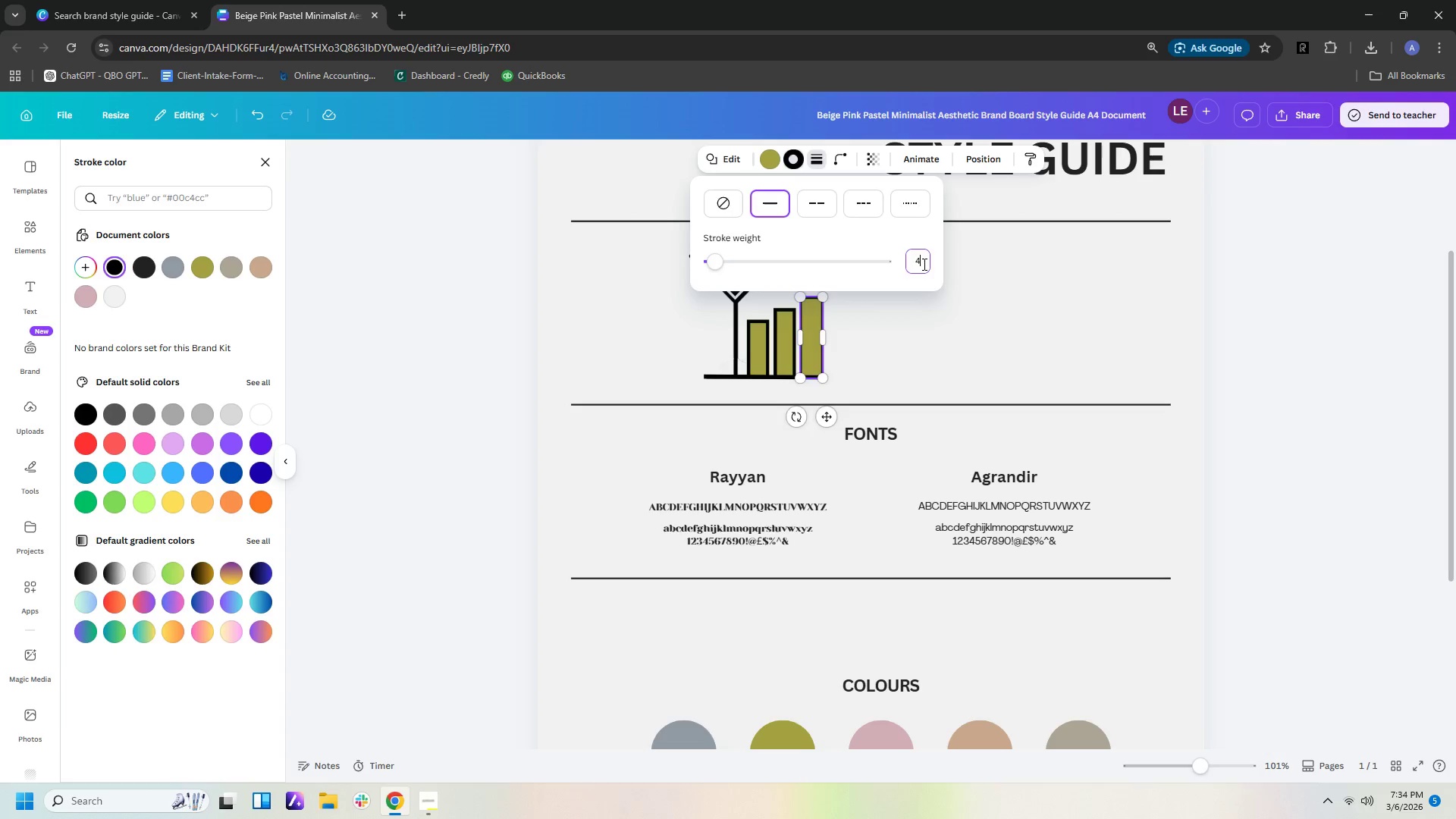 
key(NumpadEnter)
 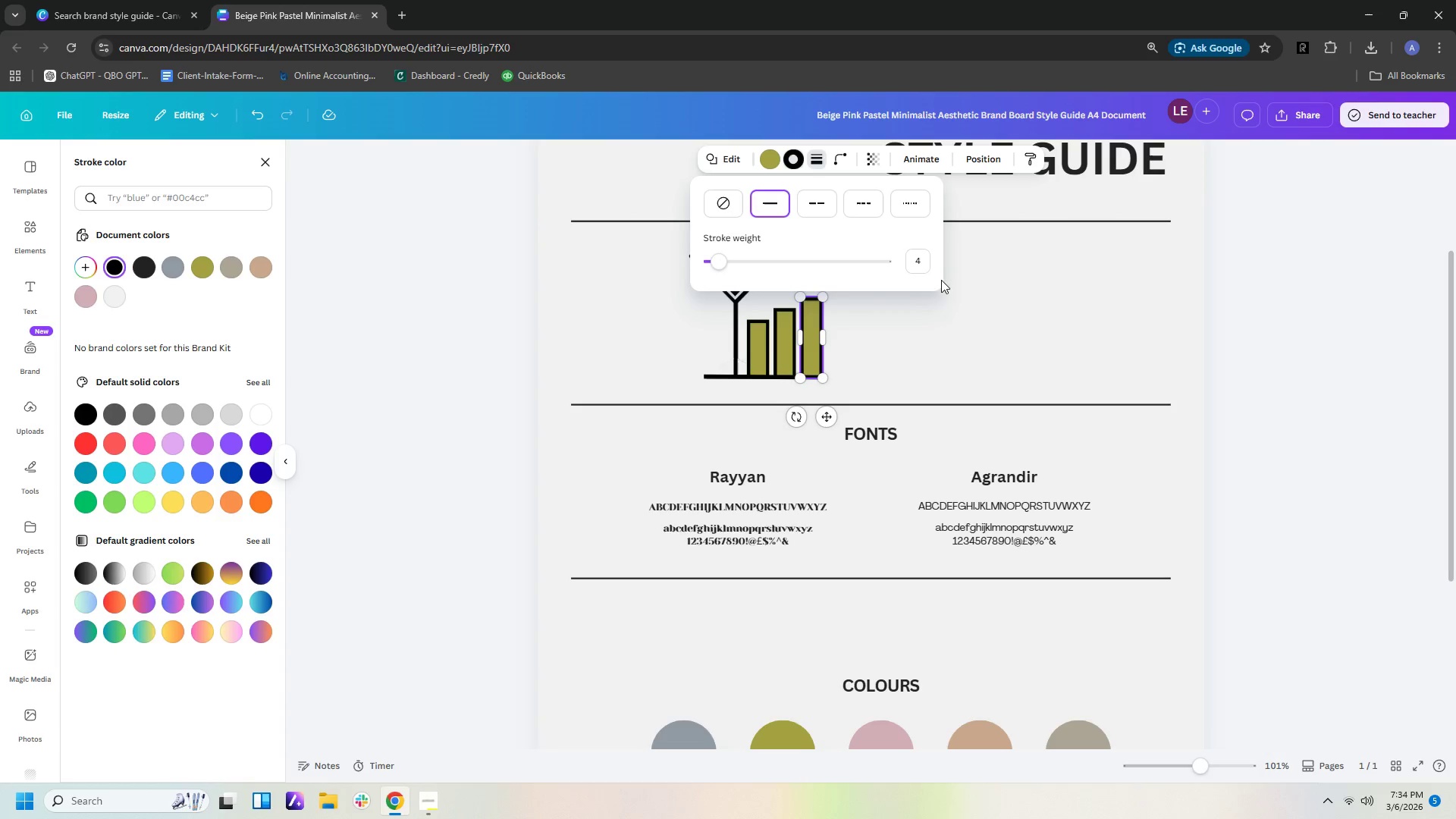 
left_click([981, 348])
 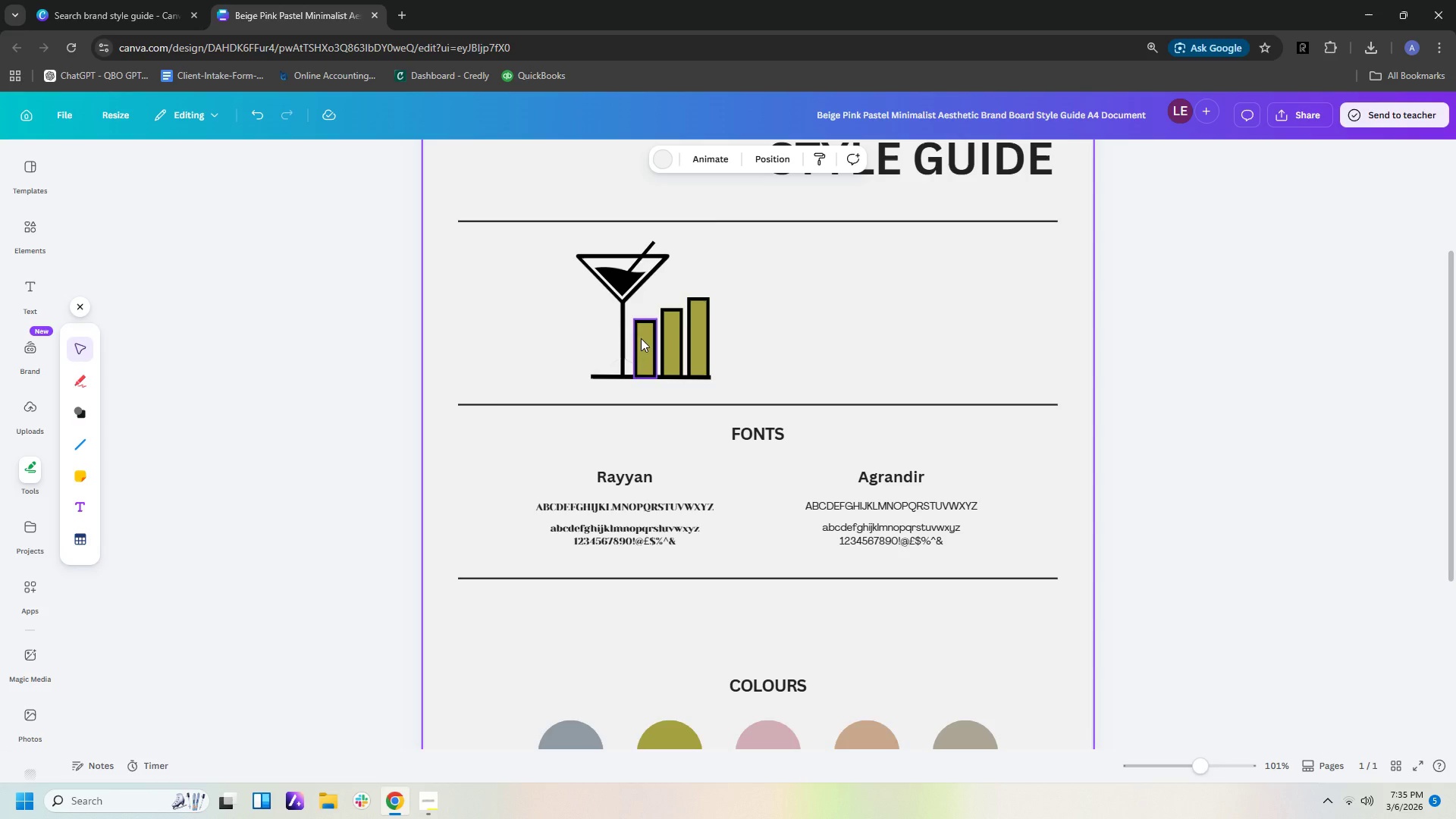 
wait(22.97)
 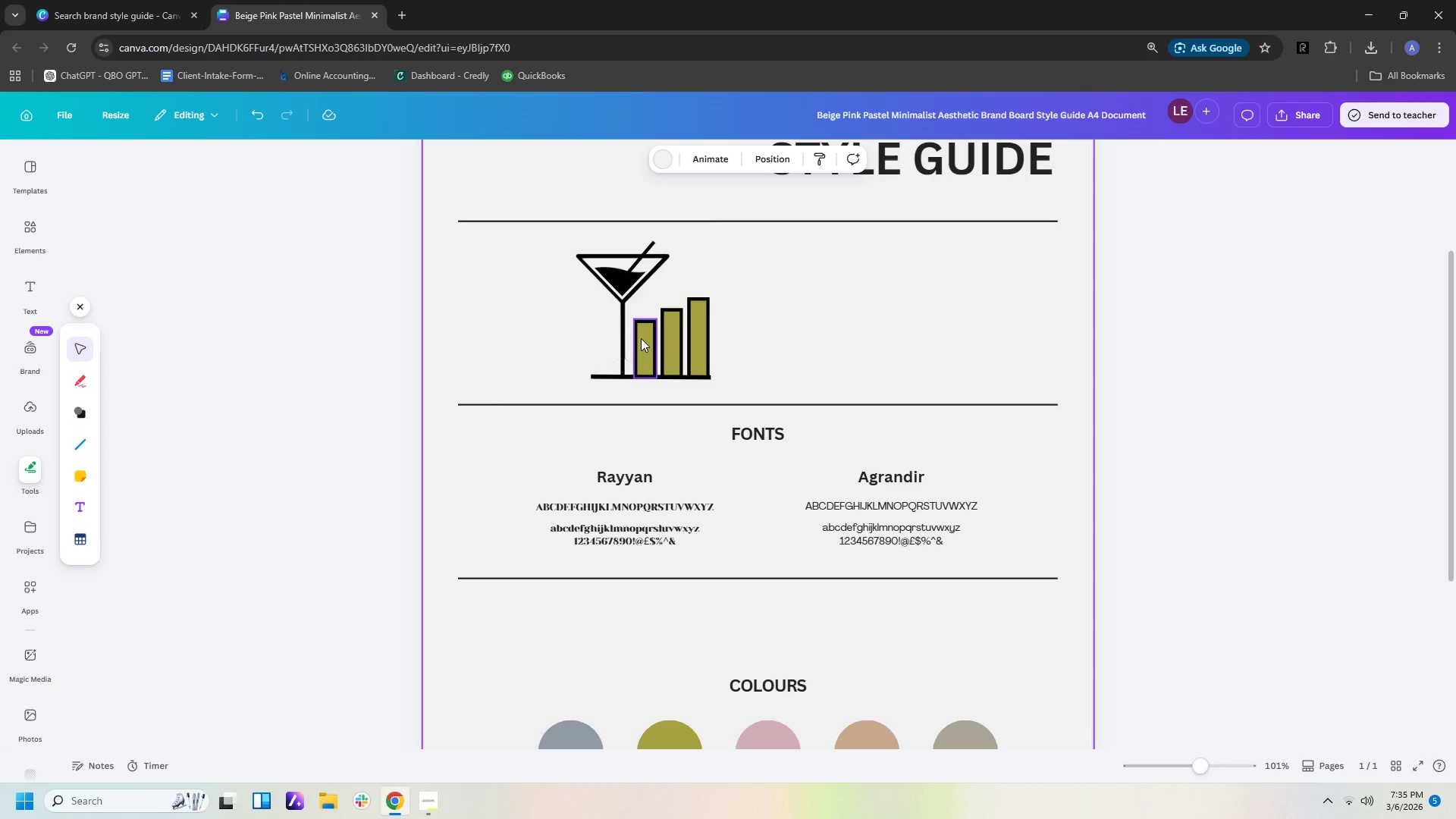 
double_click([620, 332])
 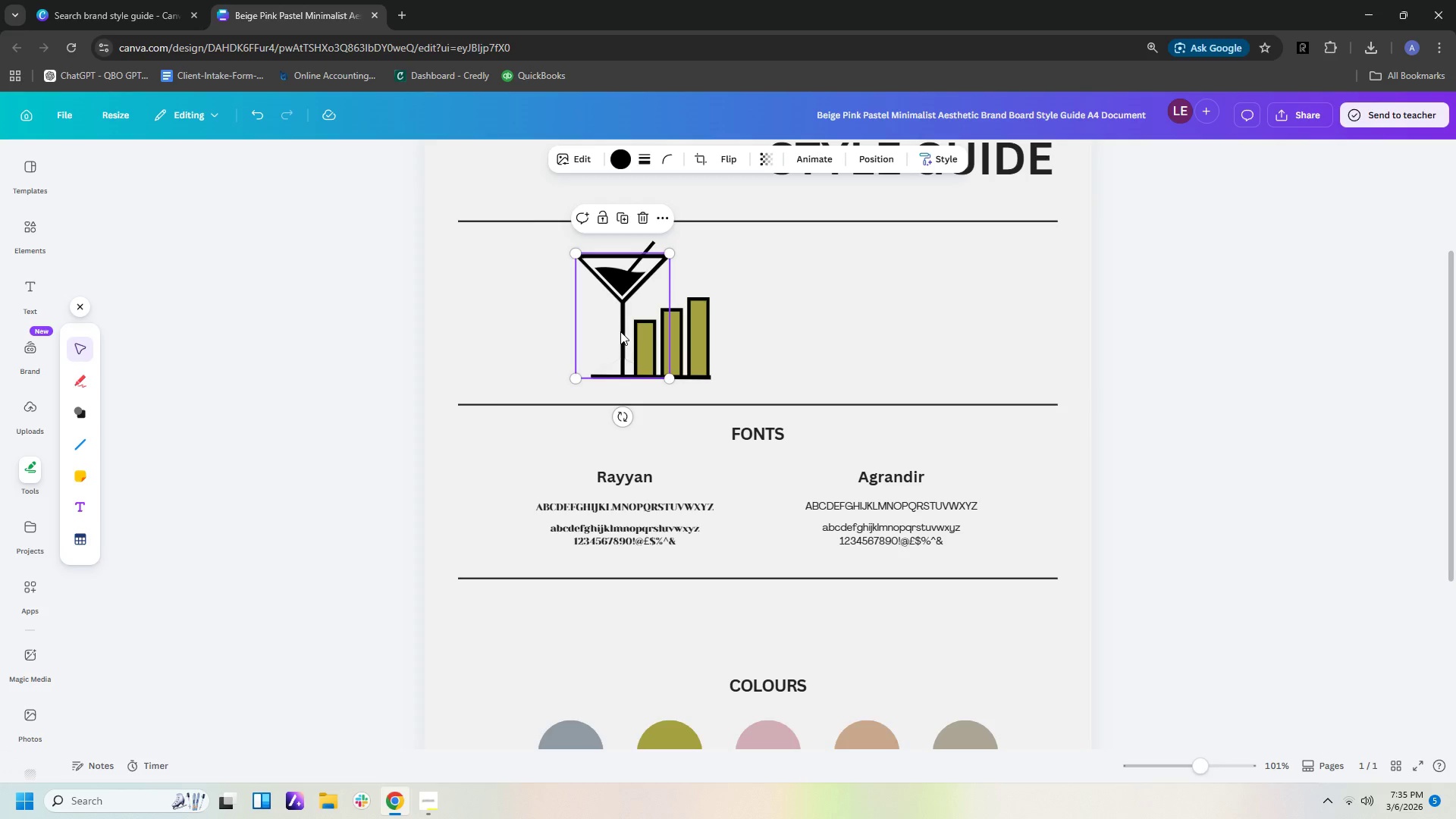 
triple_click([620, 331])
 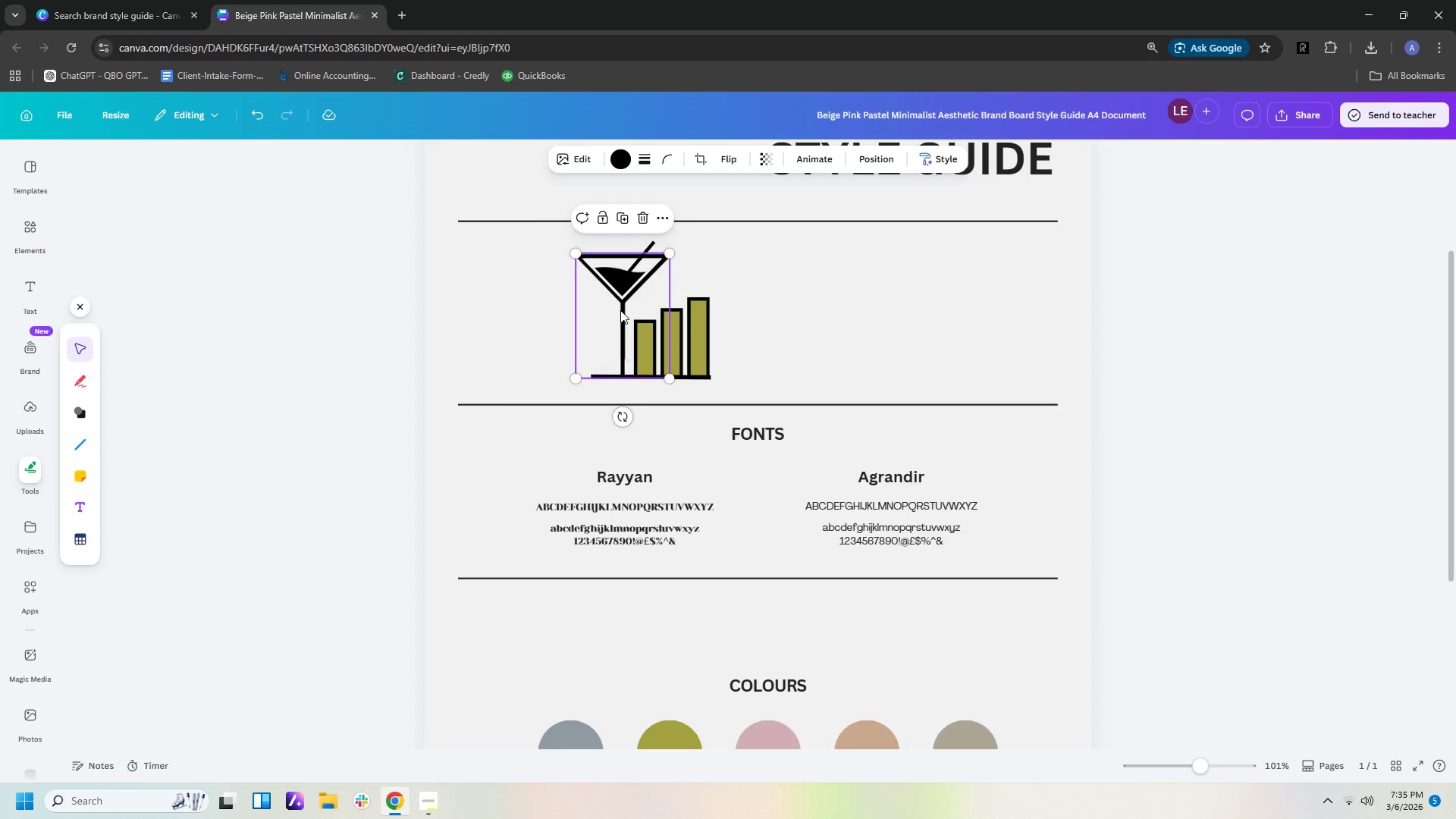 
double_click([620, 306])
 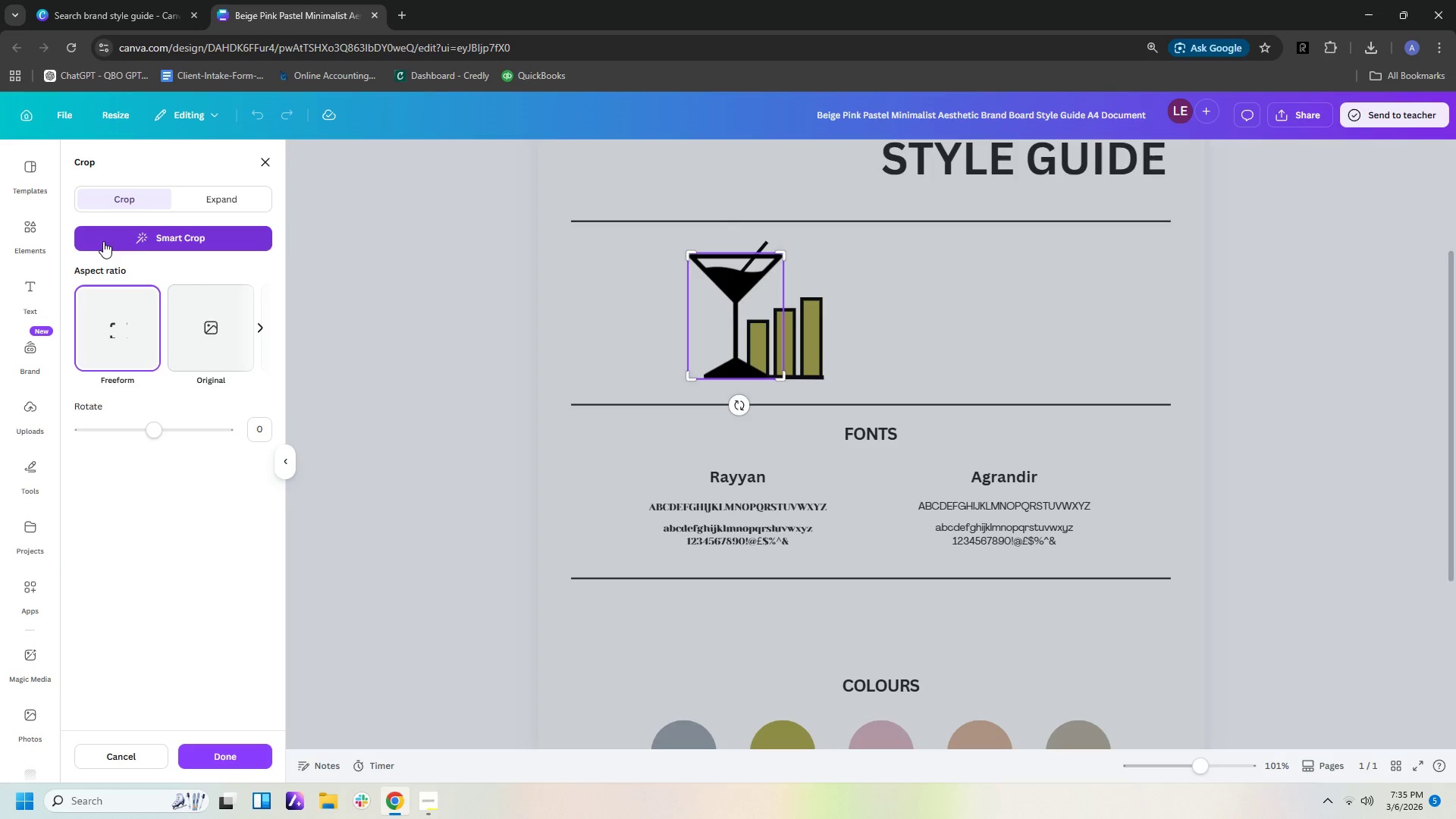 
left_click([164, 243])
 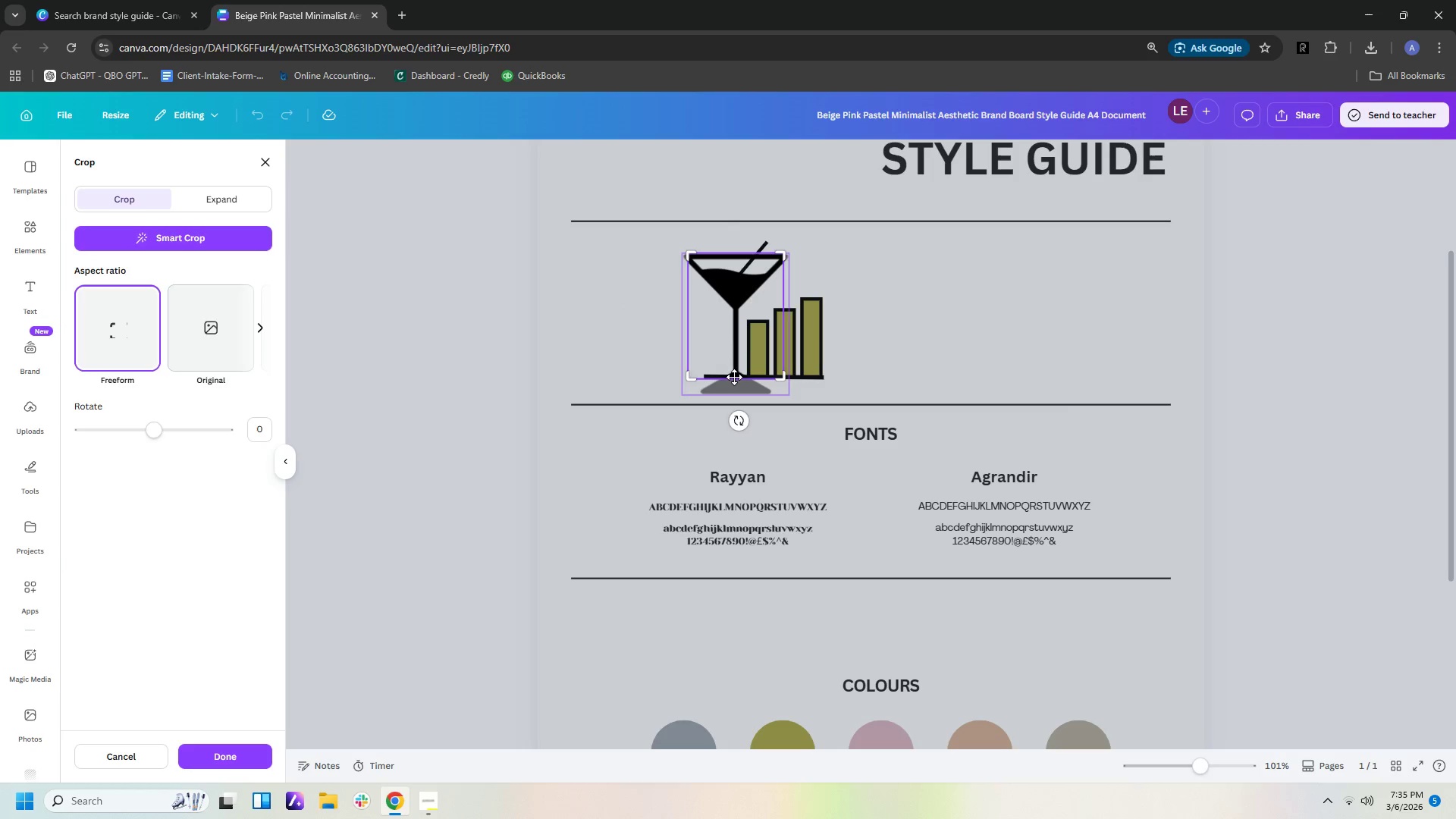 
left_click_drag(start_coordinate=[737, 377], to_coordinate=[731, 384])
 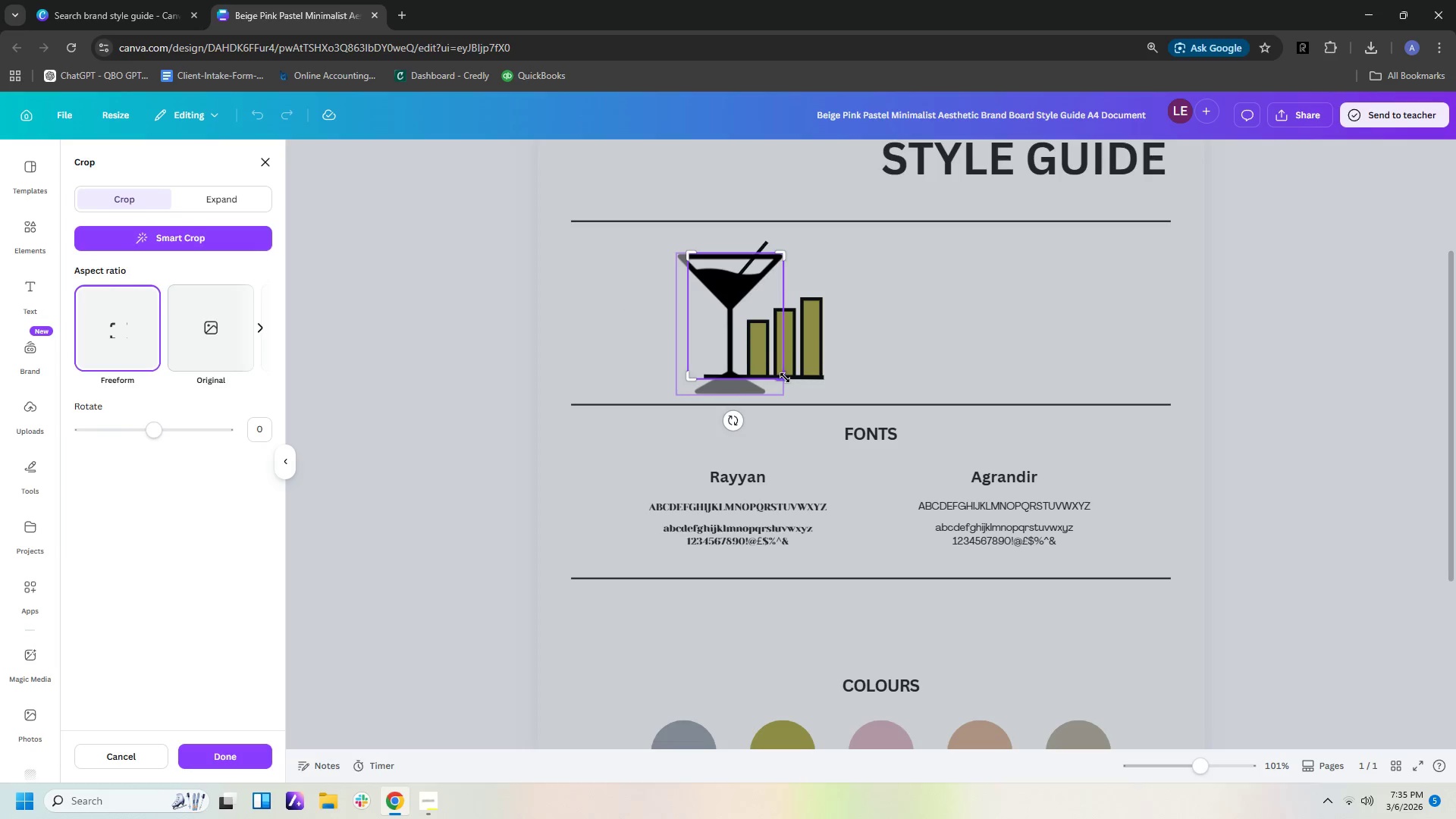 
left_click_drag(start_coordinate=[785, 378], to_coordinate=[784, 356])
 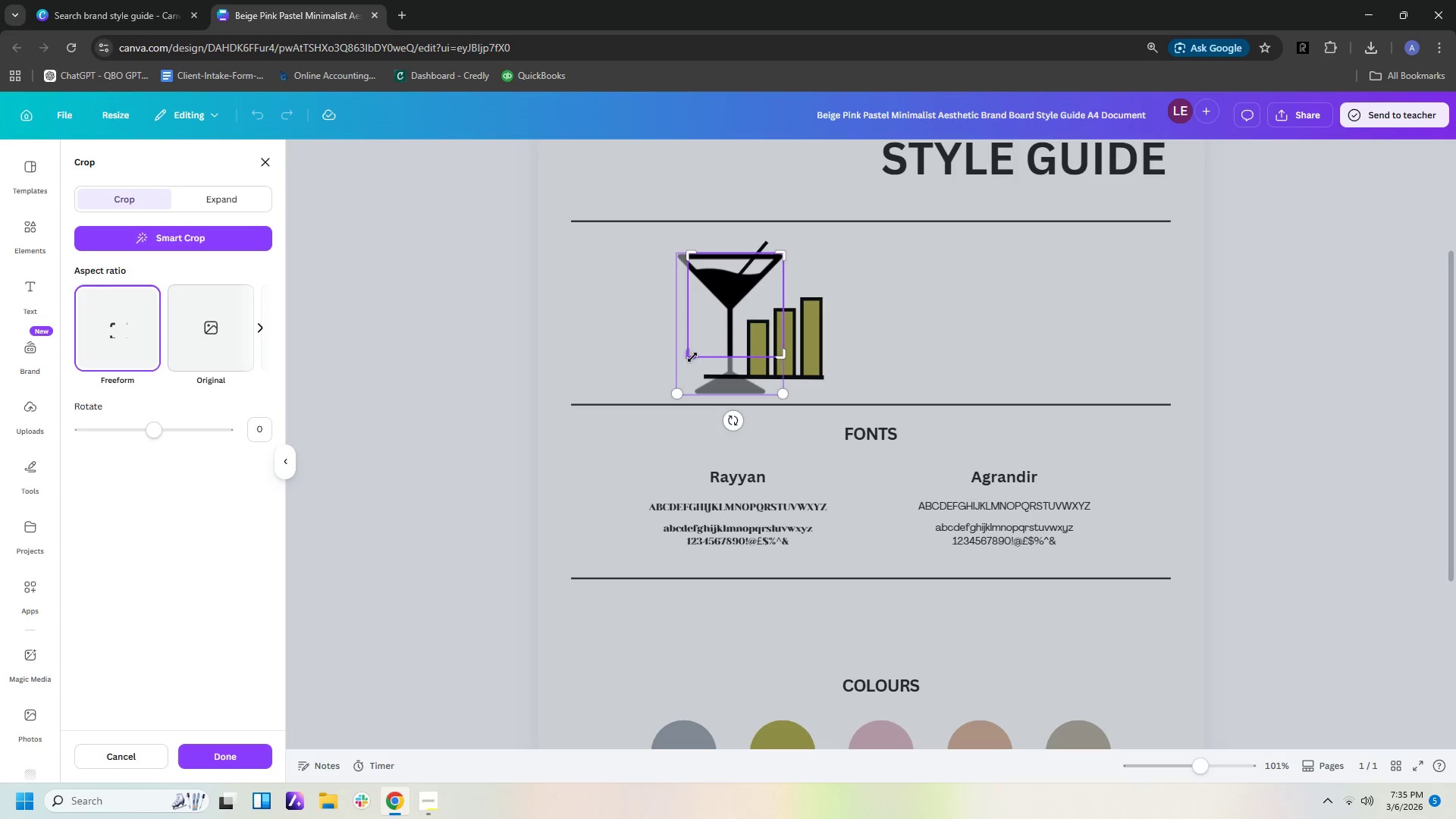 
left_click_drag(start_coordinate=[692, 356], to_coordinate=[672, 355])
 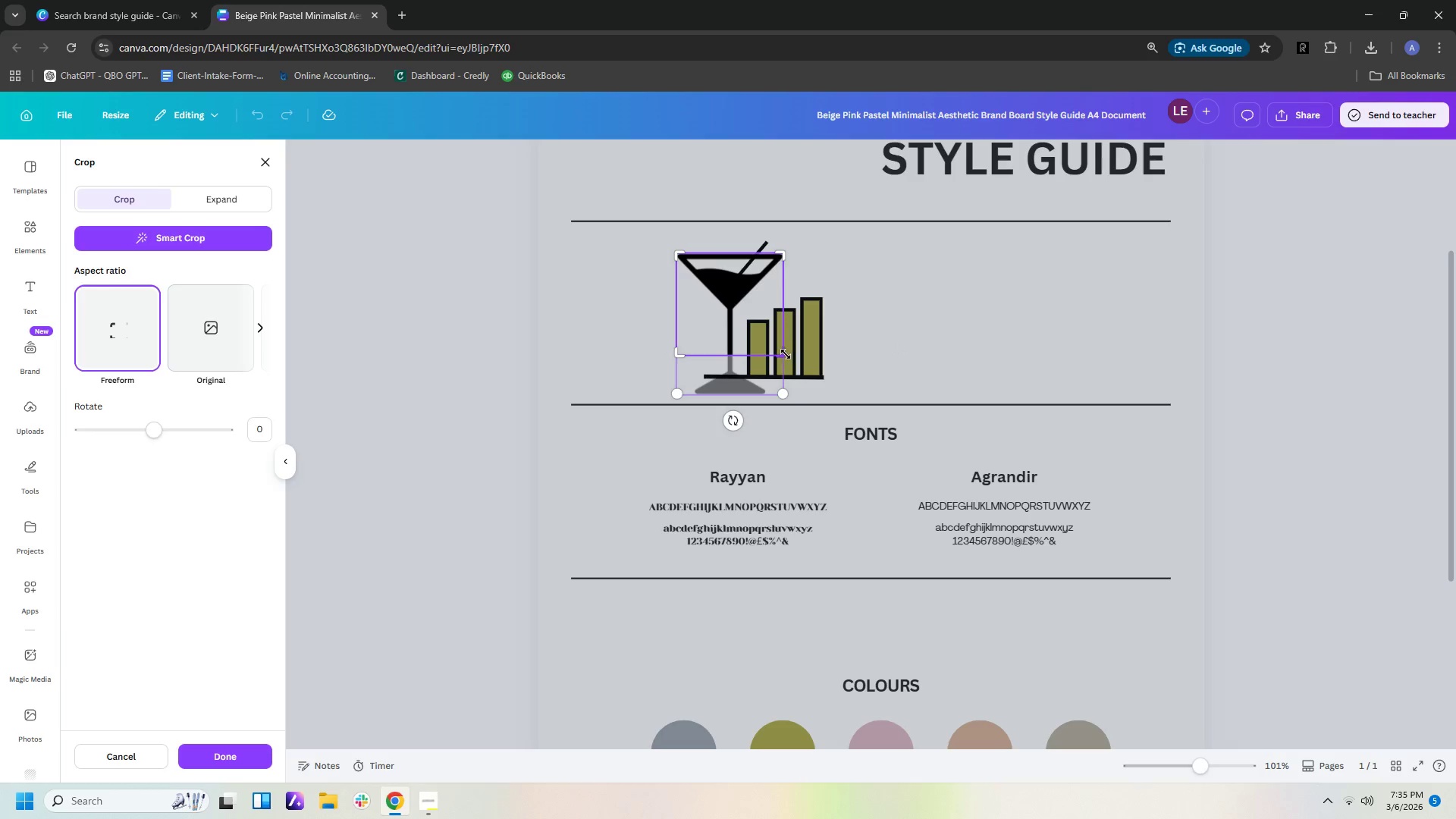 
left_click_drag(start_coordinate=[786, 354], to_coordinate=[786, 369])
 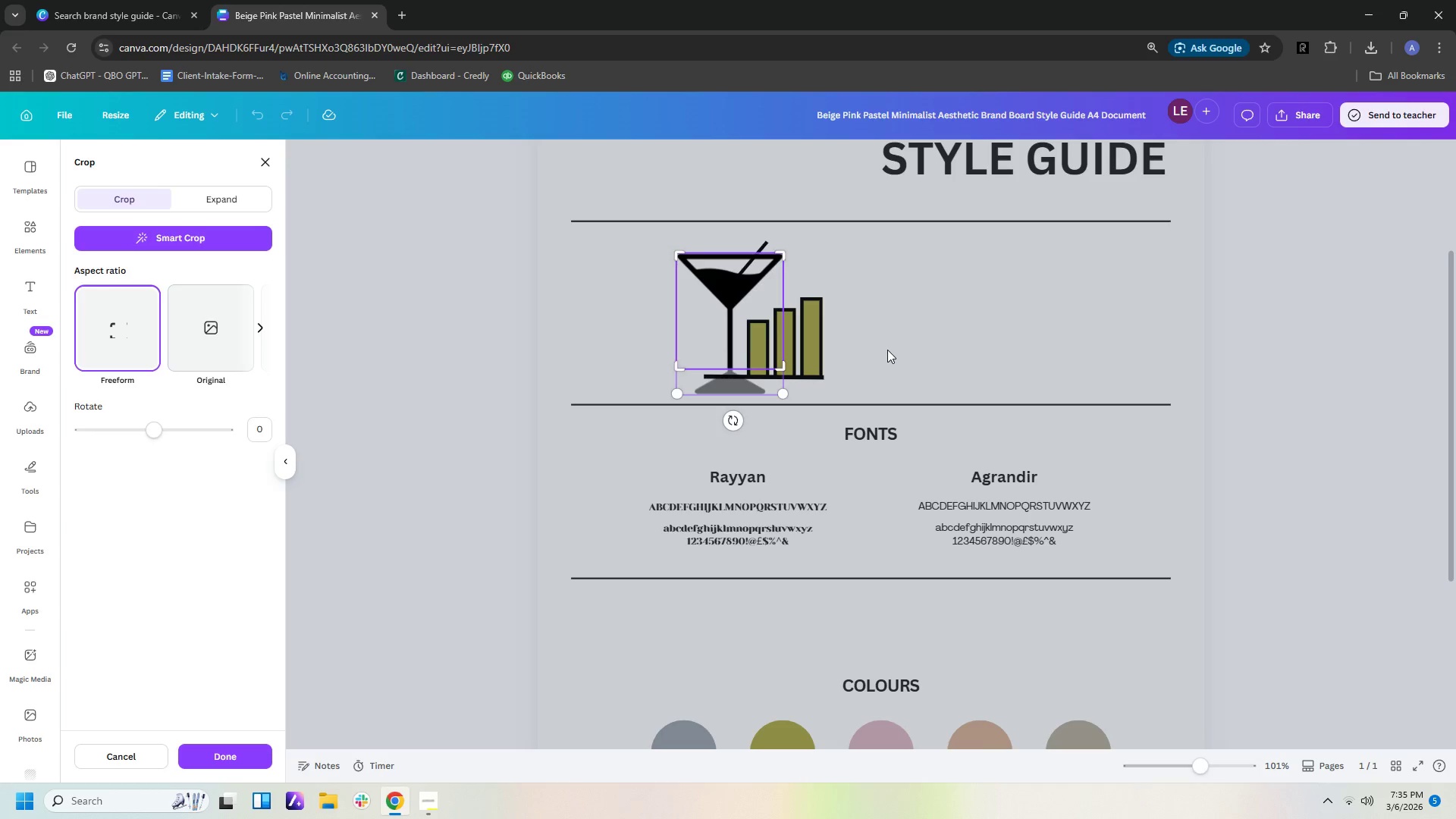 
left_click([887, 350])
 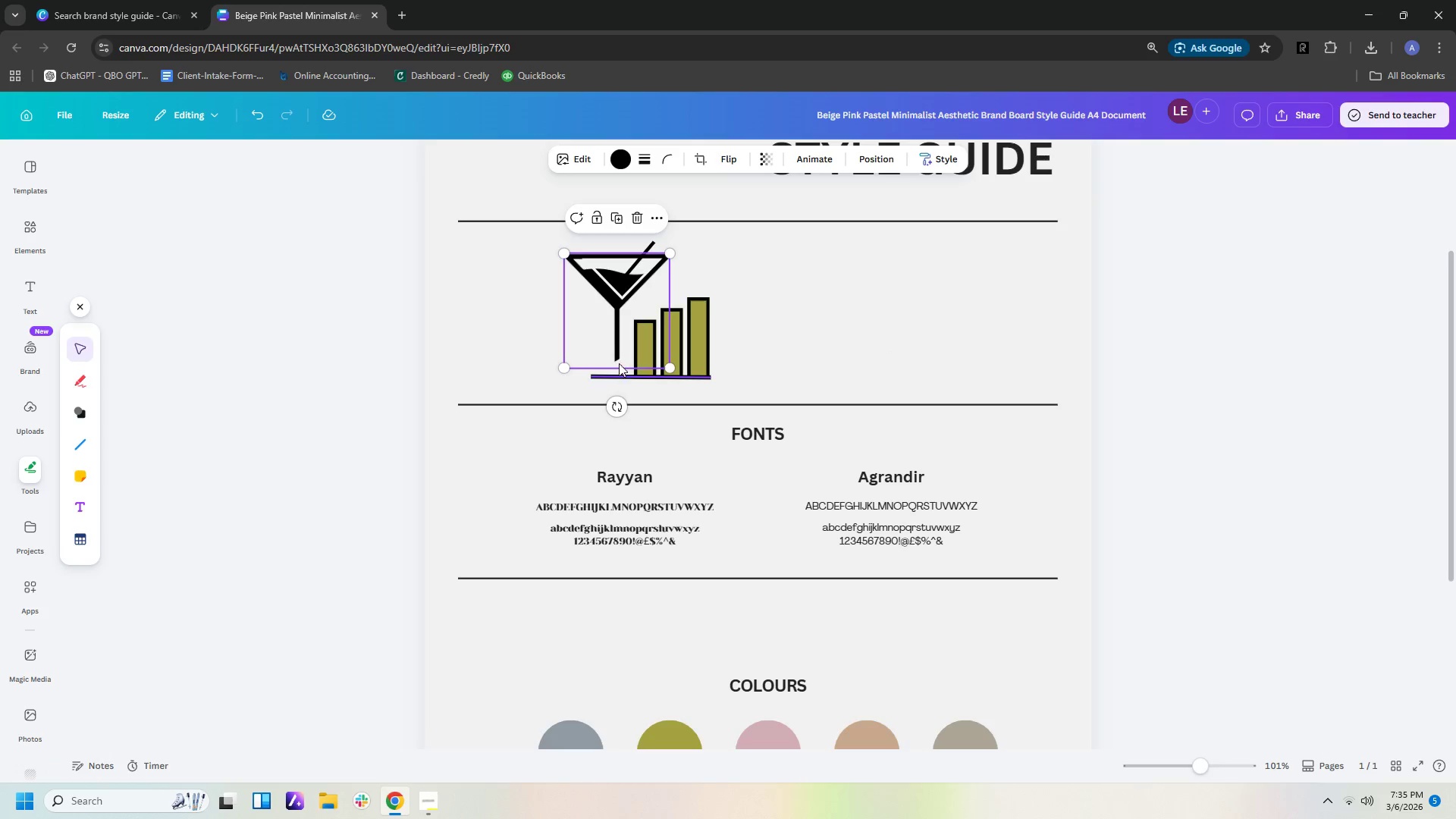 
left_click([800, 359])
 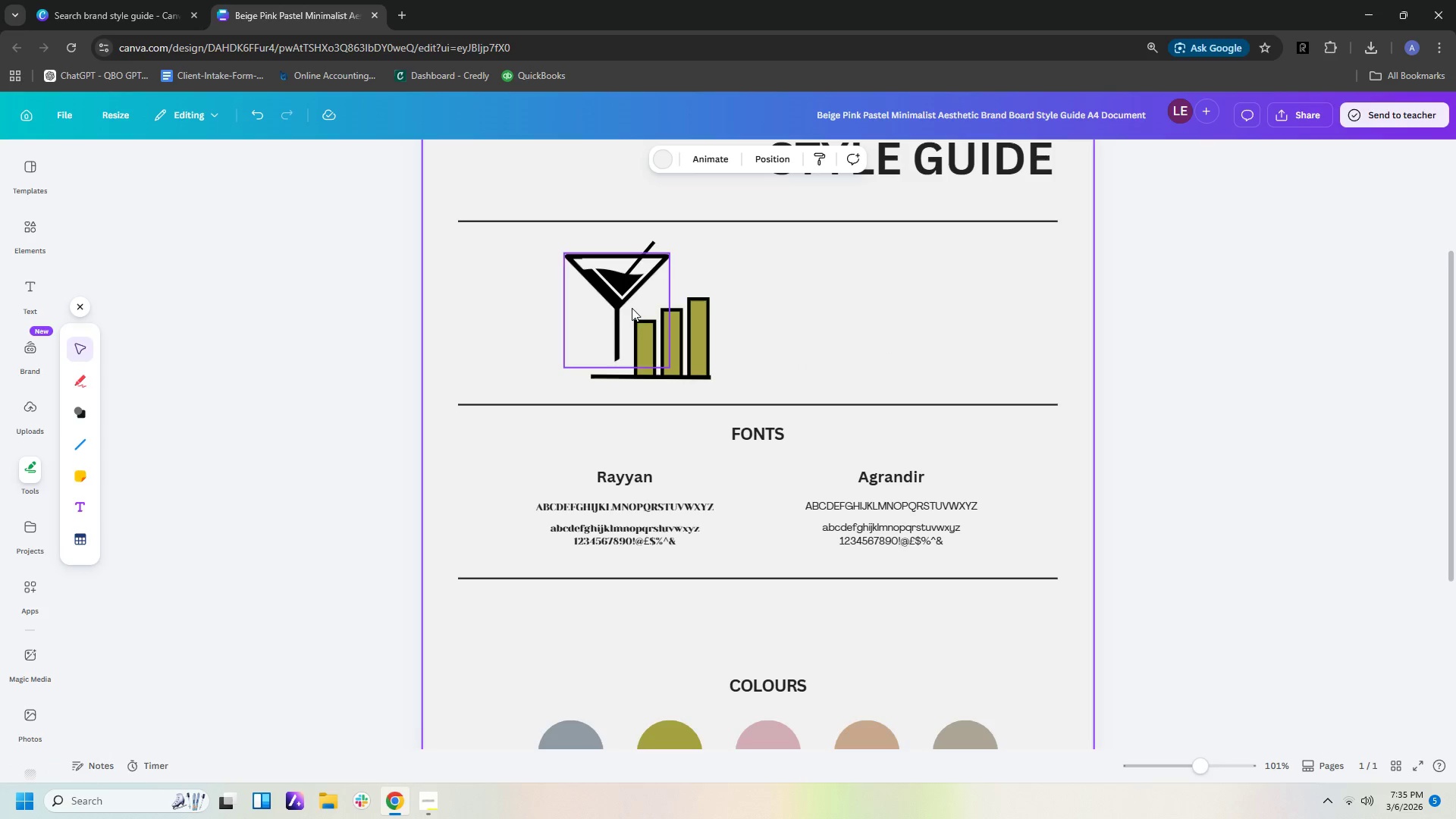 
left_click_drag(start_coordinate=[620, 315], to_coordinate=[651, 251])
 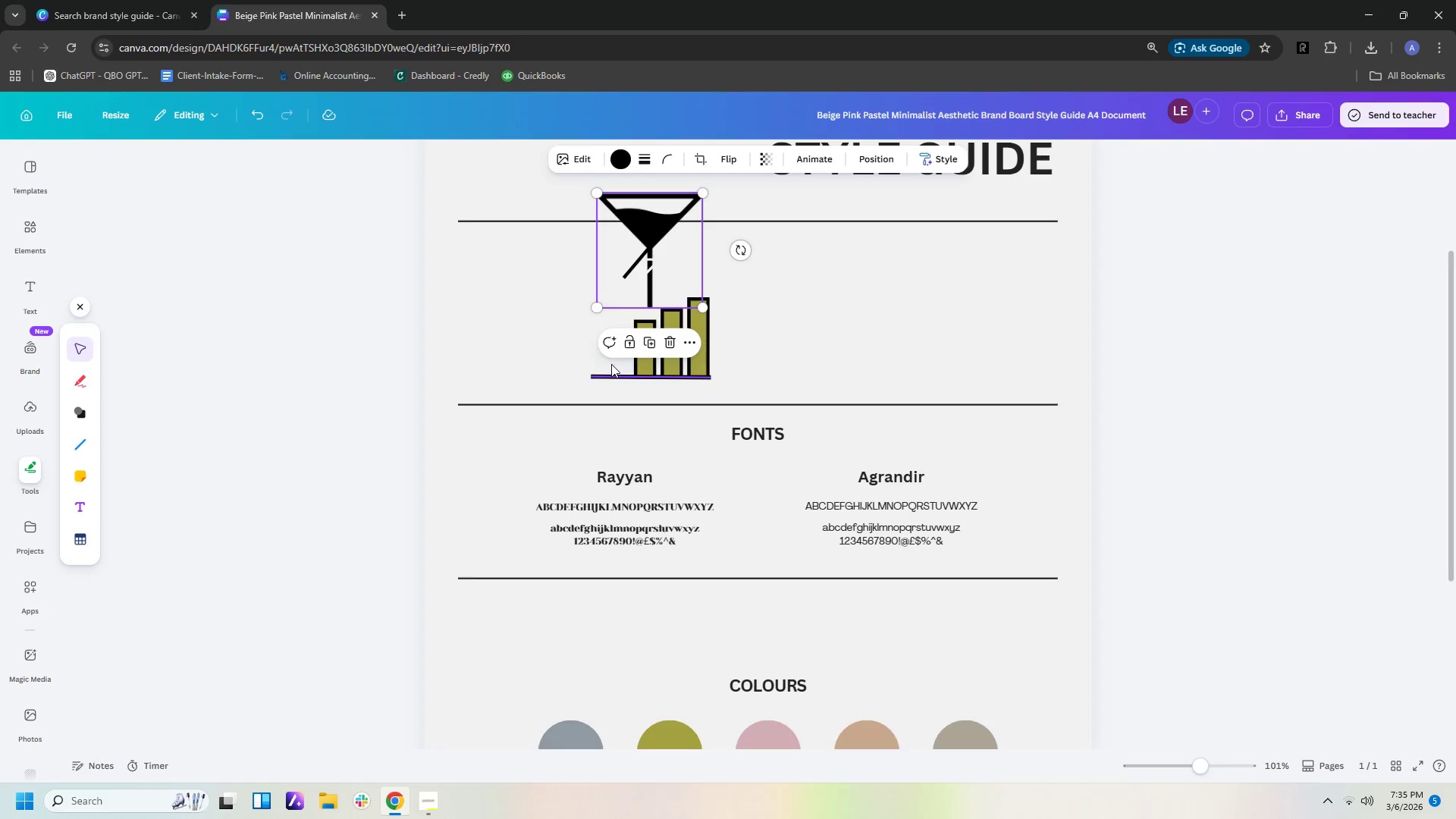 
left_click([610, 361])
 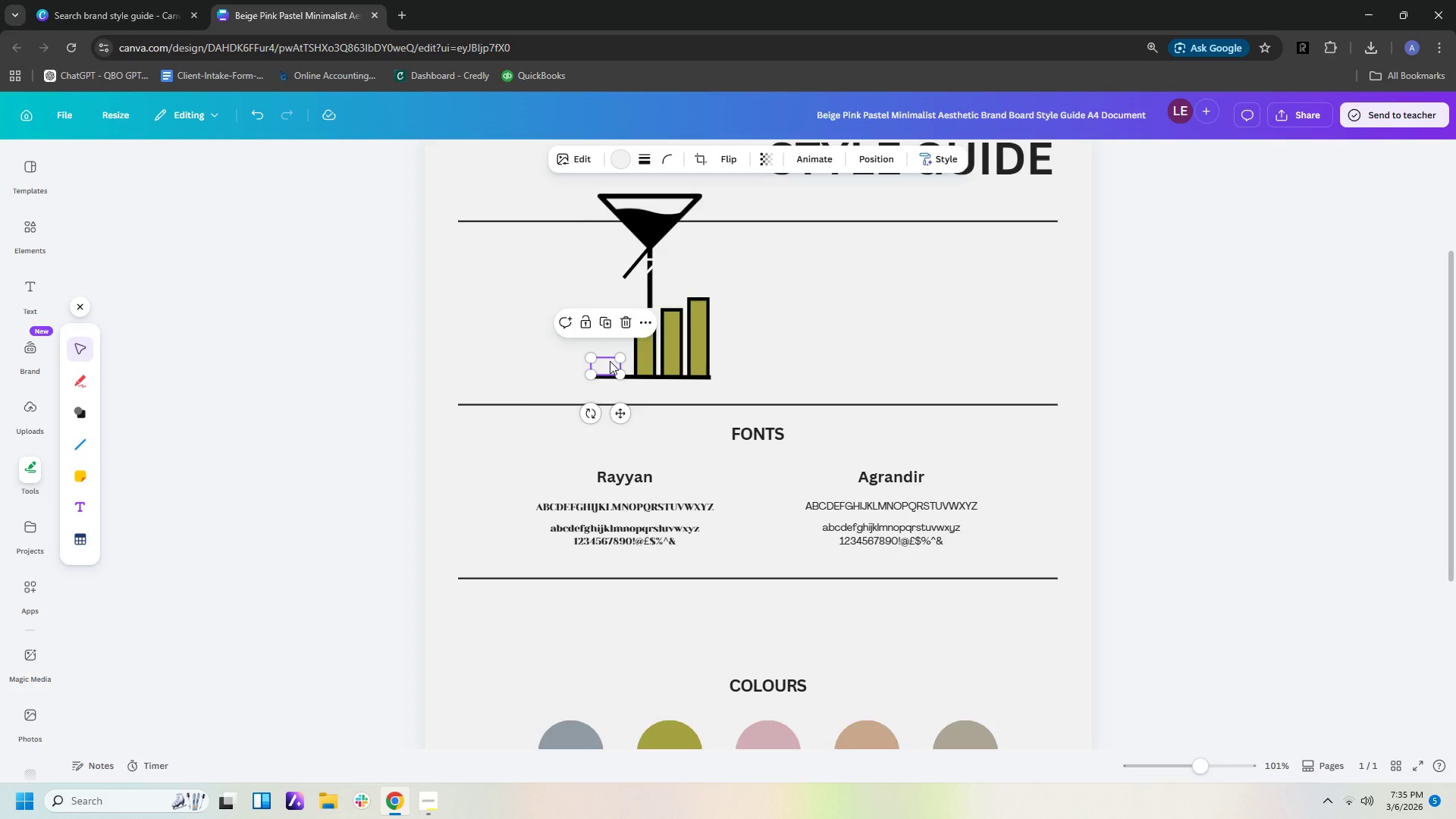 
key(Delete)
 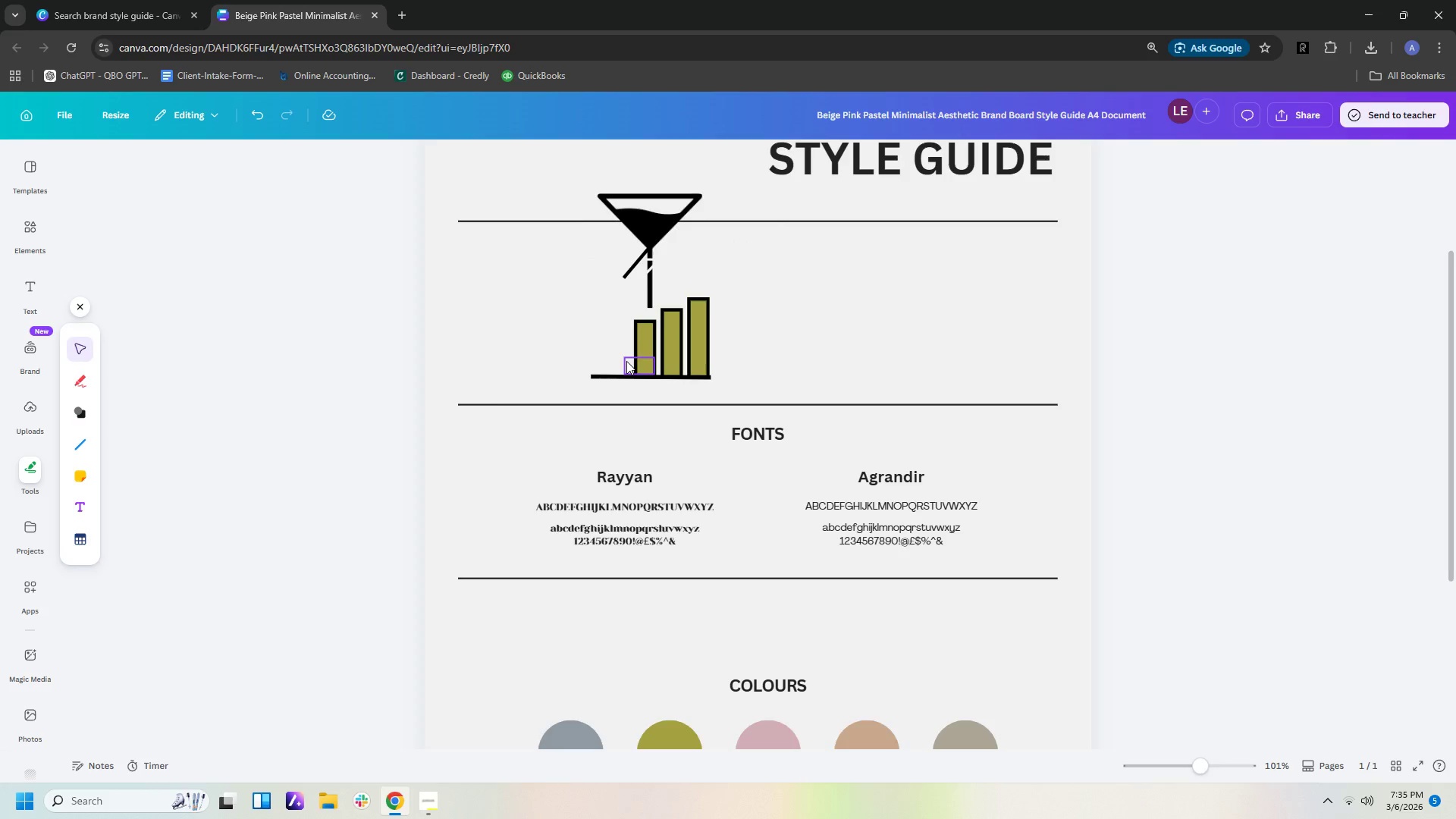 
left_click([626, 361])
 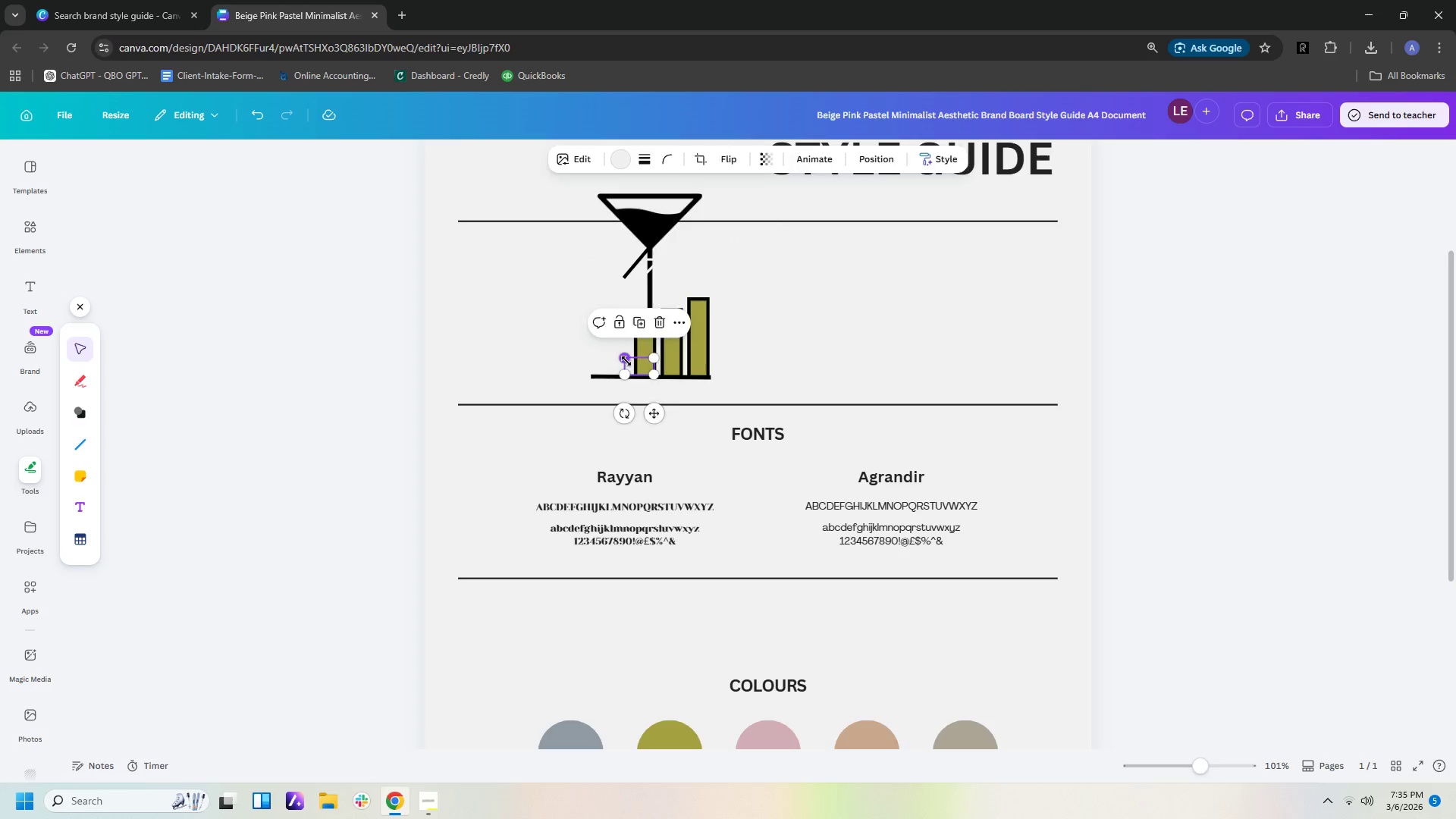 
key(Delete)
 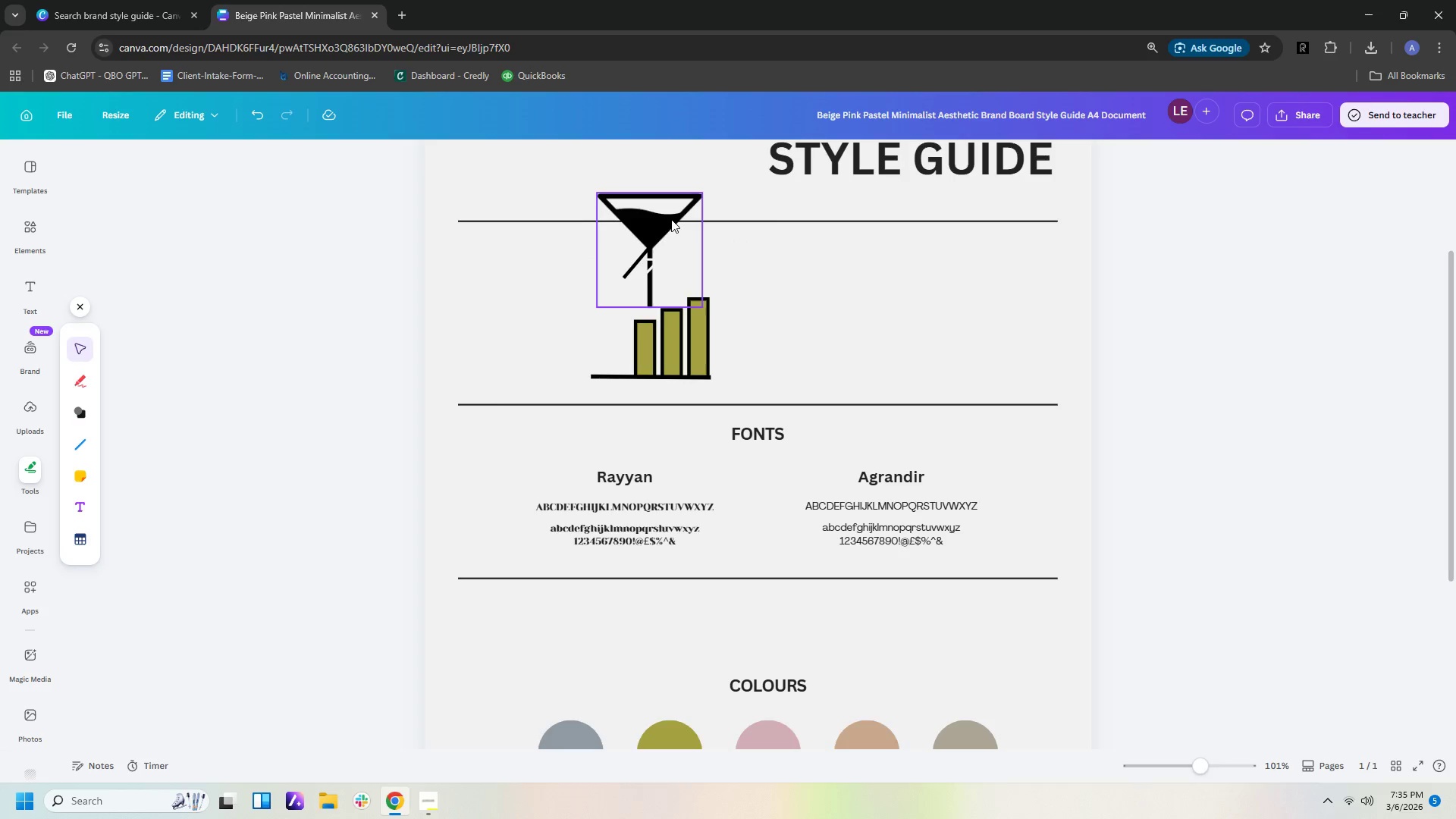 
left_click_drag(start_coordinate=[671, 219], to_coordinate=[639, 287])
 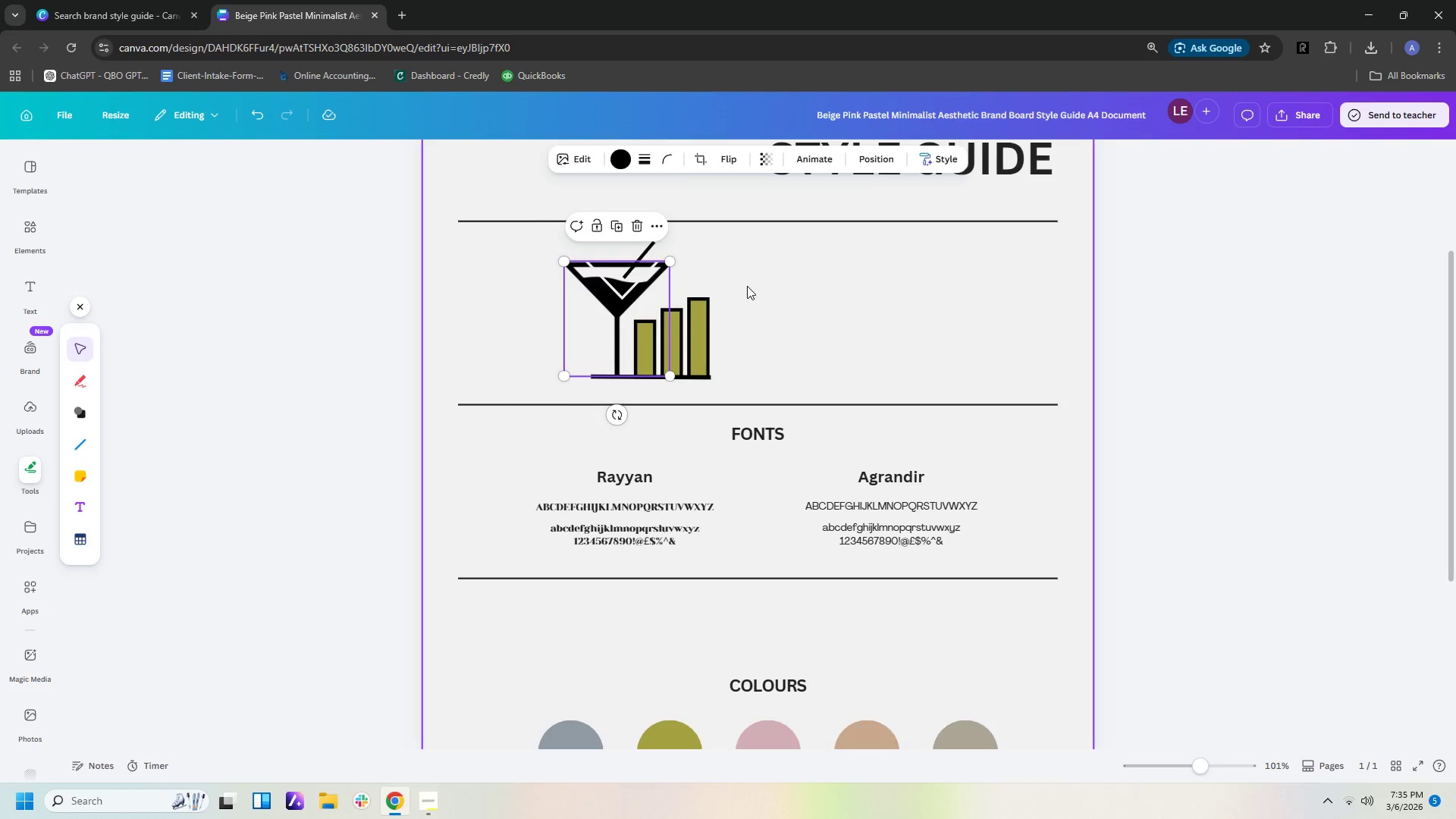 
left_click([747, 286])
 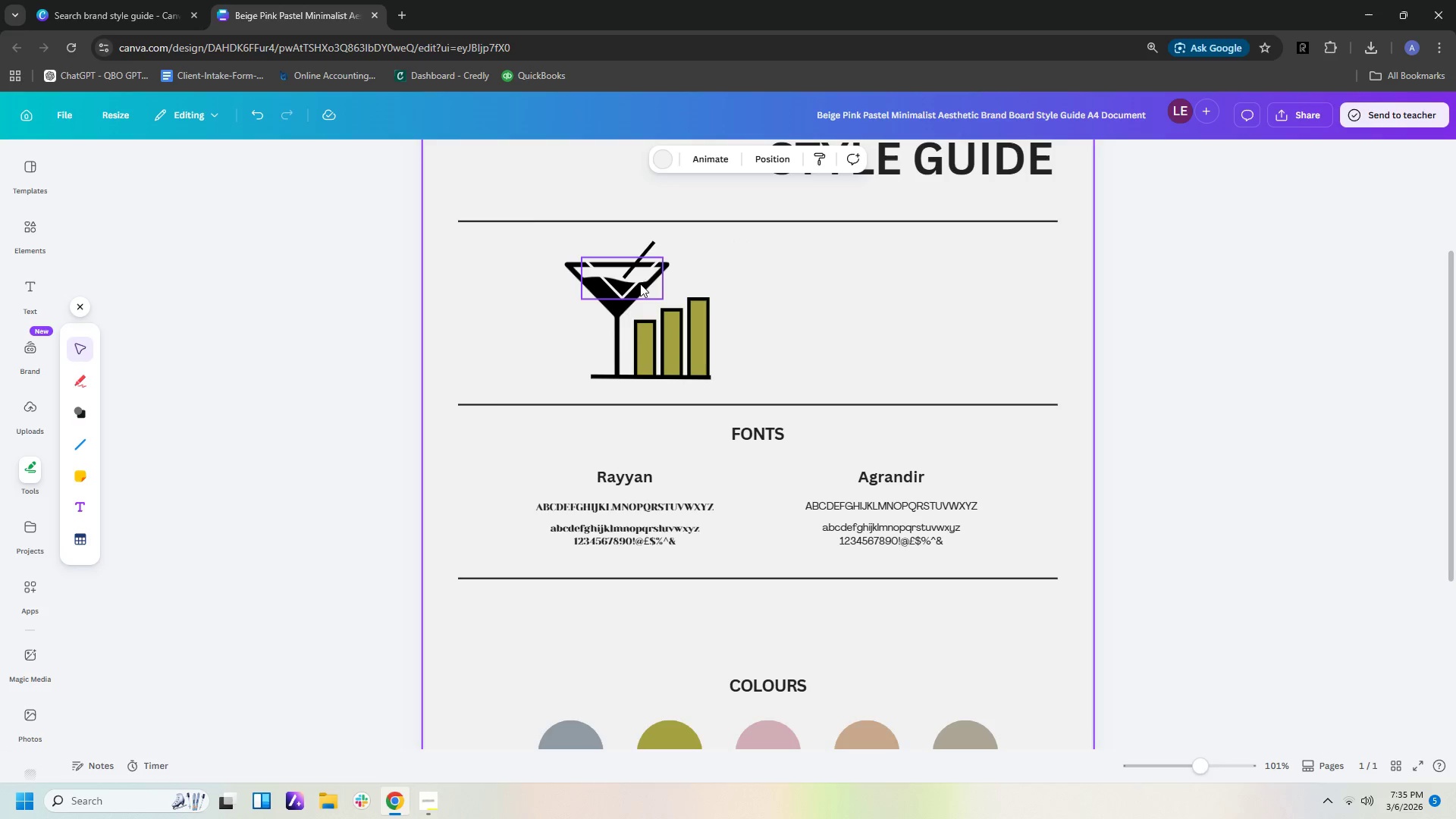 
left_click_drag(start_coordinate=[634, 281], to_coordinate=[654, 243])
 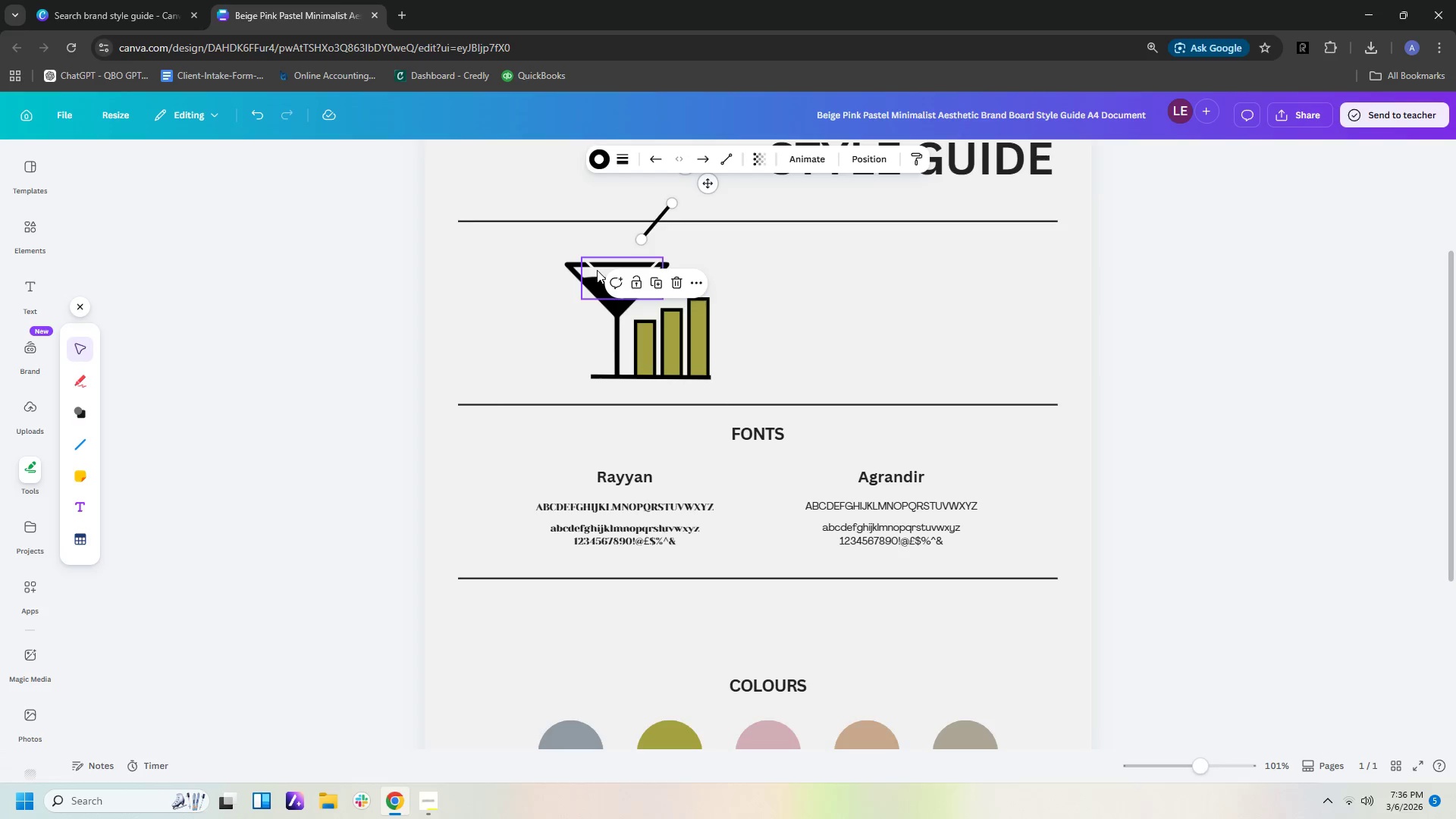 
left_click_drag(start_coordinate=[597, 270], to_coordinate=[592, 281])
 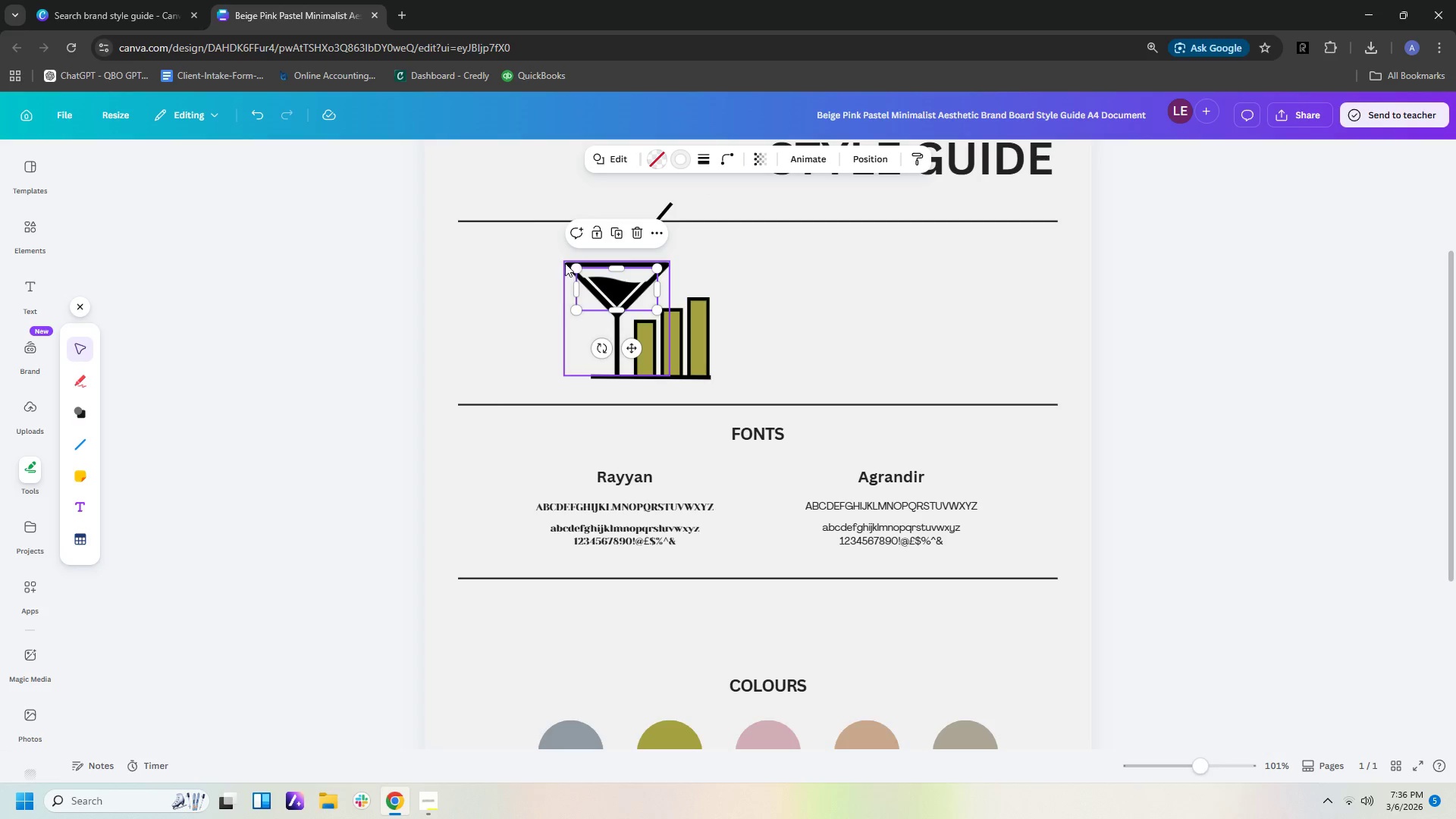 
left_click([563, 262])
 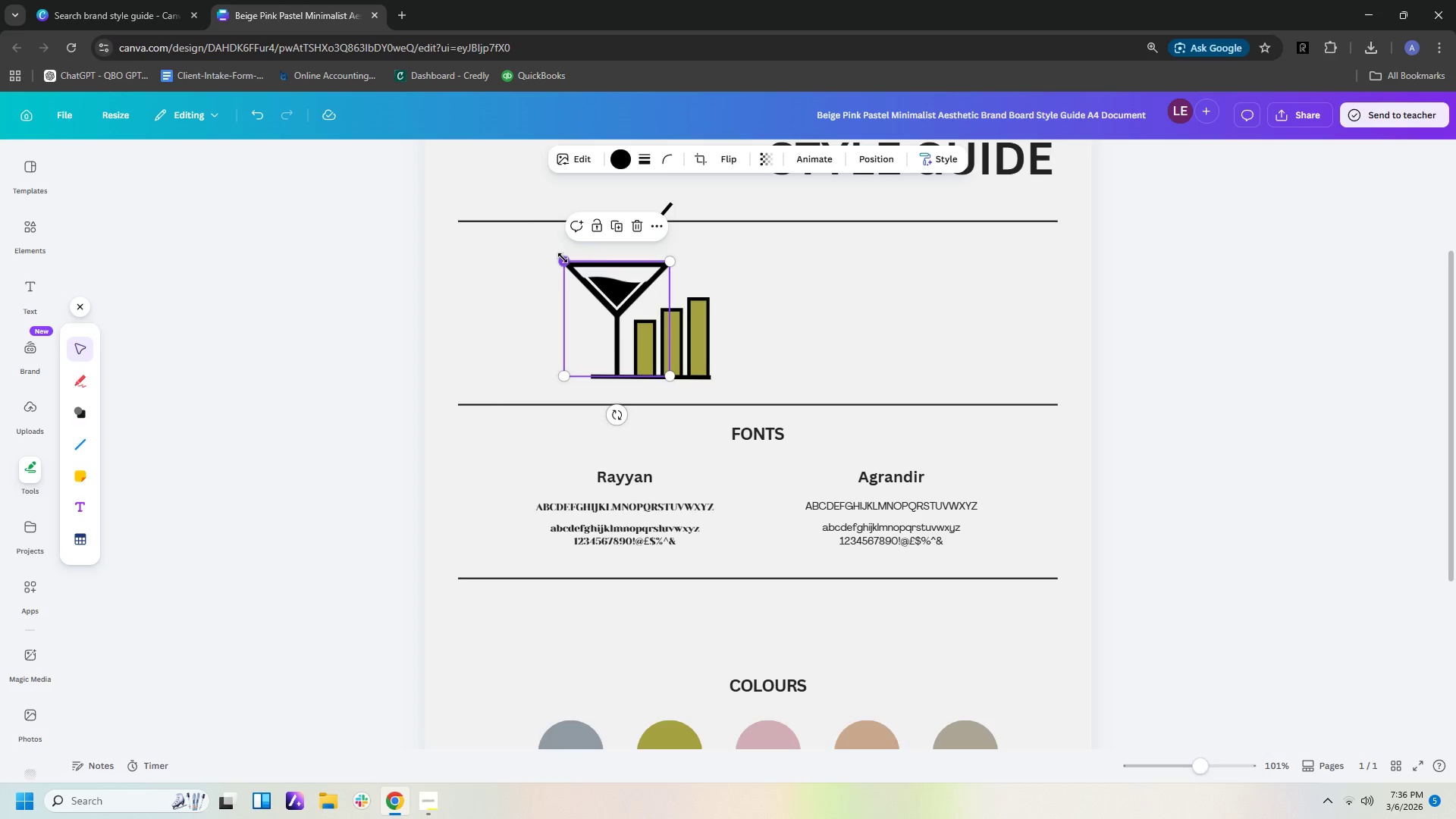 
left_click_drag(start_coordinate=[563, 258], to_coordinate=[570, 251])
 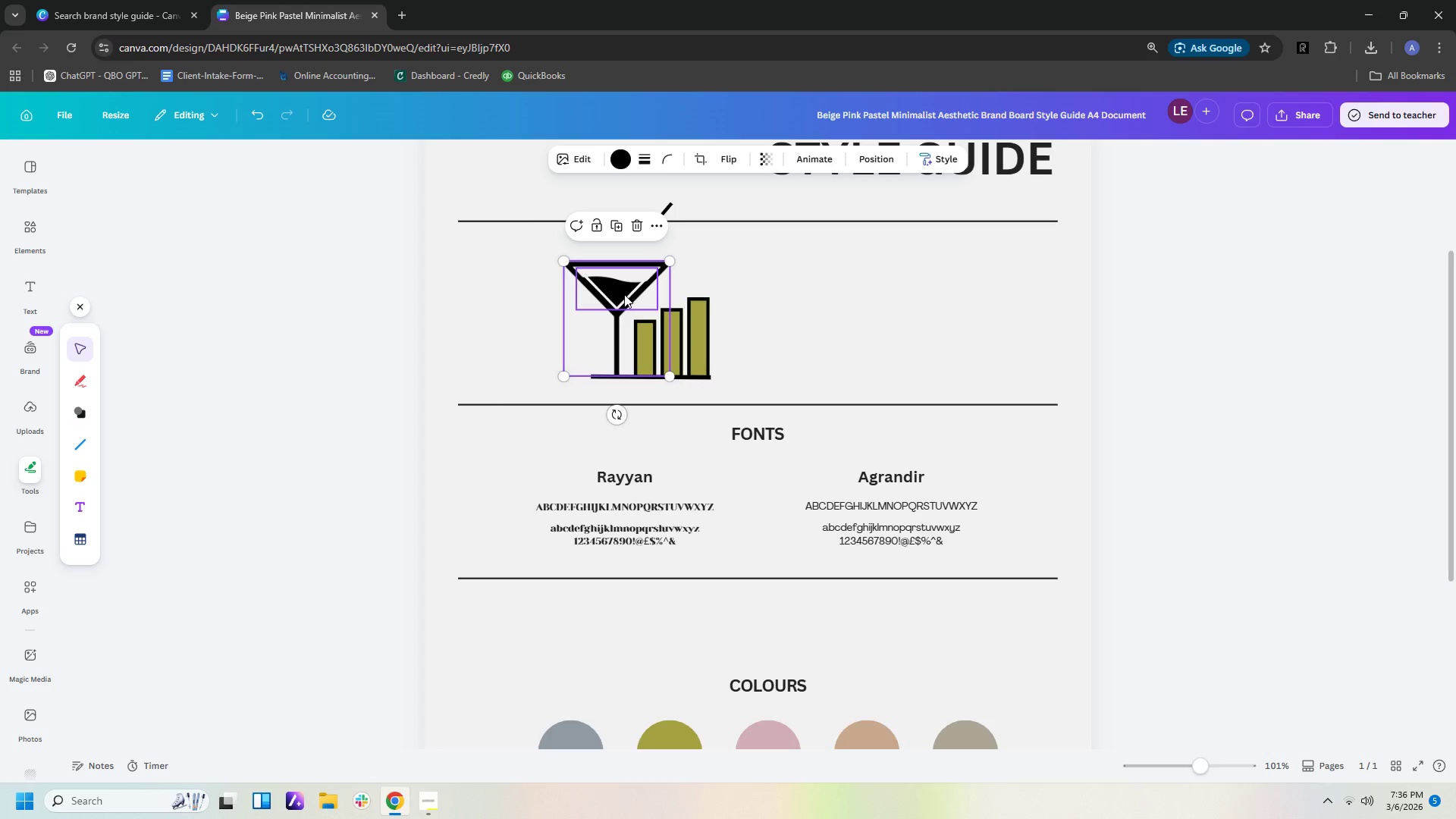 
left_click([622, 294])
 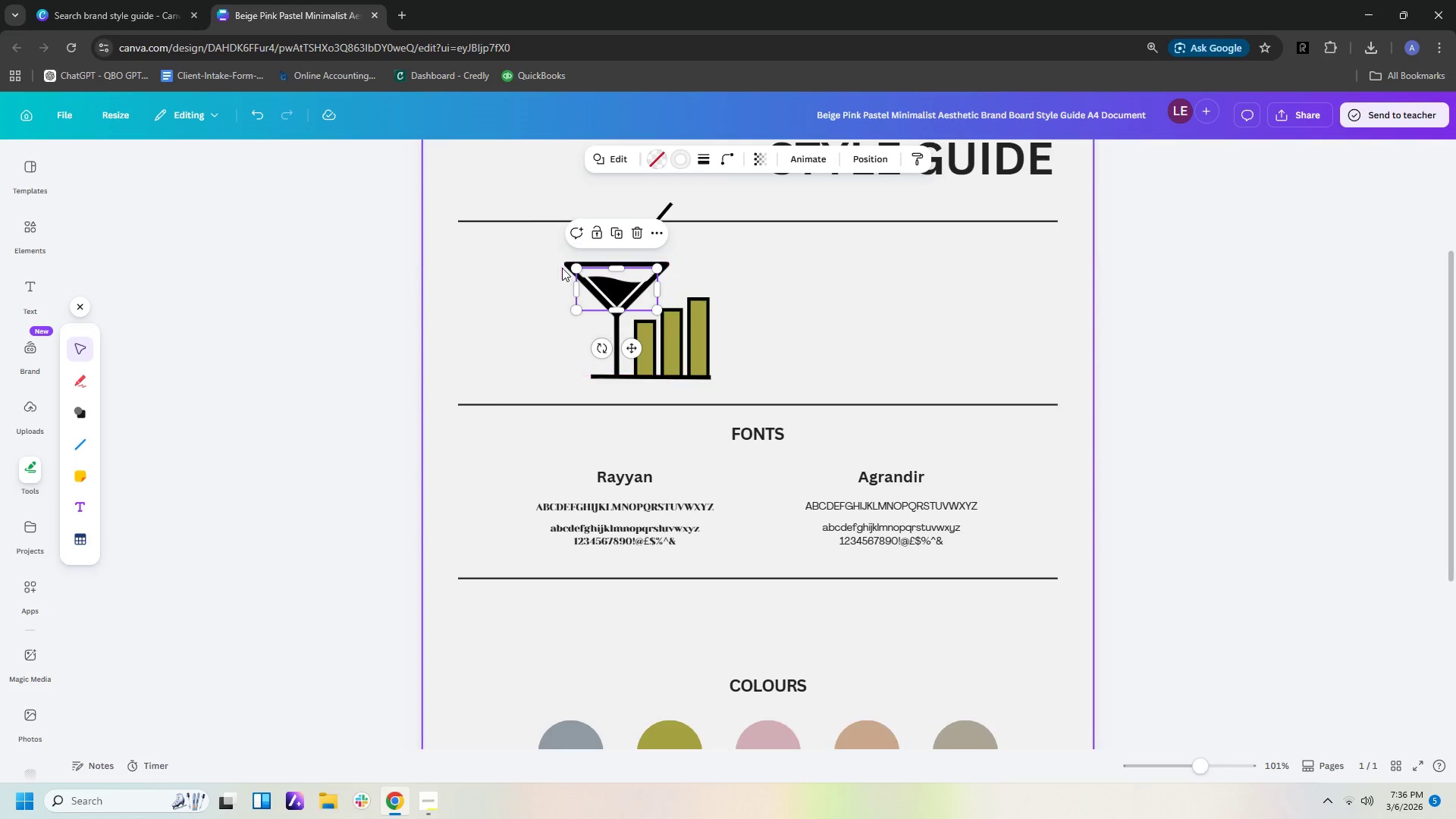 
double_click([564, 264])
 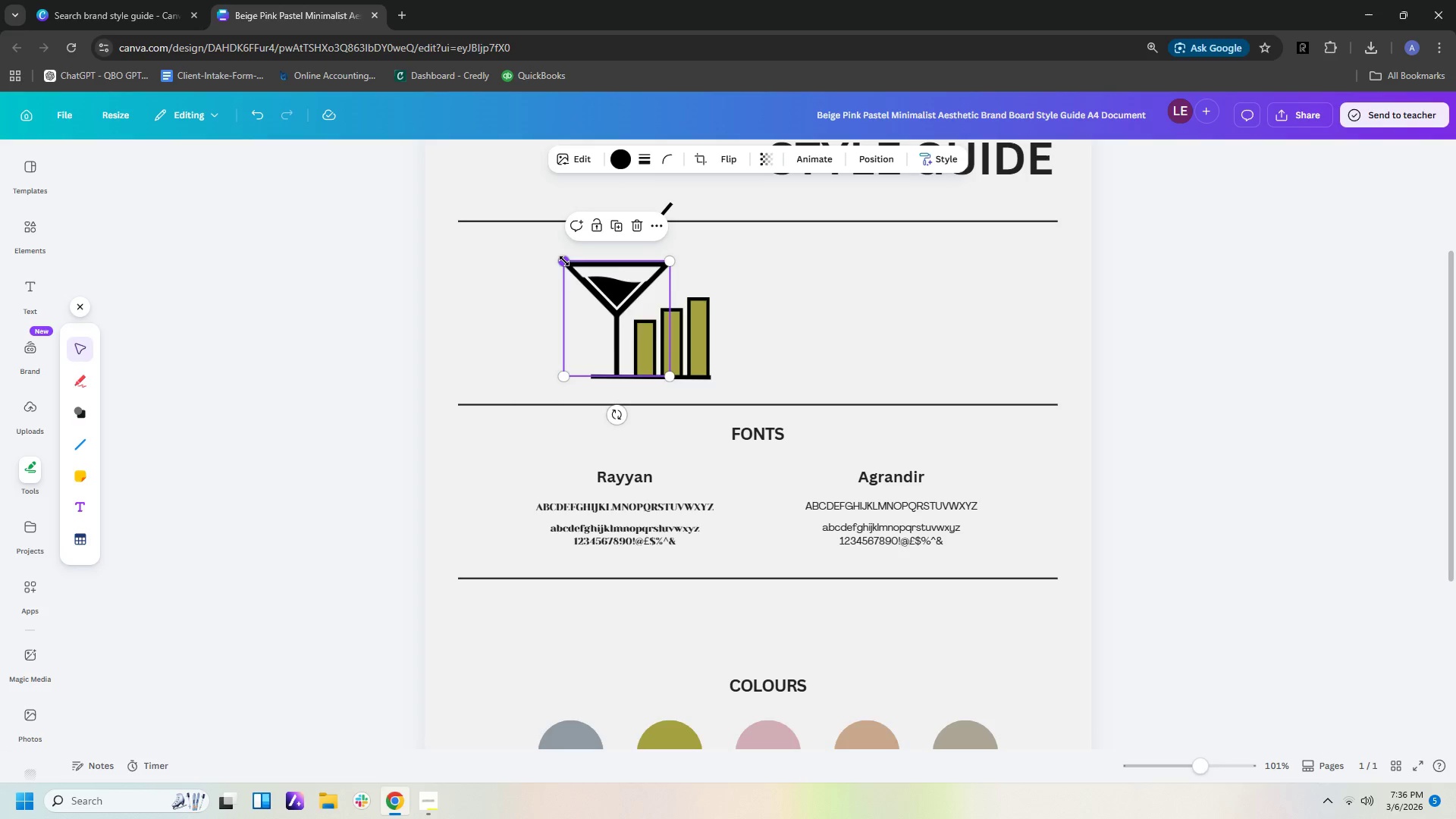 
left_click_drag(start_coordinate=[564, 261], to_coordinate=[571, 265])
 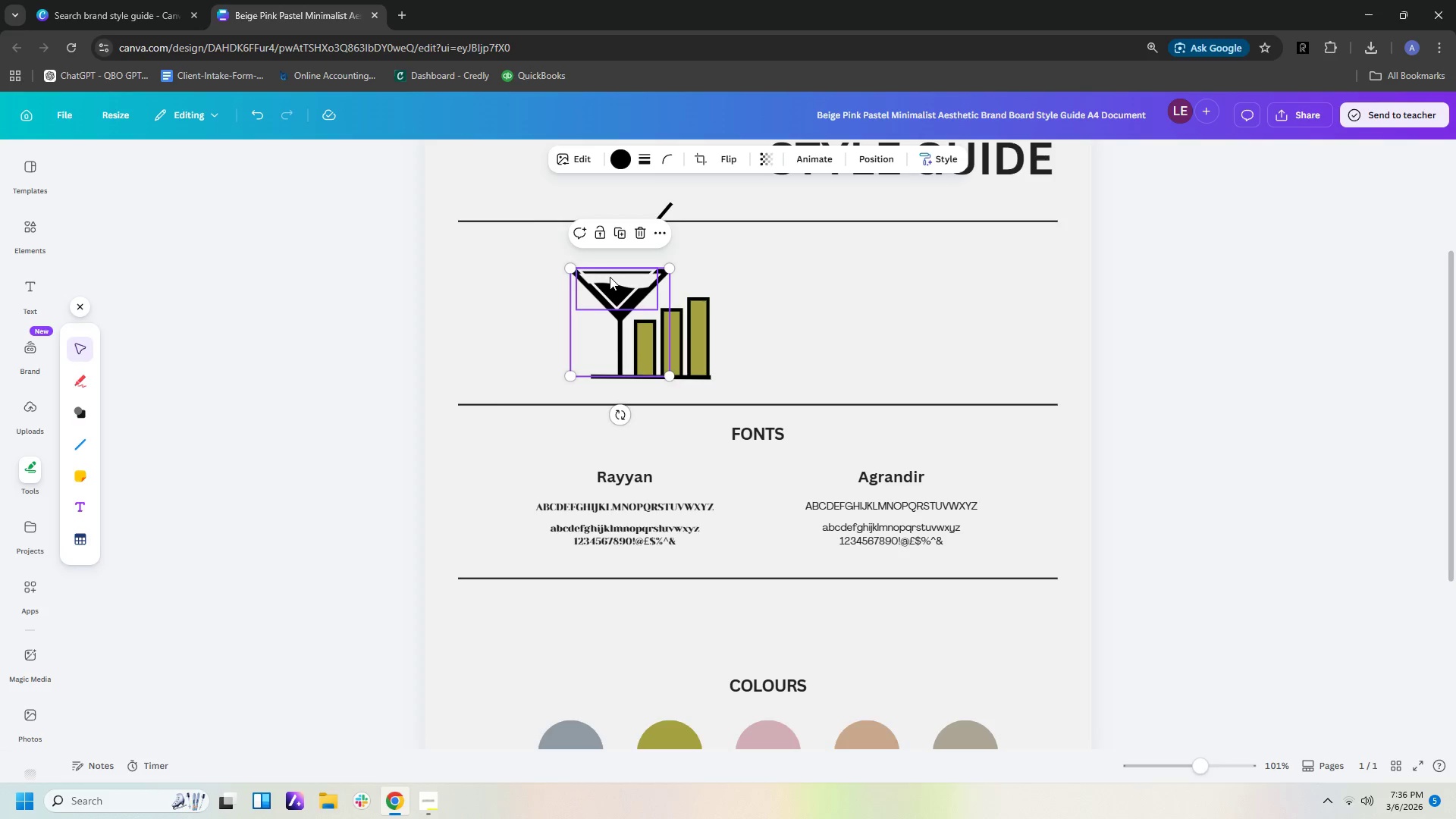 
left_click_drag(start_coordinate=[610, 277], to_coordinate=[613, 281])
 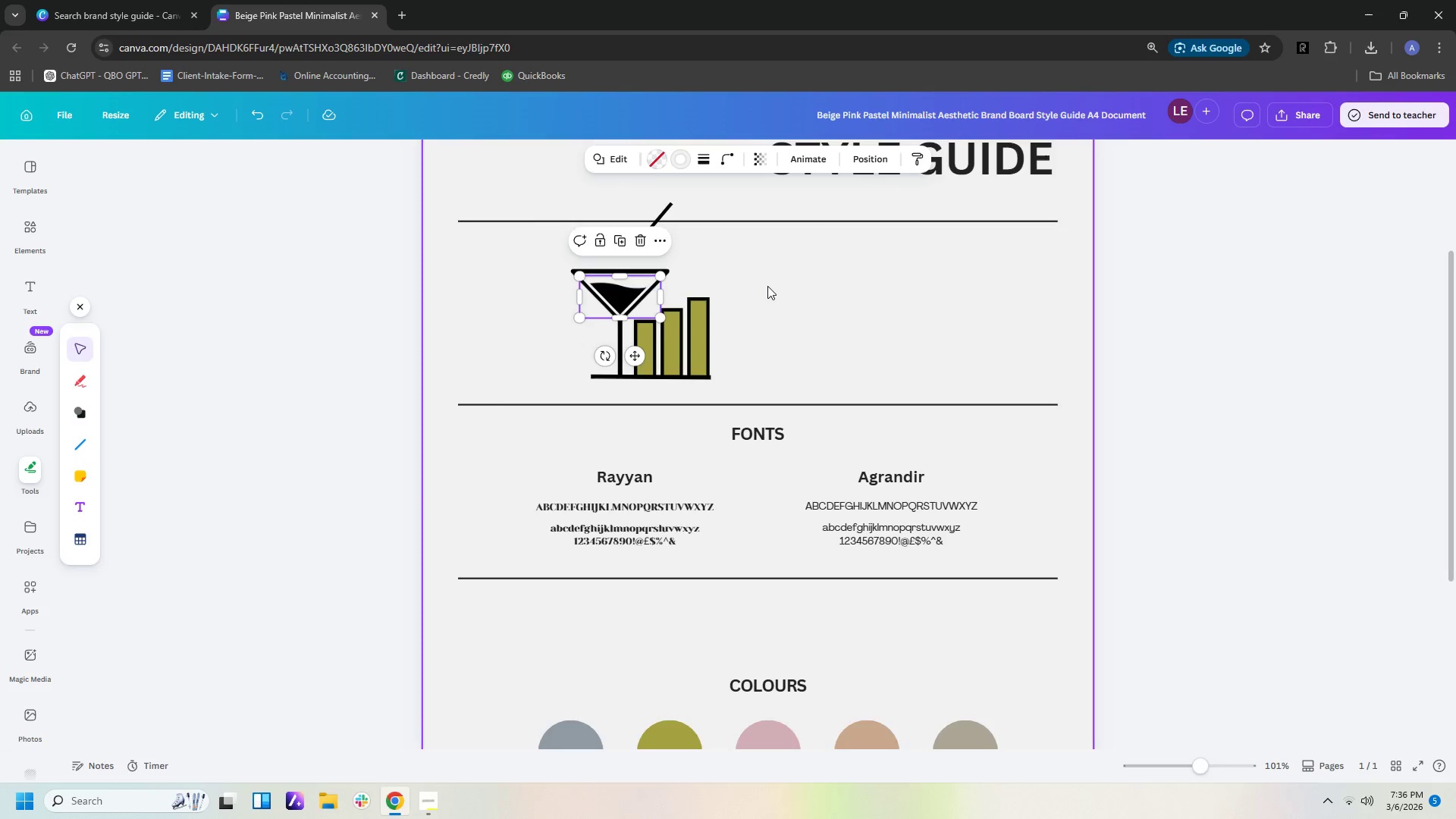 
left_click([767, 286])
 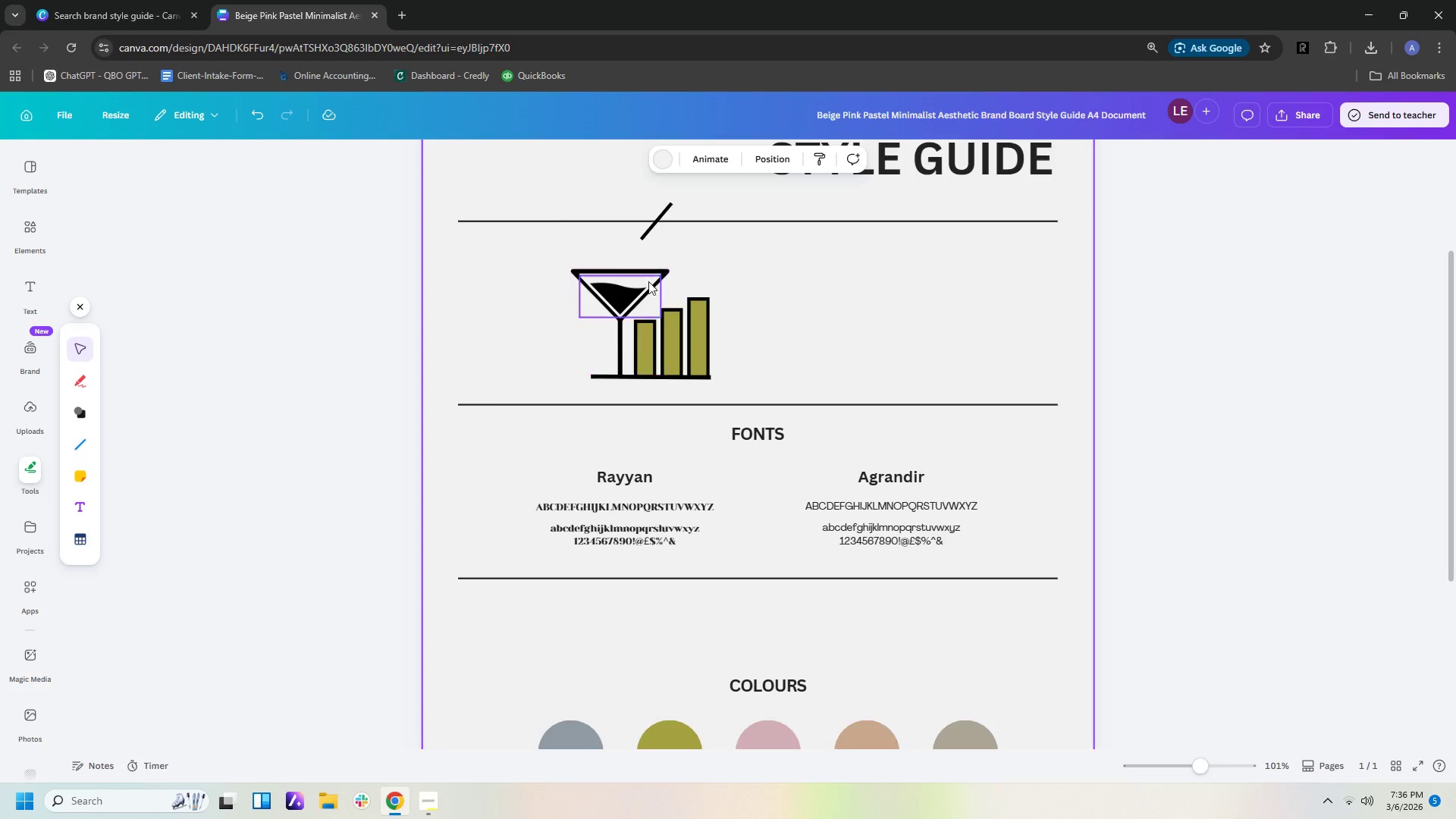 
left_click([629, 281])
 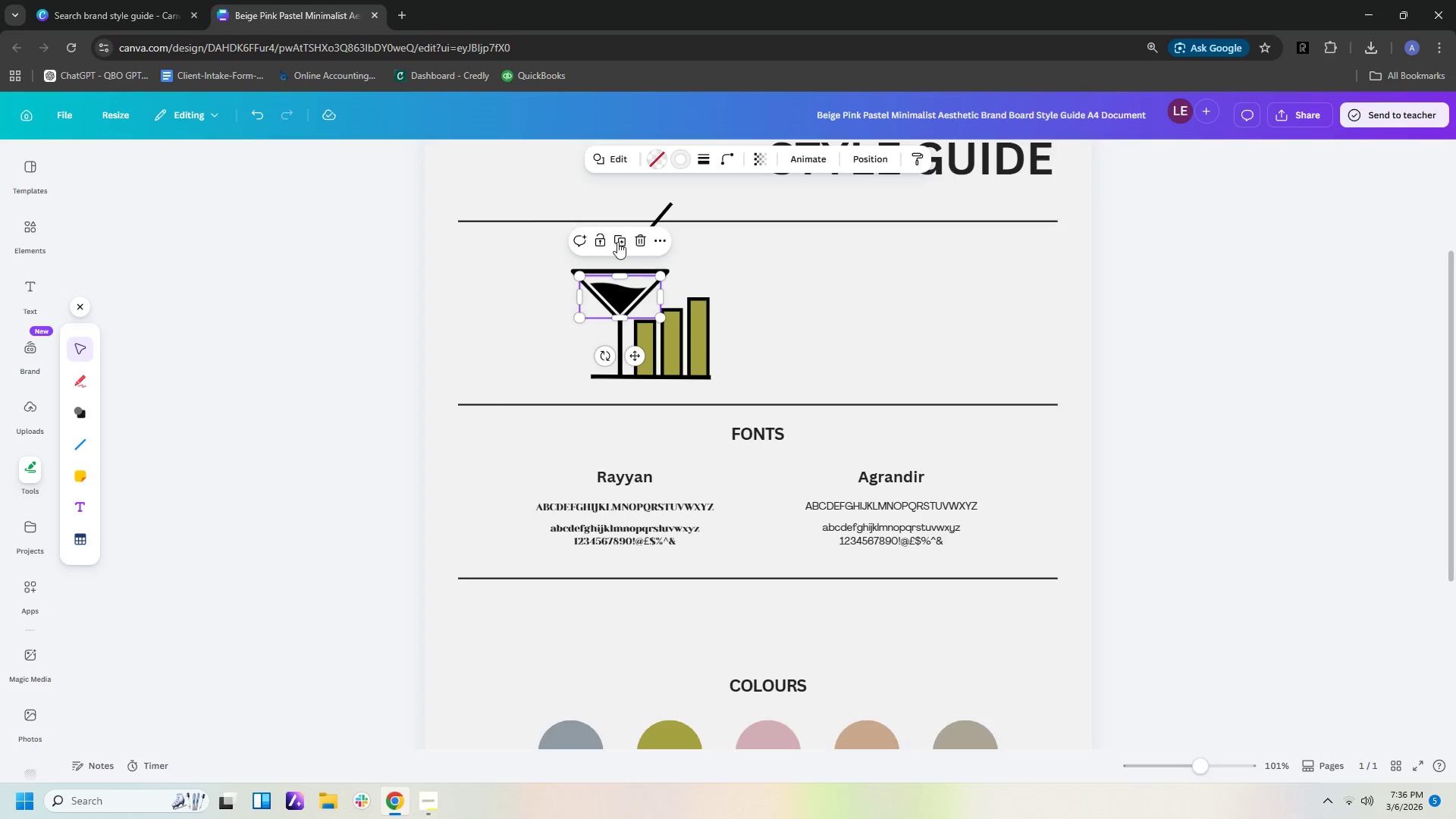 
left_click([738, 266])
 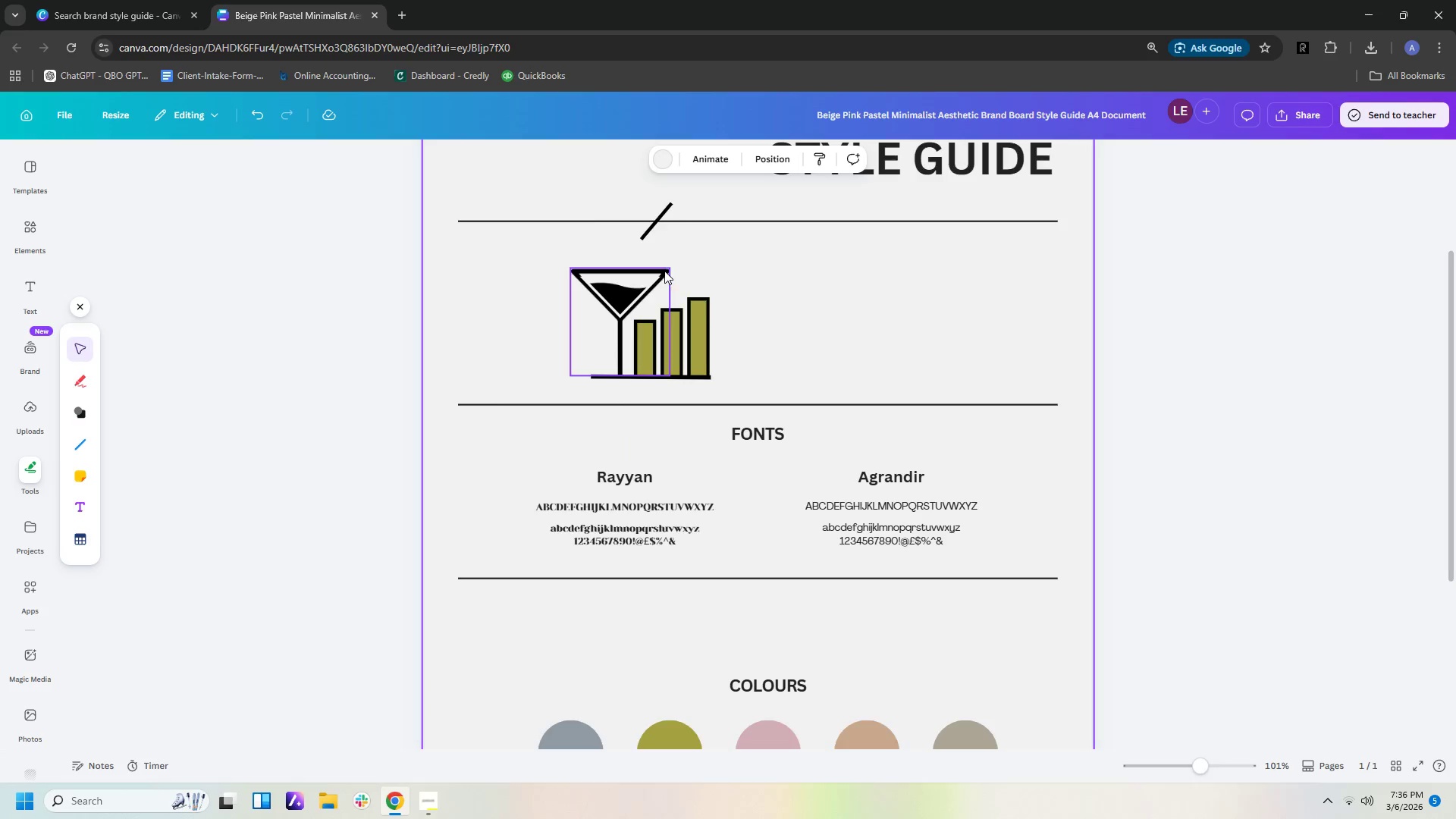 
left_click([664, 271])
 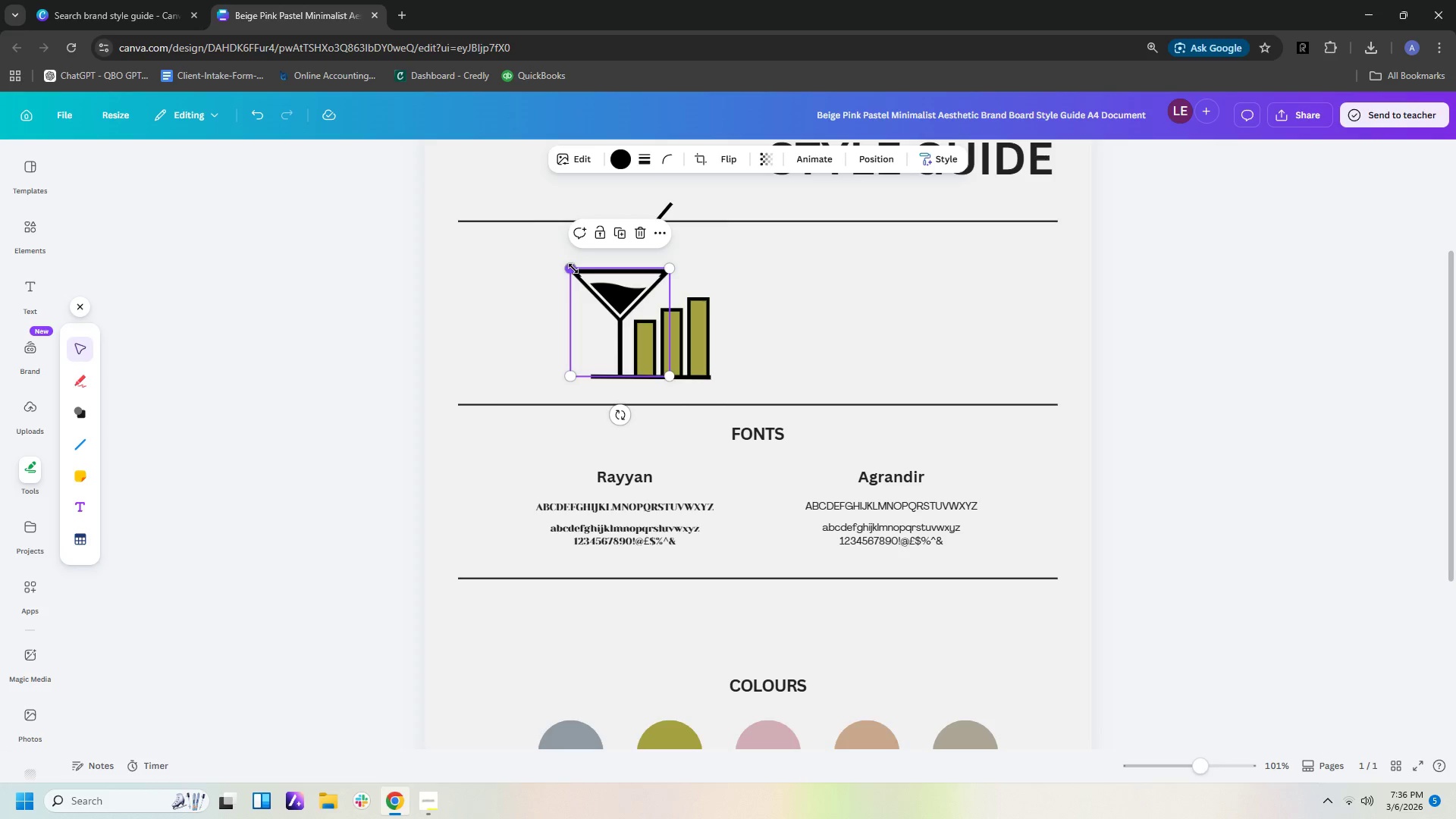 
left_click_drag(start_coordinate=[573, 268], to_coordinate=[566, 270])
 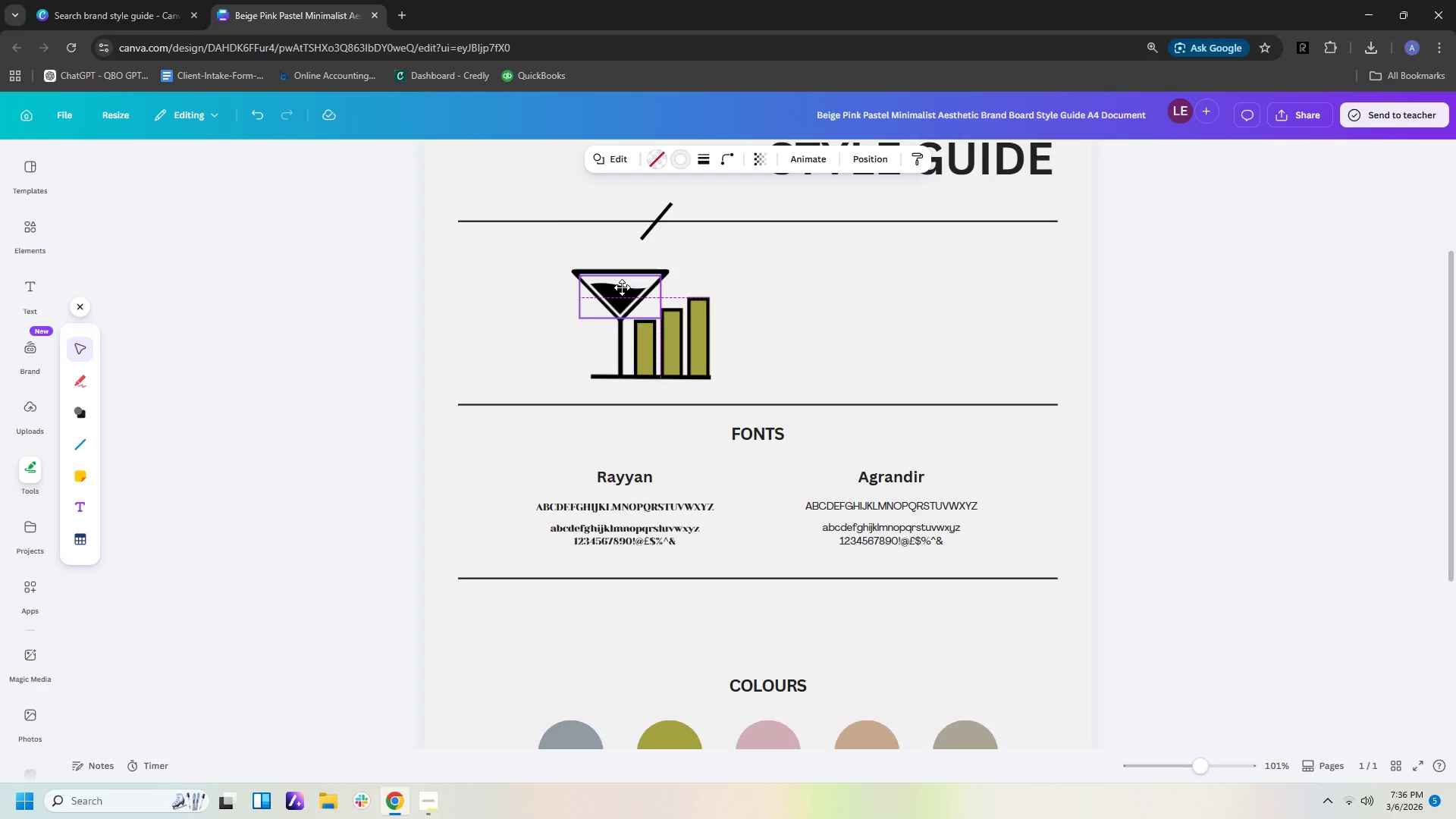 
left_click([622, 287])
 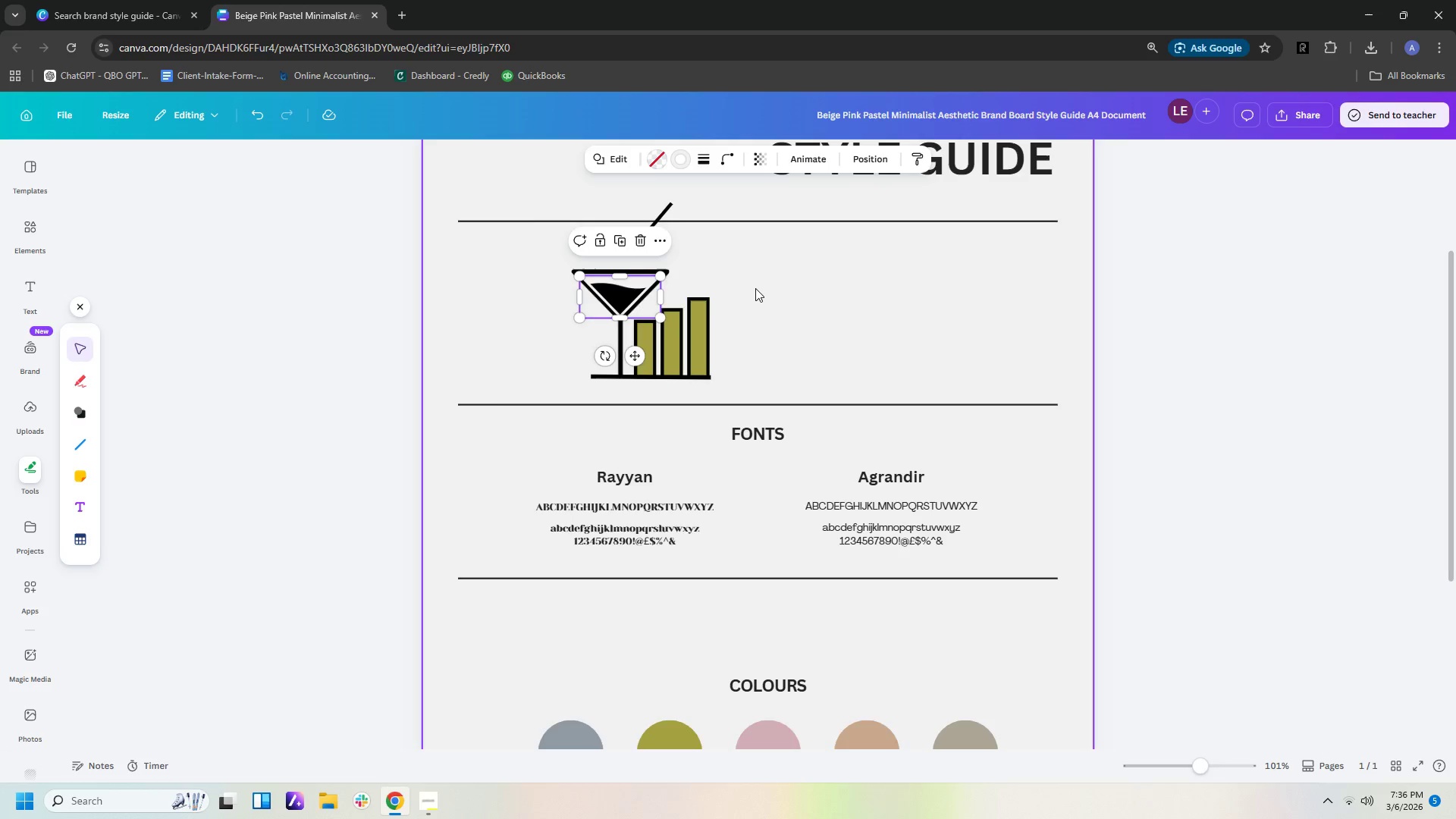 
left_click([755, 288])
 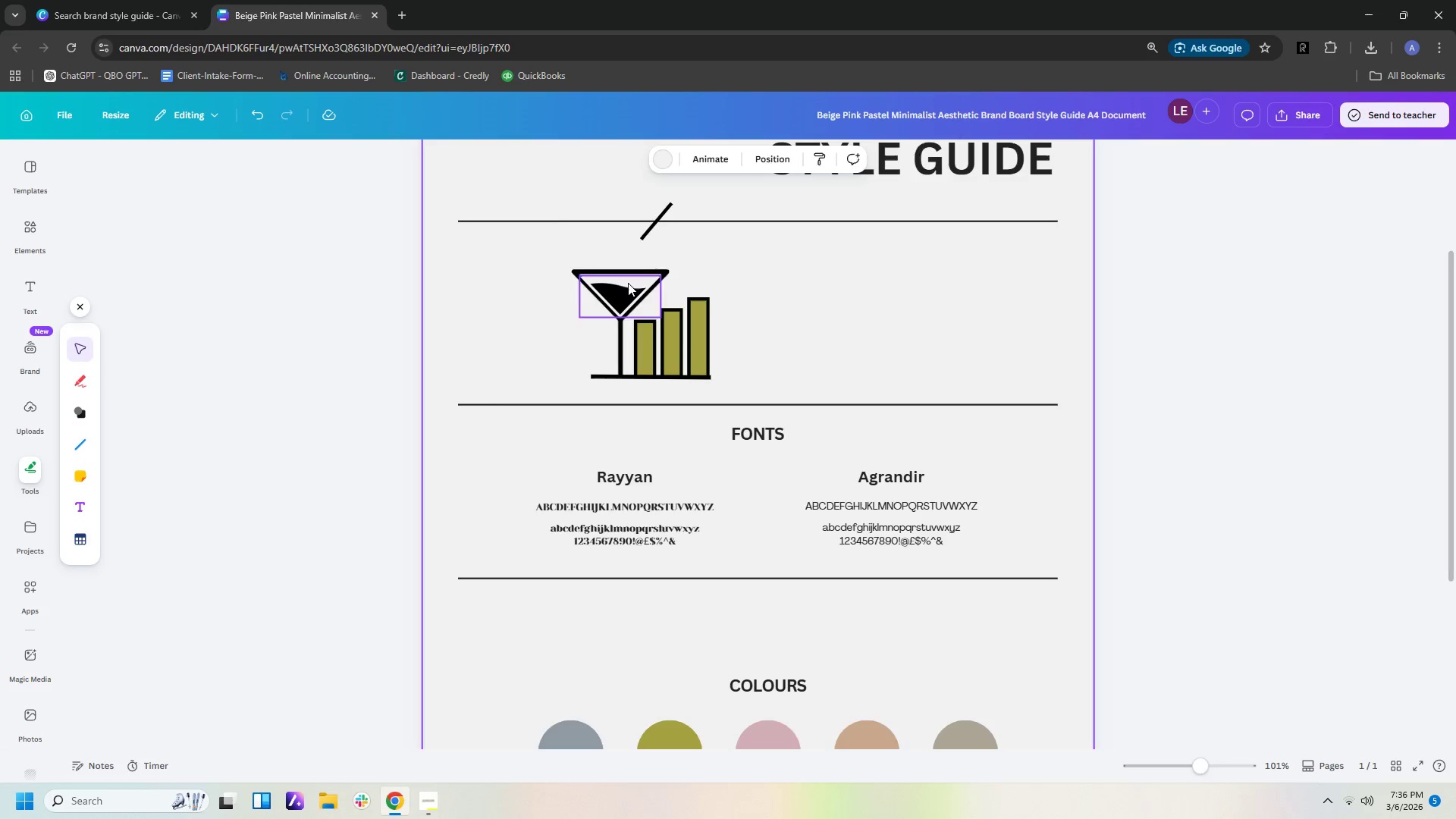 
key(ArrowUp)
 